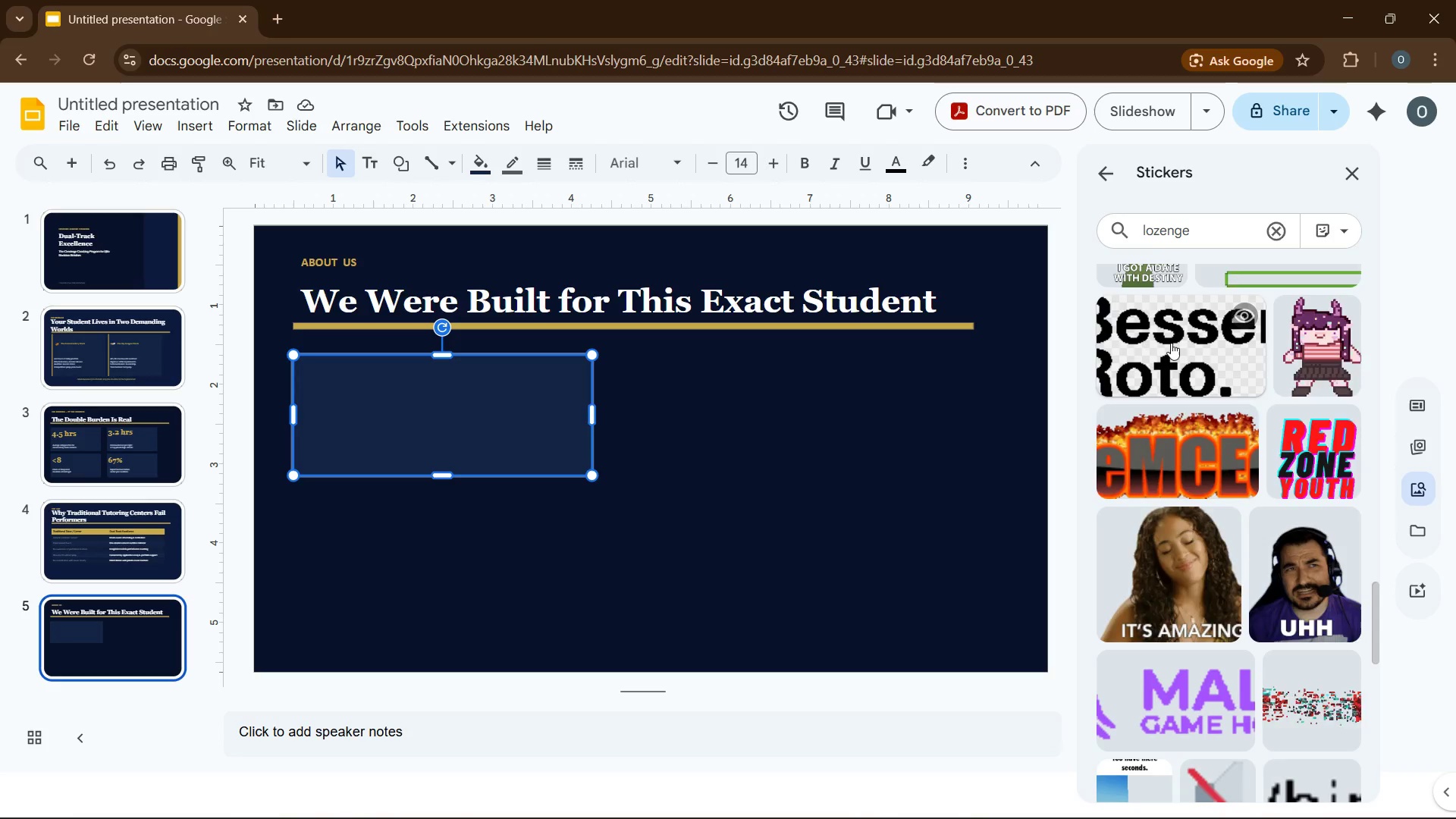 
double_click([1161, 227])
 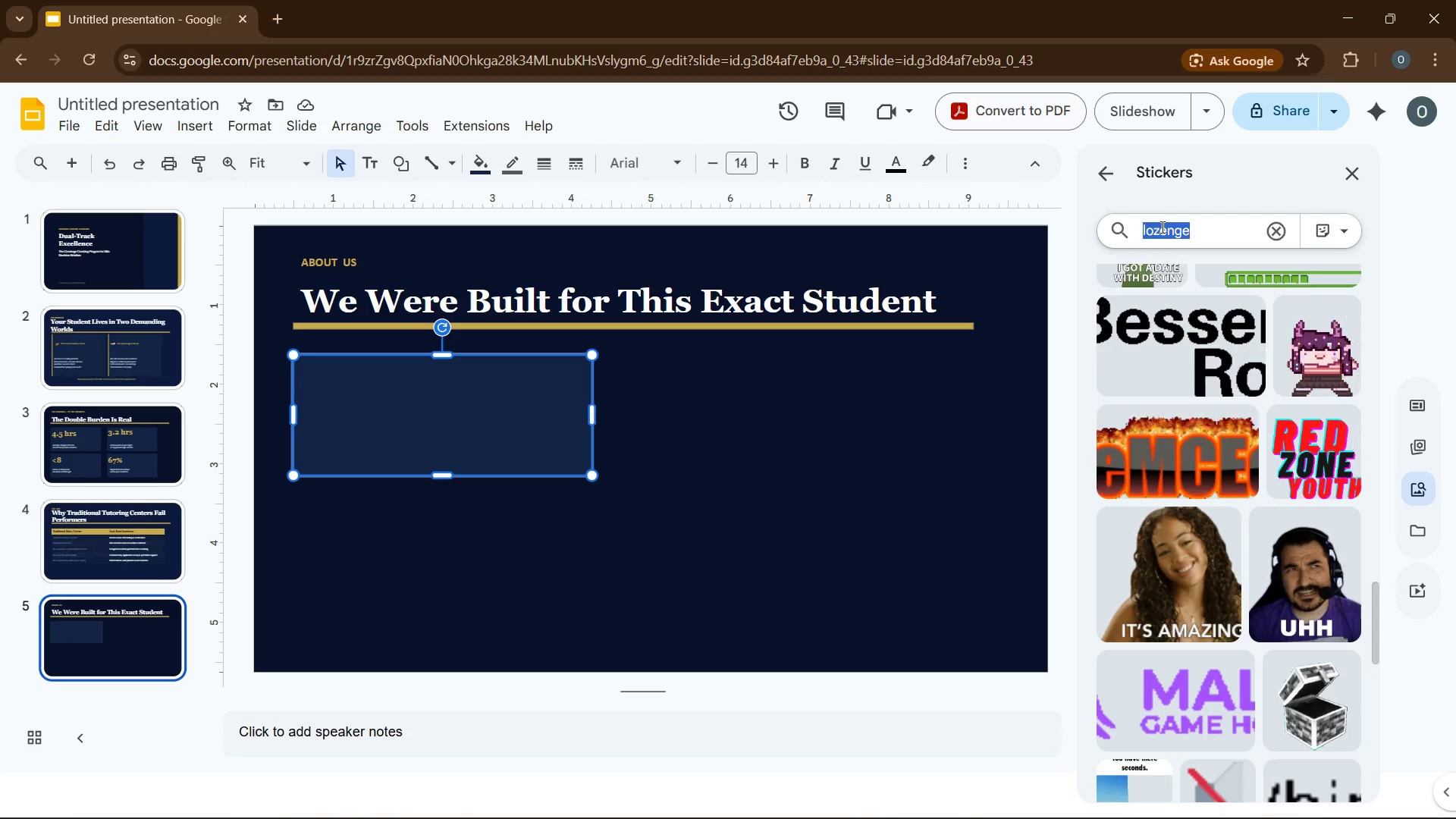 
type(rhombus)
 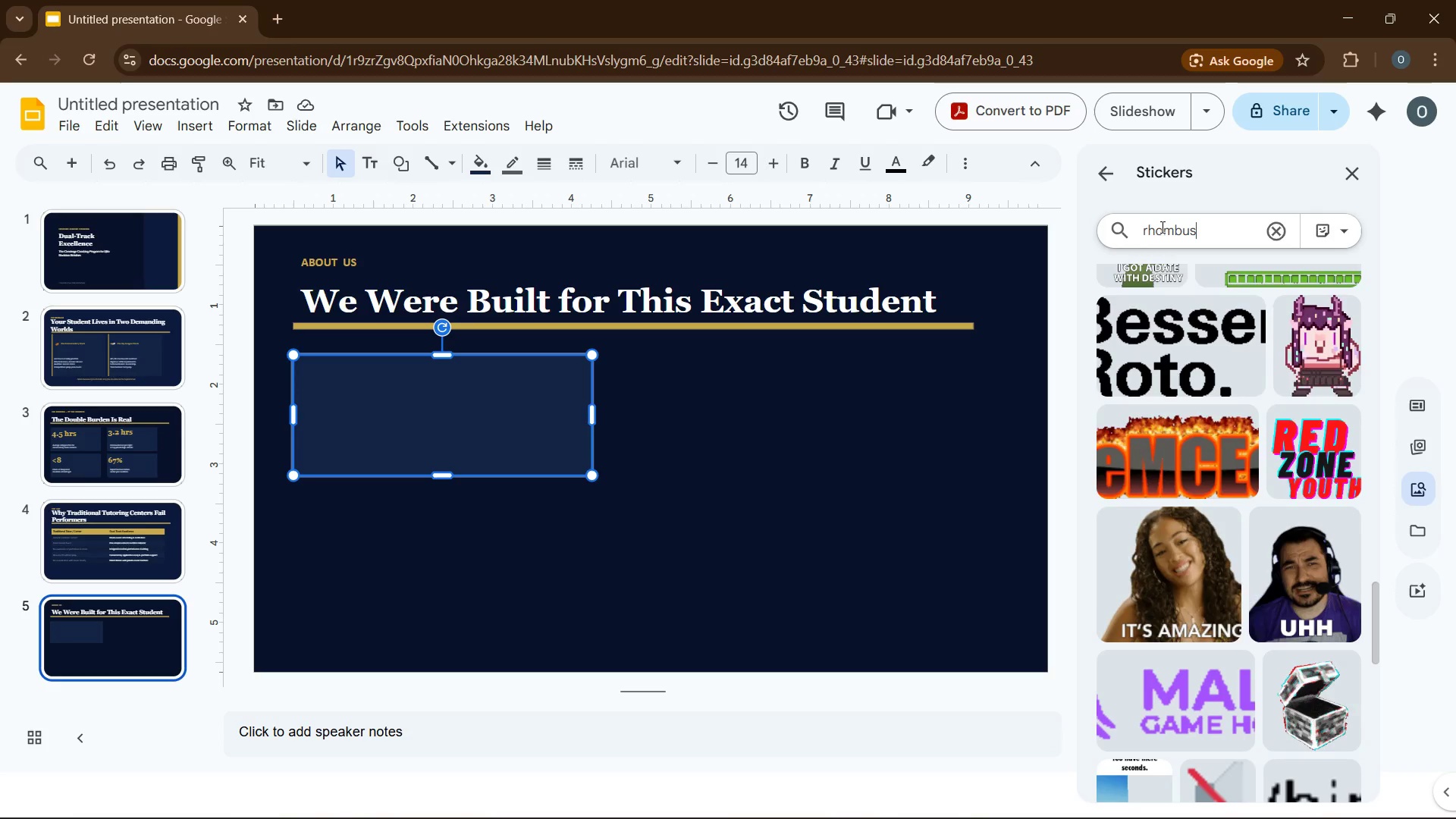 
key(Enter)
 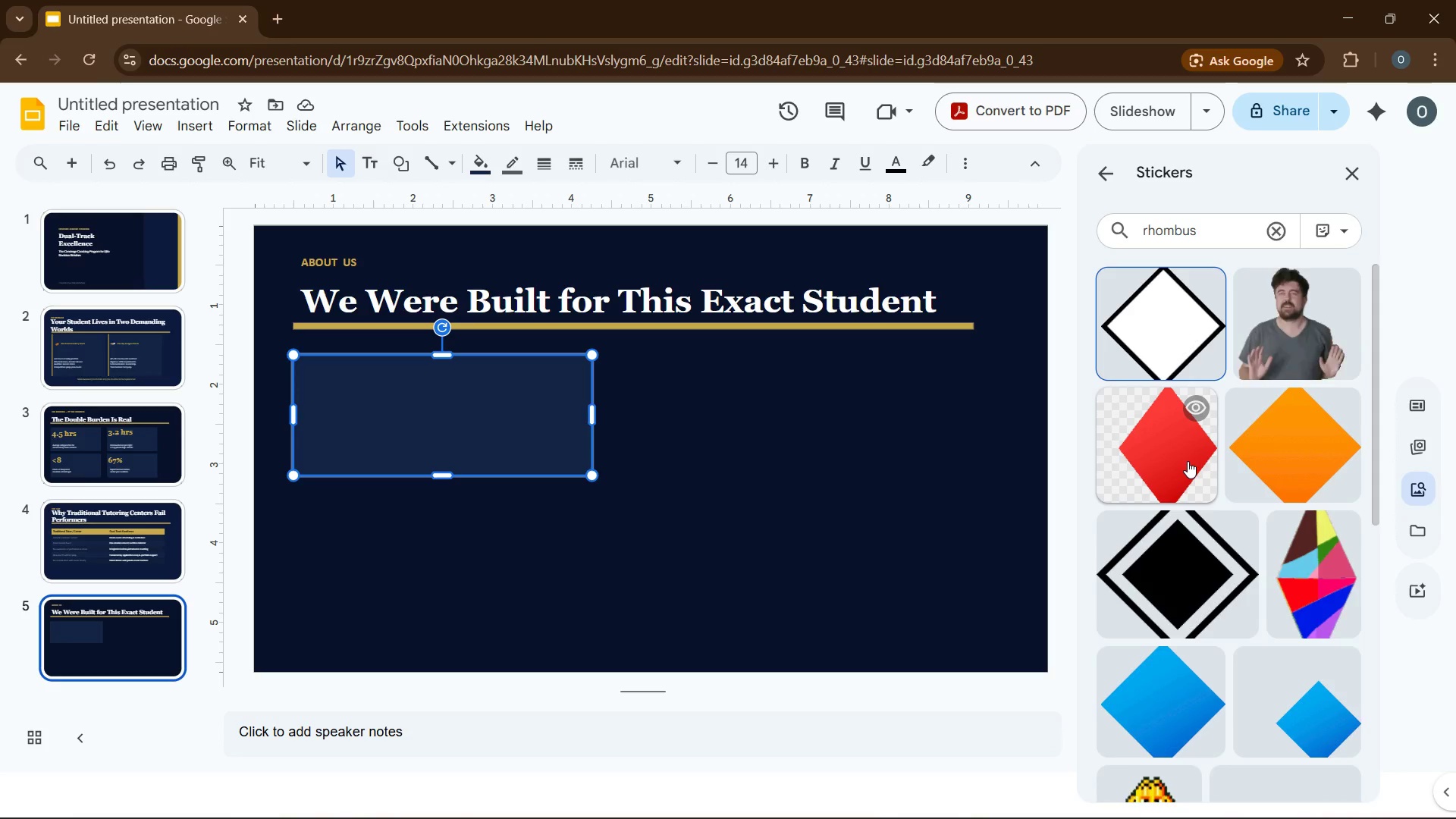 
left_click([1188, 461])
 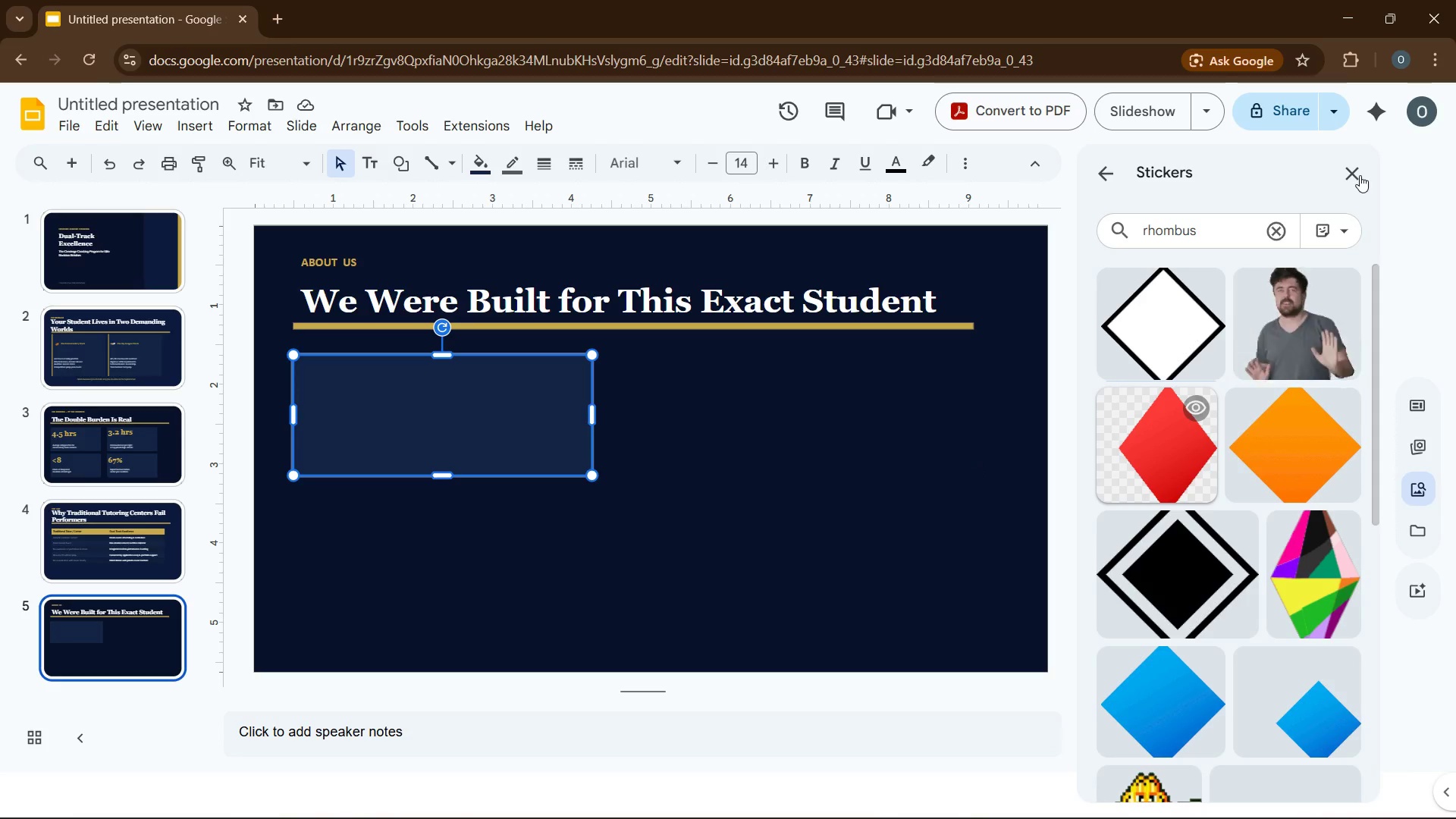 
left_click([1353, 174])
 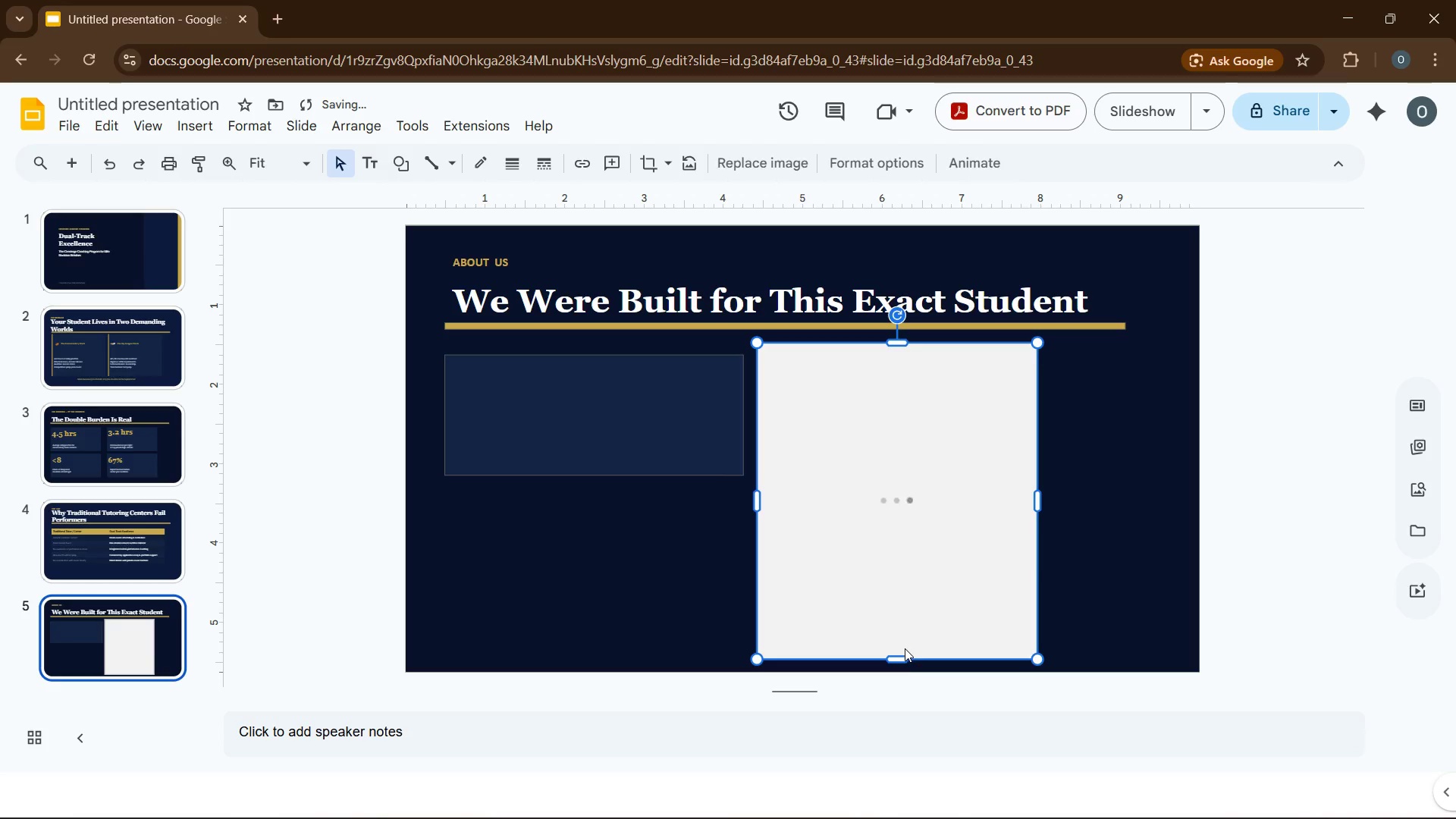 
wait(8.17)
 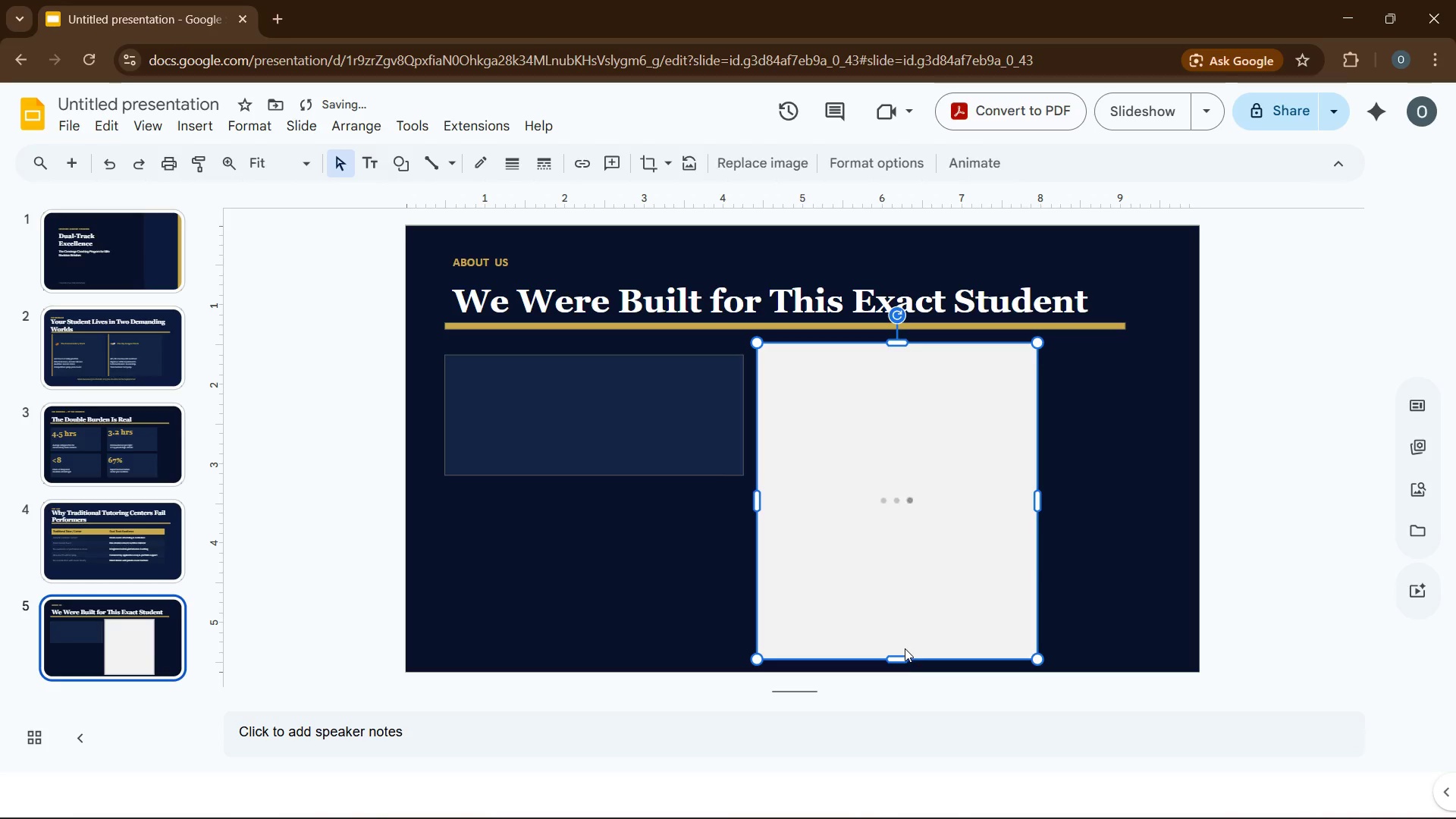 
left_click_drag(start_coordinate=[904, 654], to_coordinate=[908, 616])
 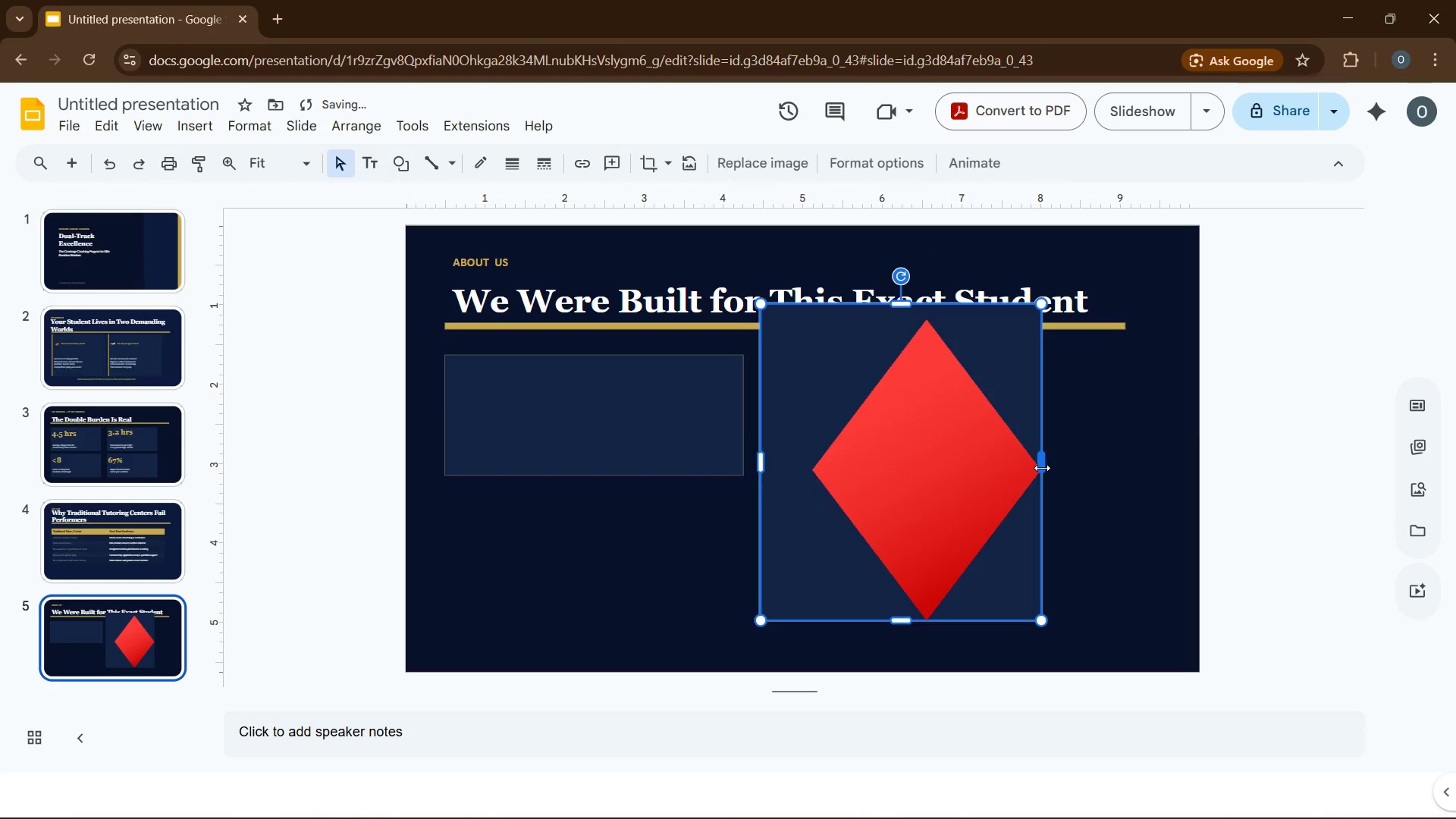 
left_click_drag(start_coordinate=[1042, 468], to_coordinate=[828, 479])
 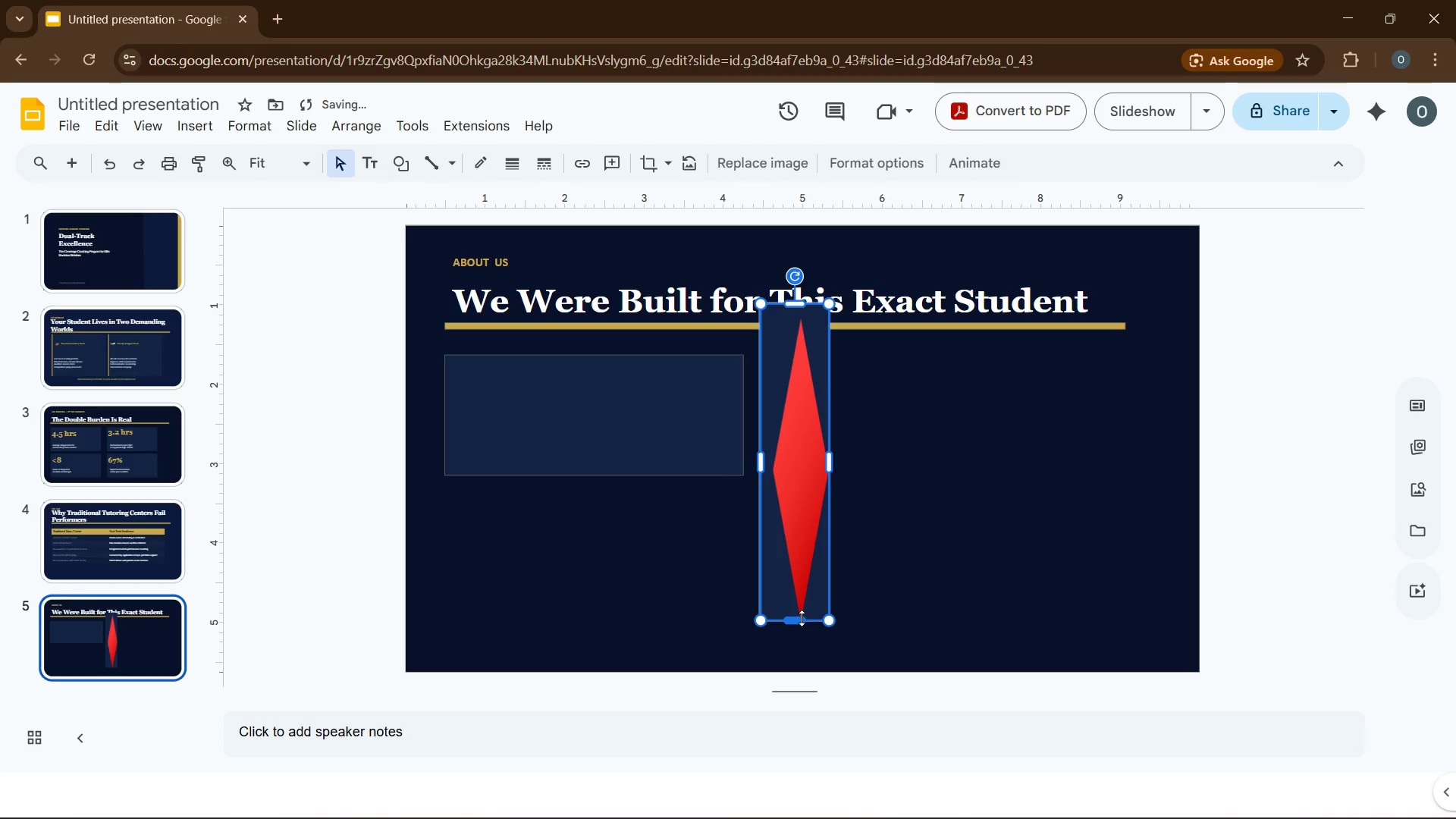 
left_click_drag(start_coordinate=[802, 619], to_coordinate=[811, 364])
 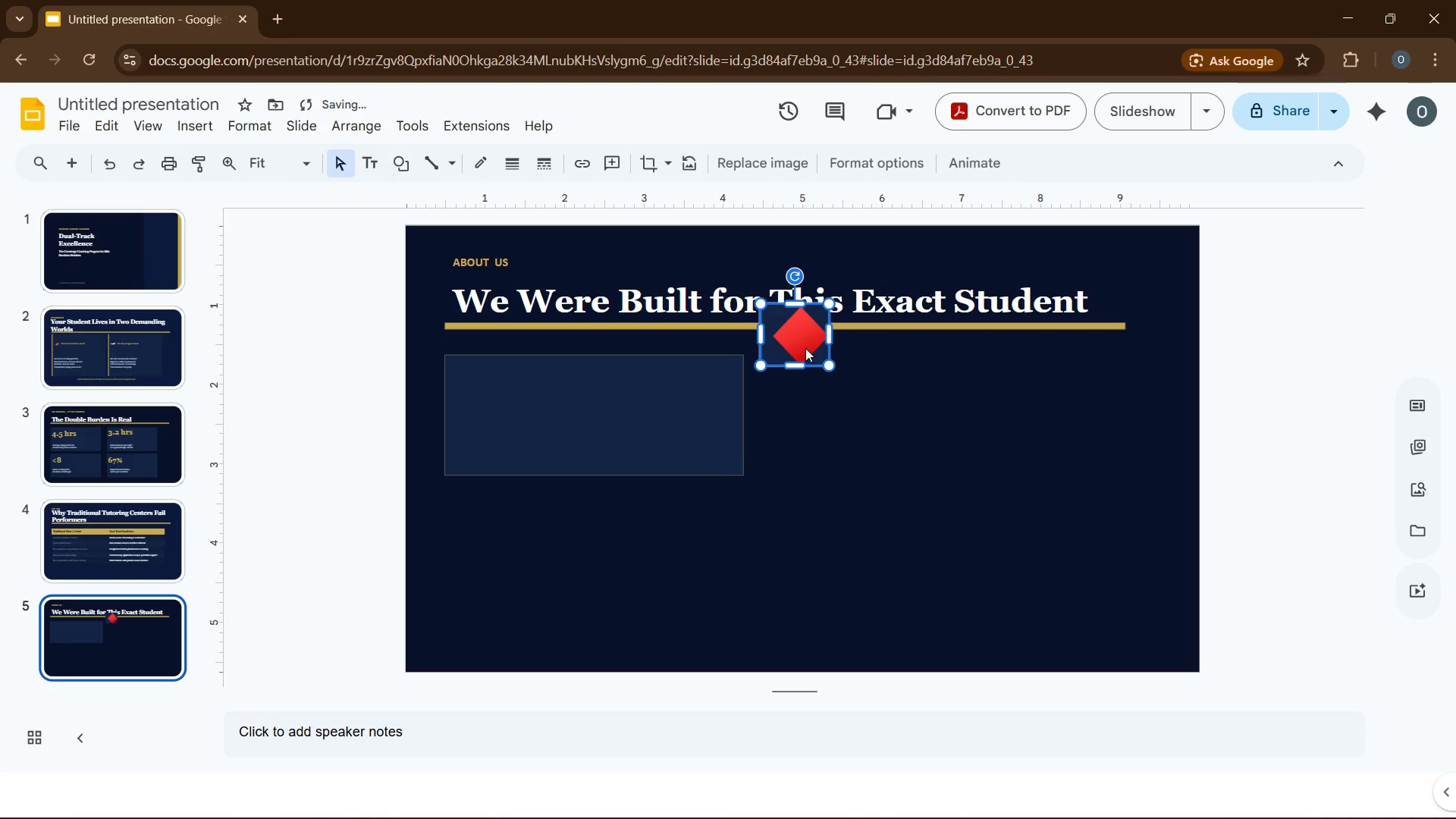 
left_click_drag(start_coordinate=[805, 348], to_coordinate=[794, 457])
 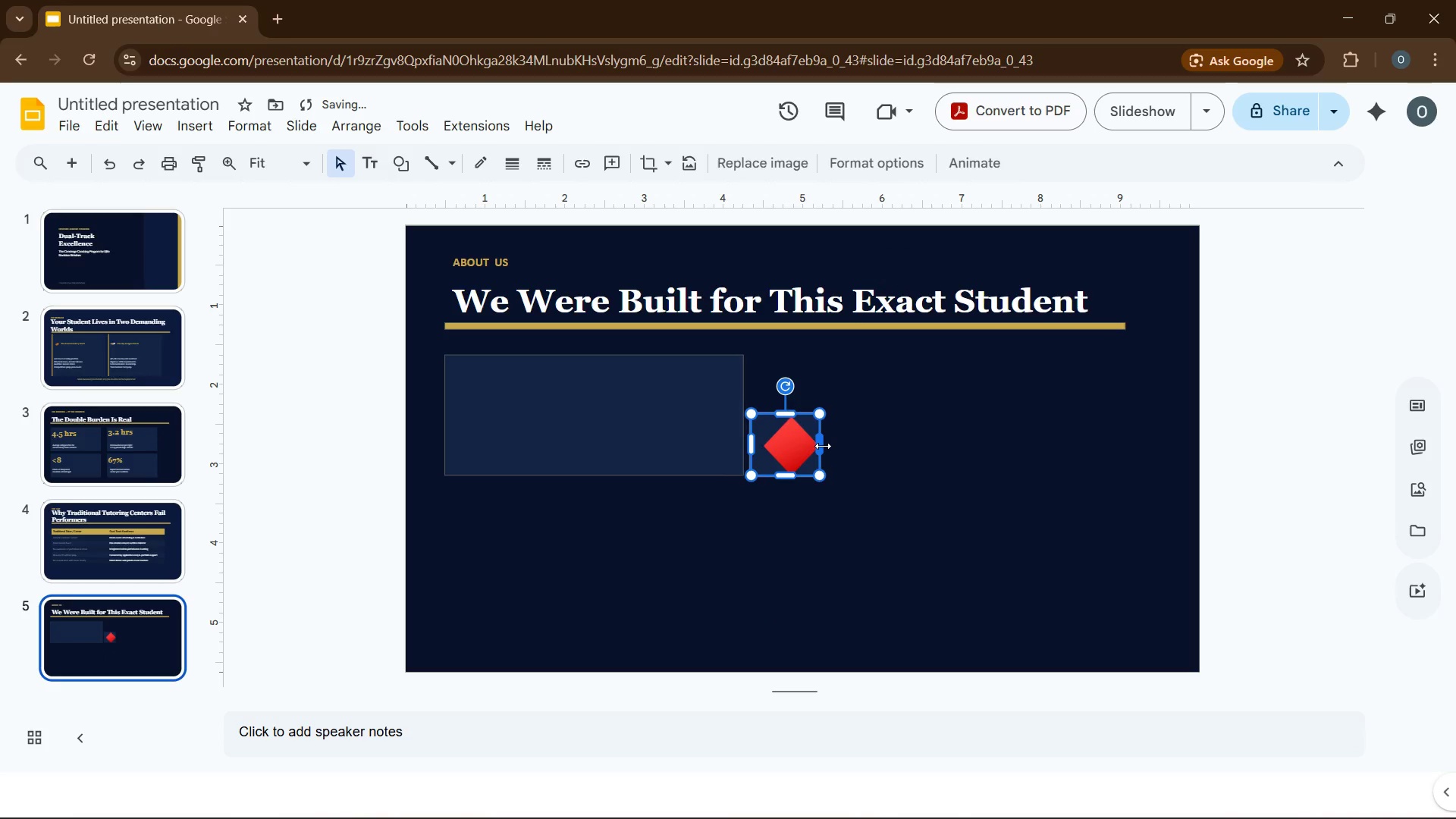 
left_click_drag(start_coordinate=[823, 446], to_coordinate=[776, 447])
 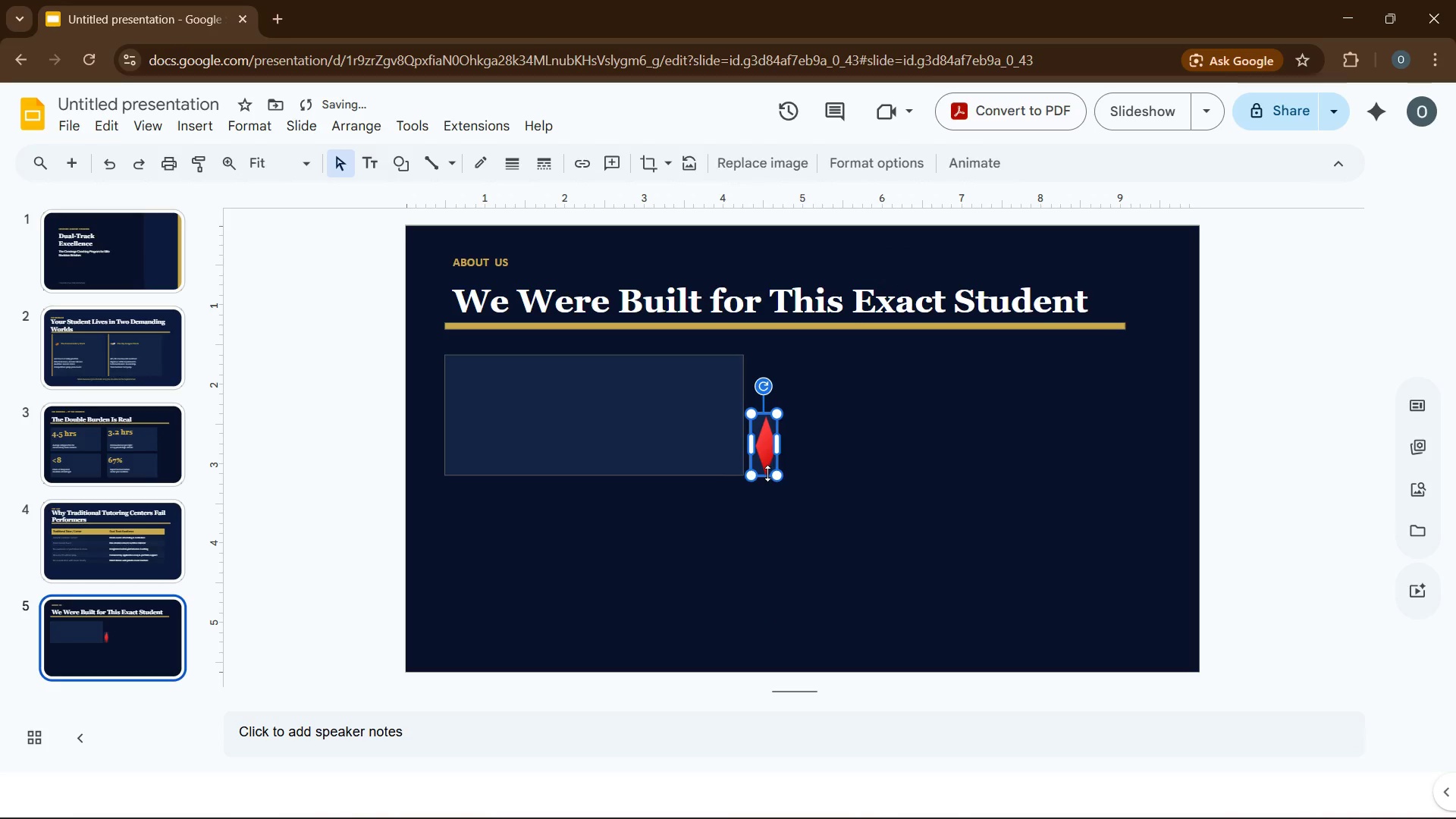 
left_click_drag(start_coordinate=[767, 473], to_coordinate=[766, 442])
 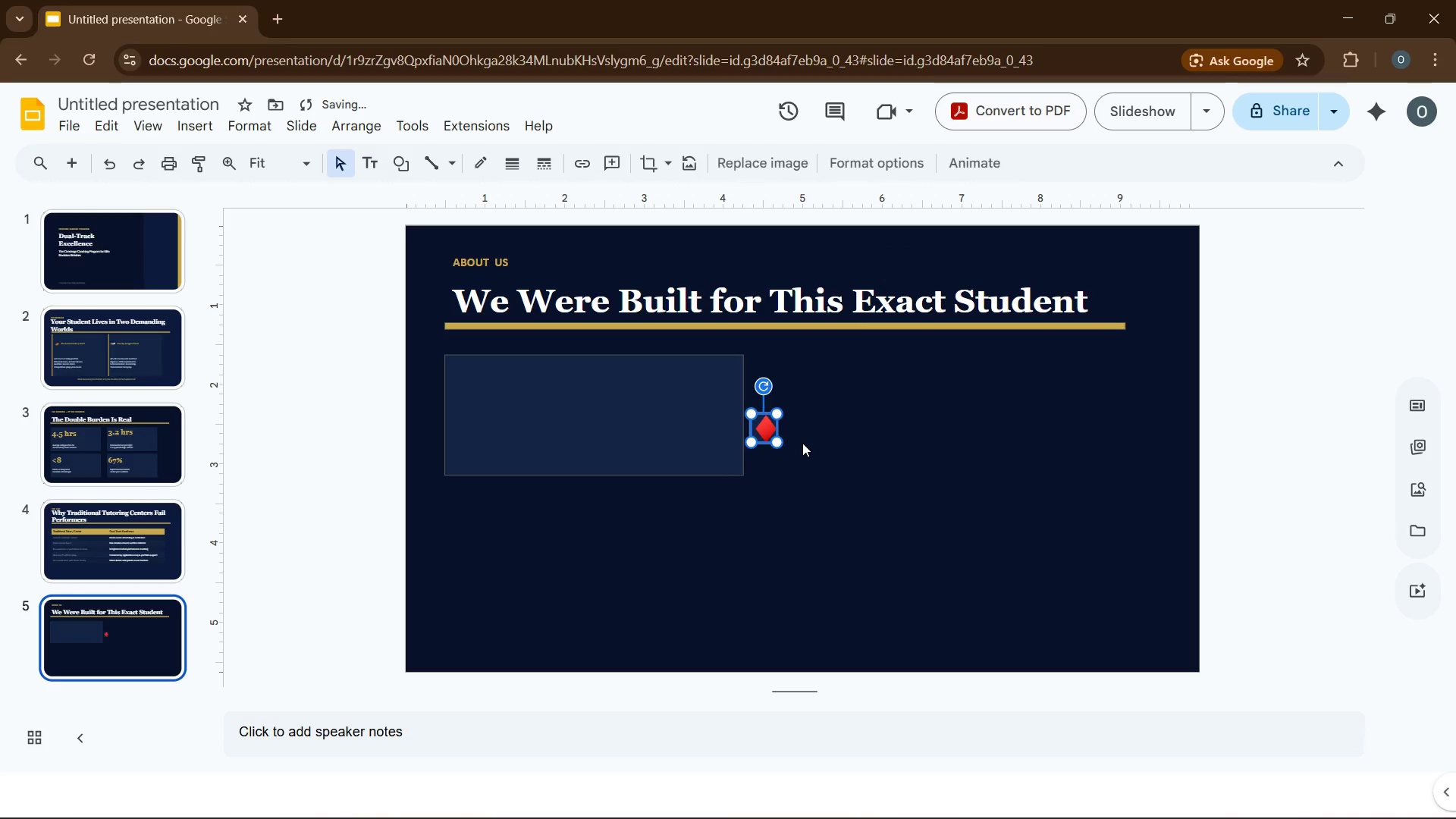 
left_click([802, 443])
 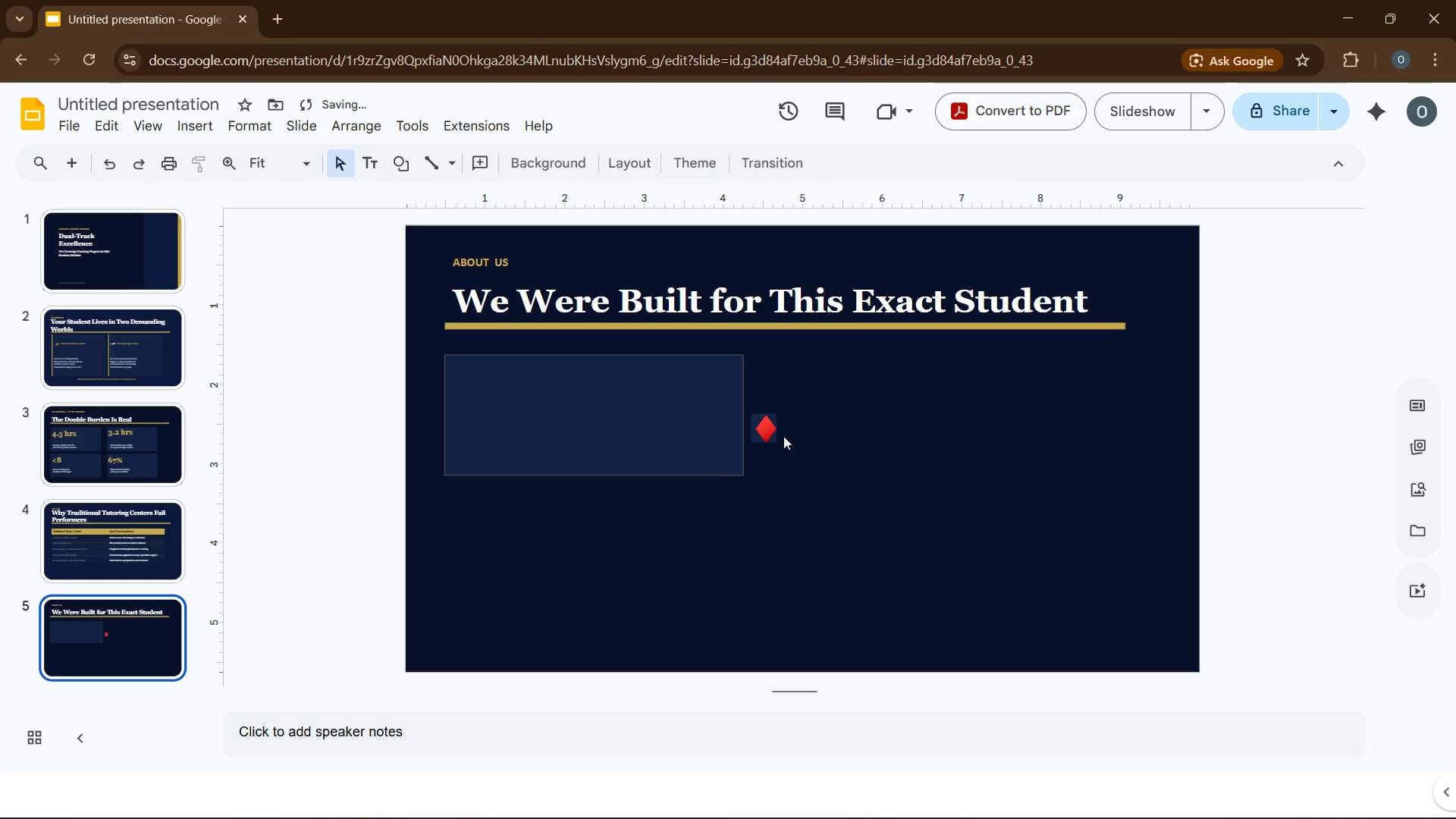 
left_click([771, 432])
 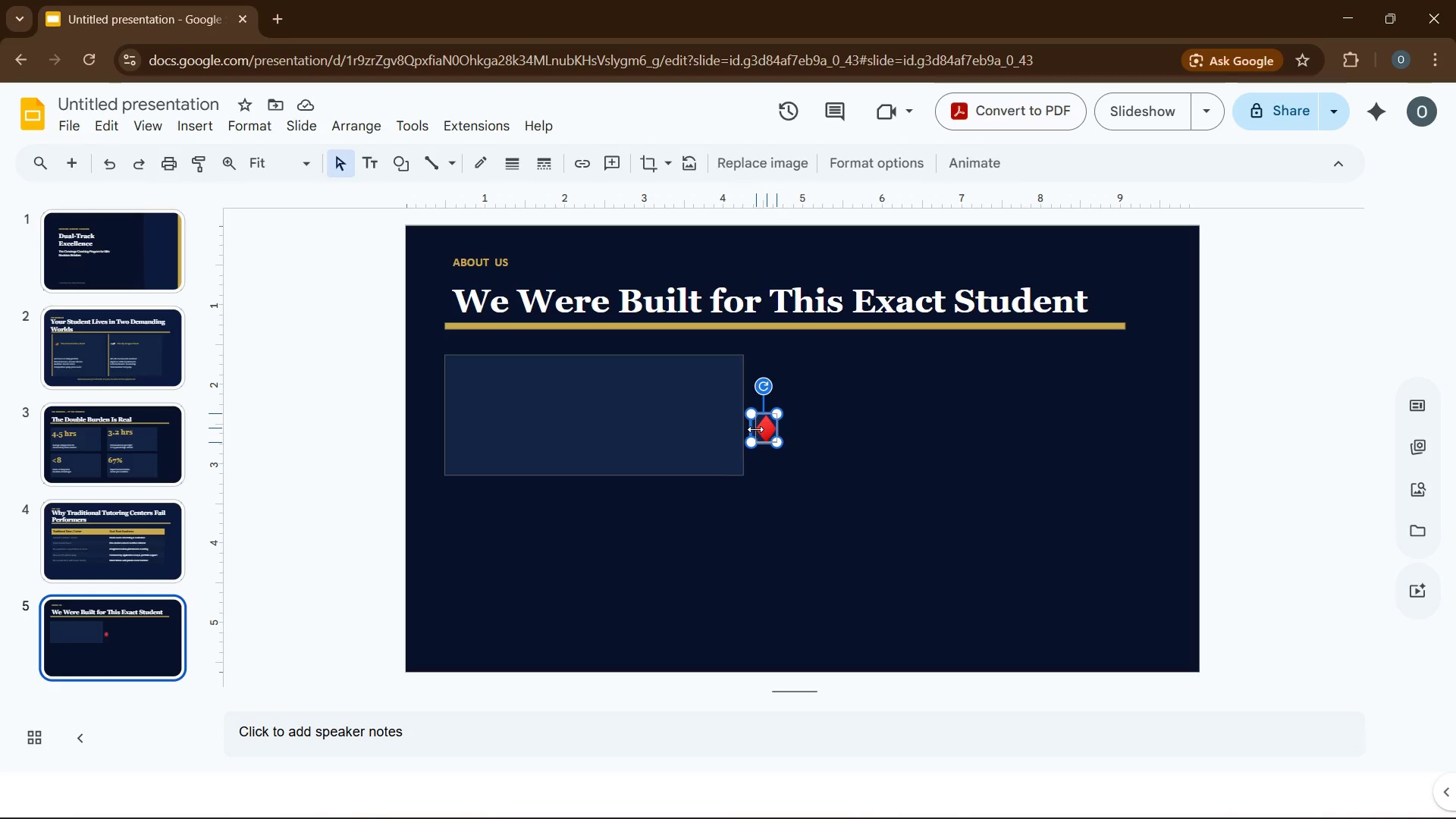 
left_click([858, 444])
 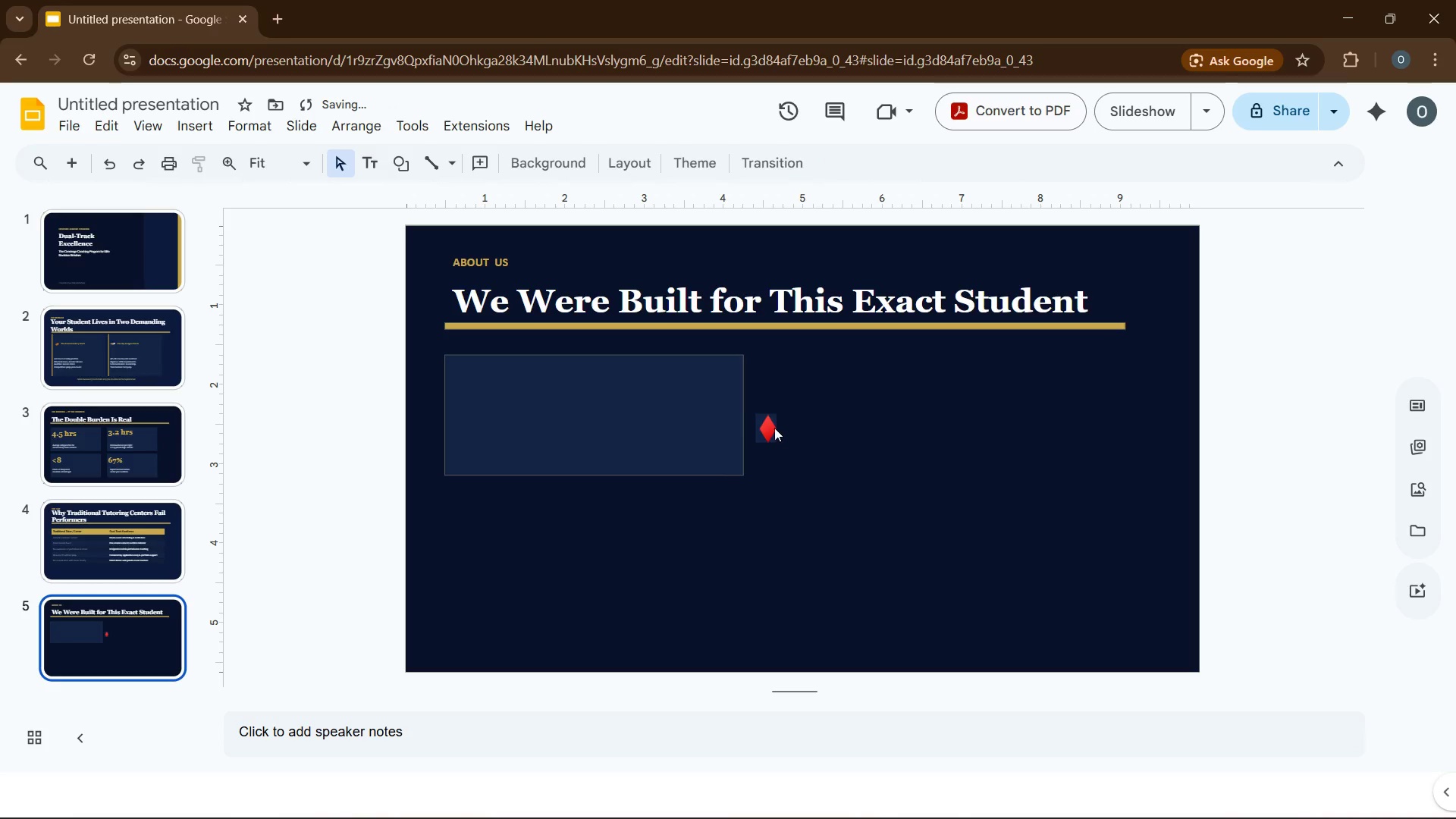 
left_click([769, 425])
 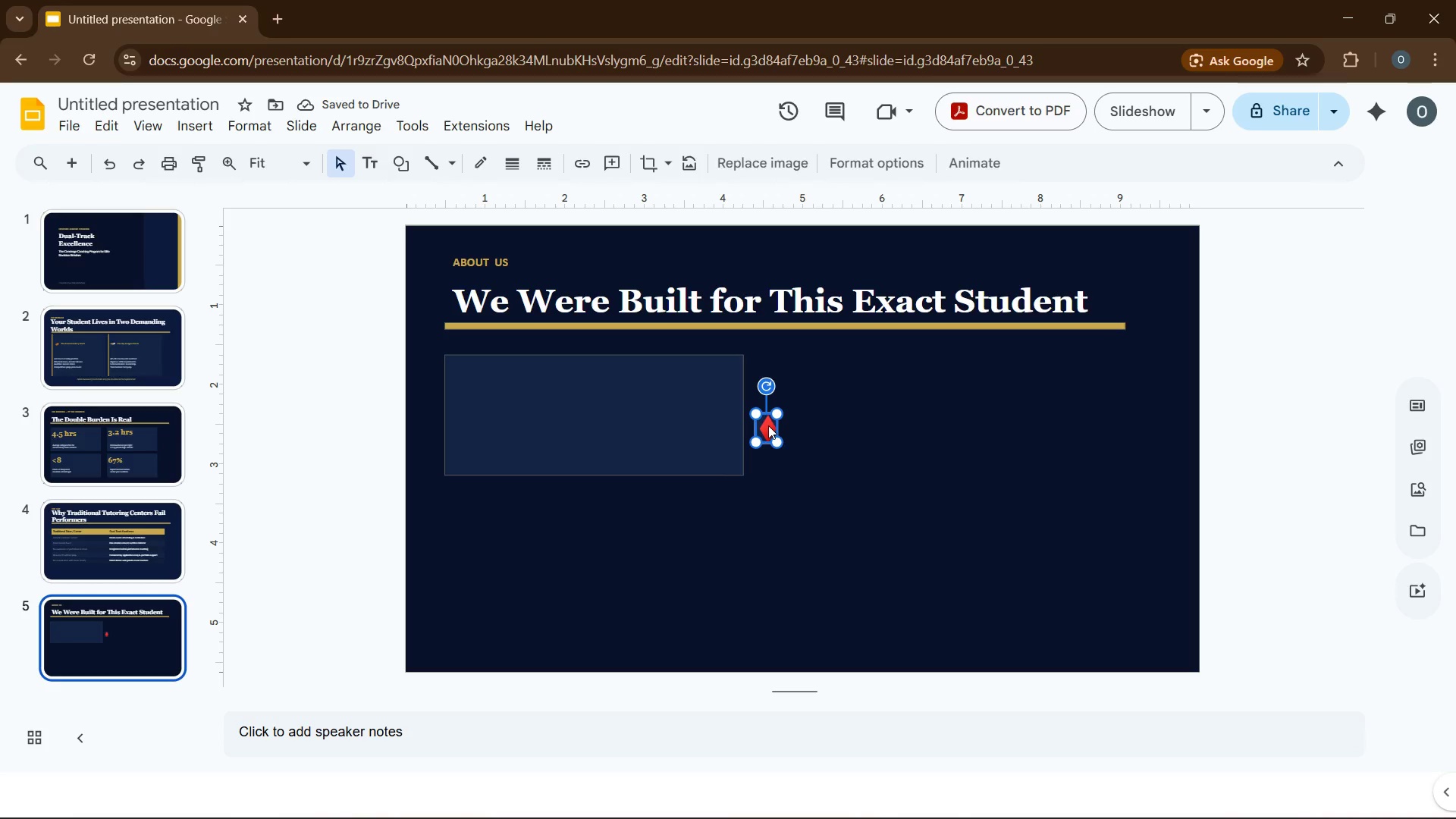 
key(Control+X)
 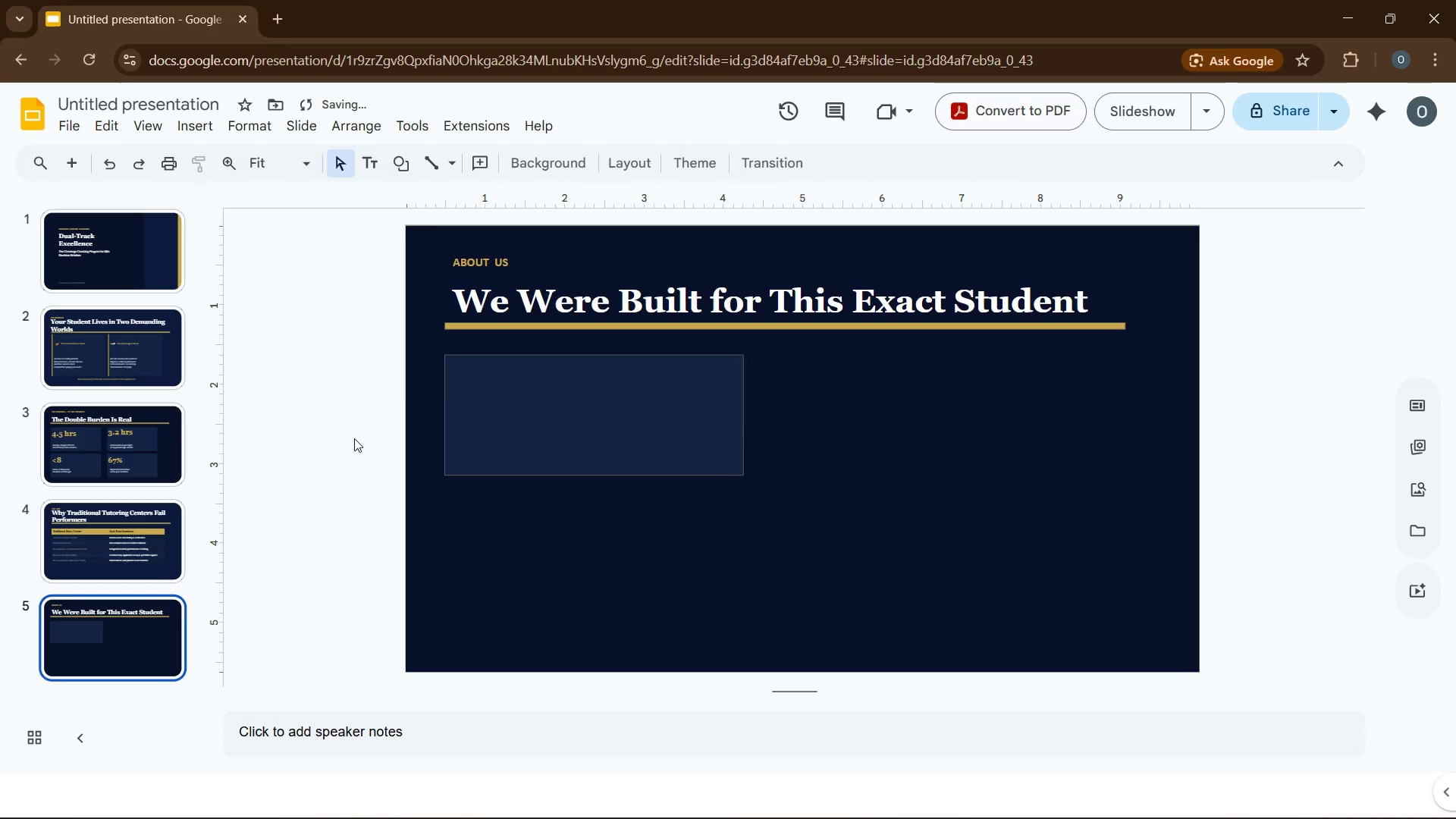 
left_click([491, 384])
 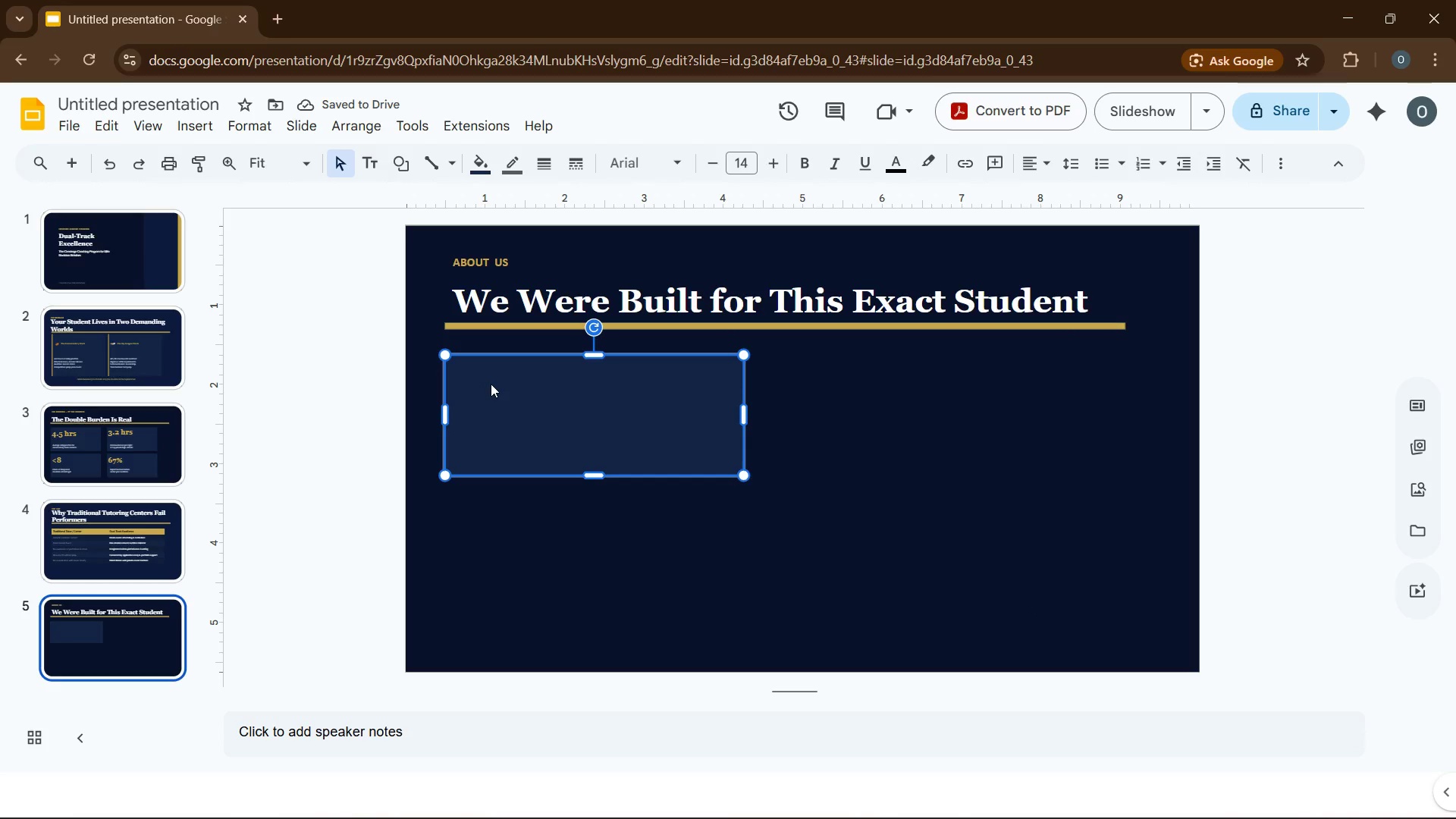 
key(Control+V)
 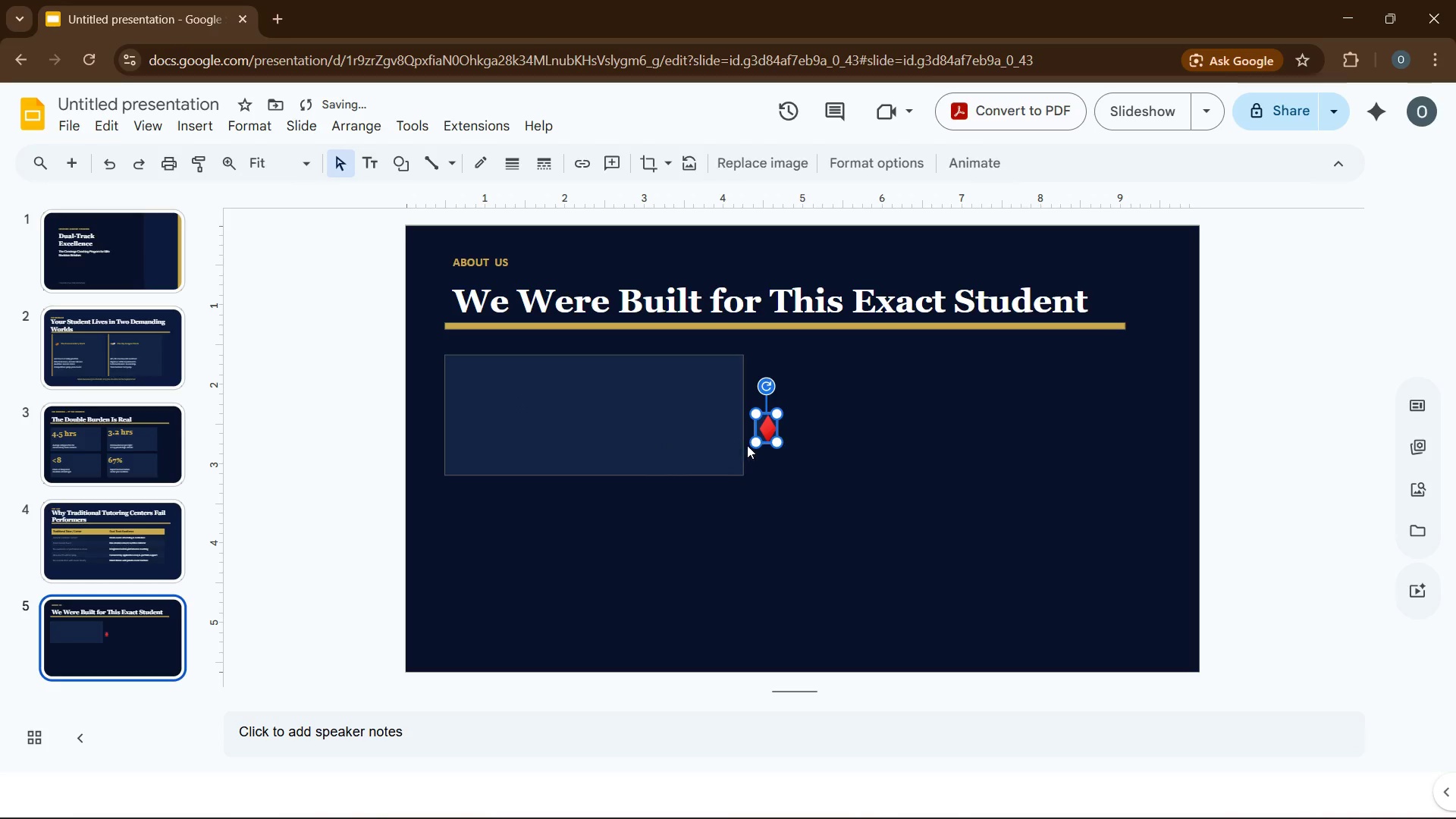 
left_click_drag(start_coordinate=[763, 432], to_coordinate=[469, 438])
 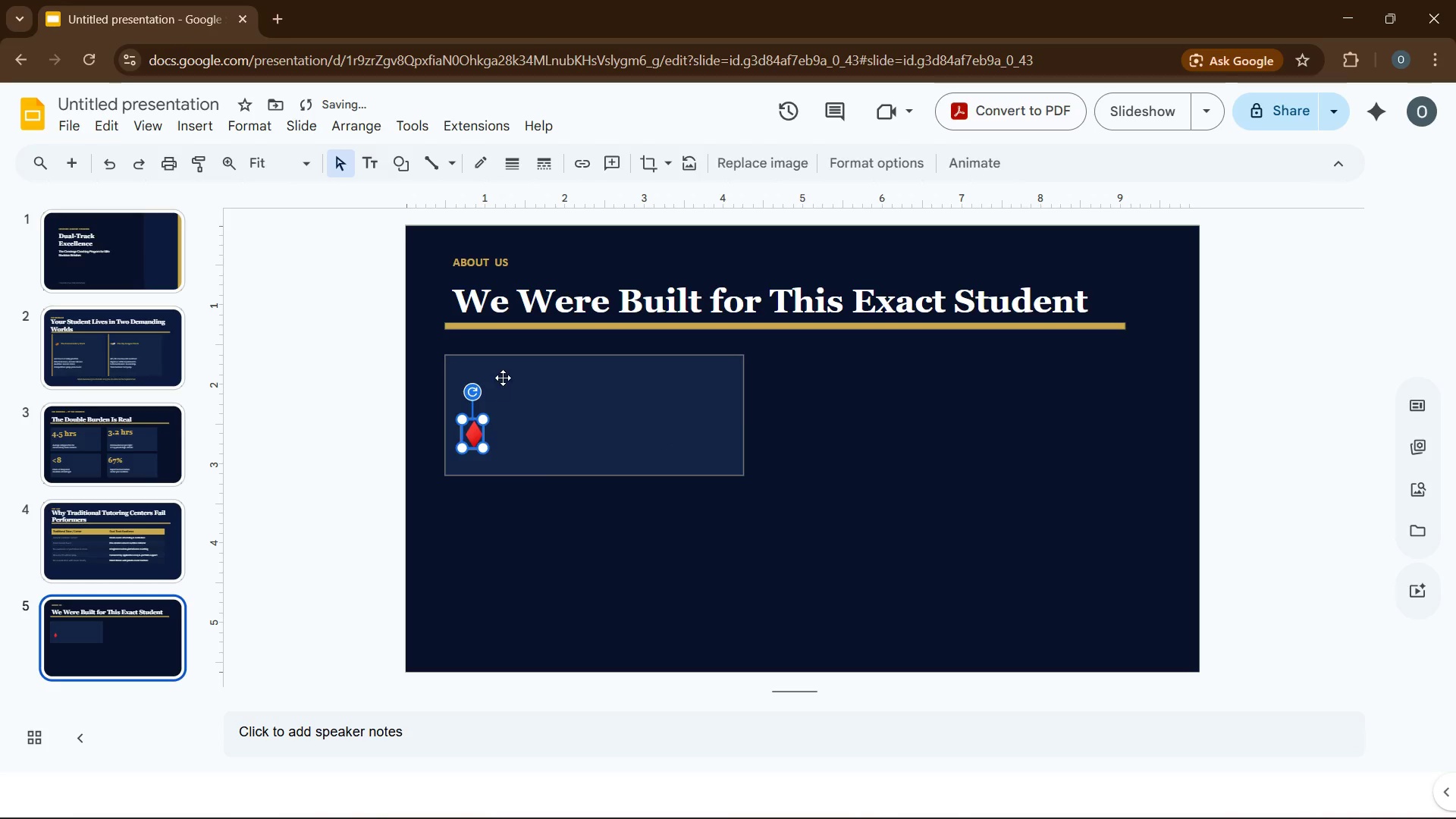 
left_click([505, 376])
 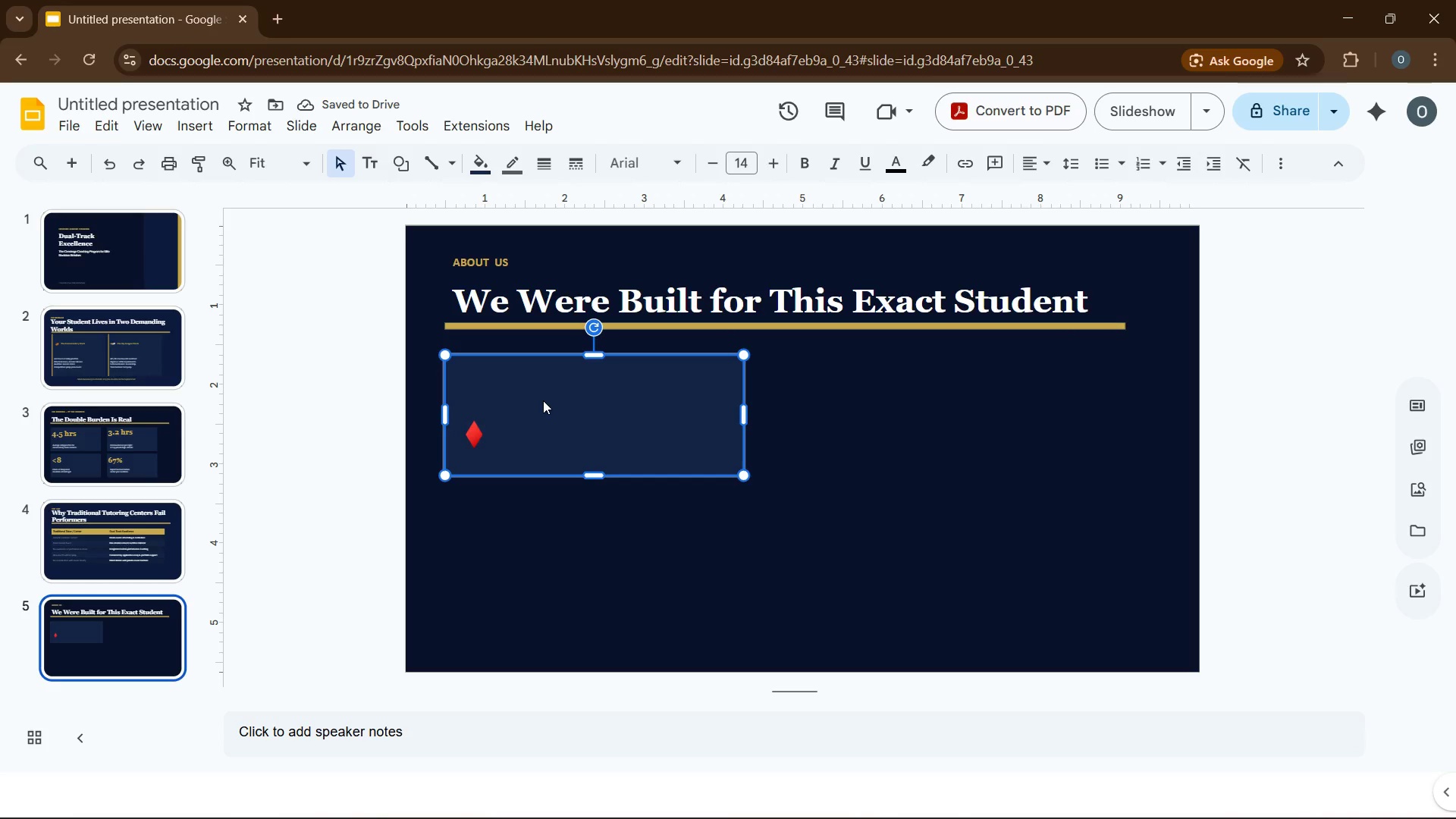 
type(Elite Pedigree)
 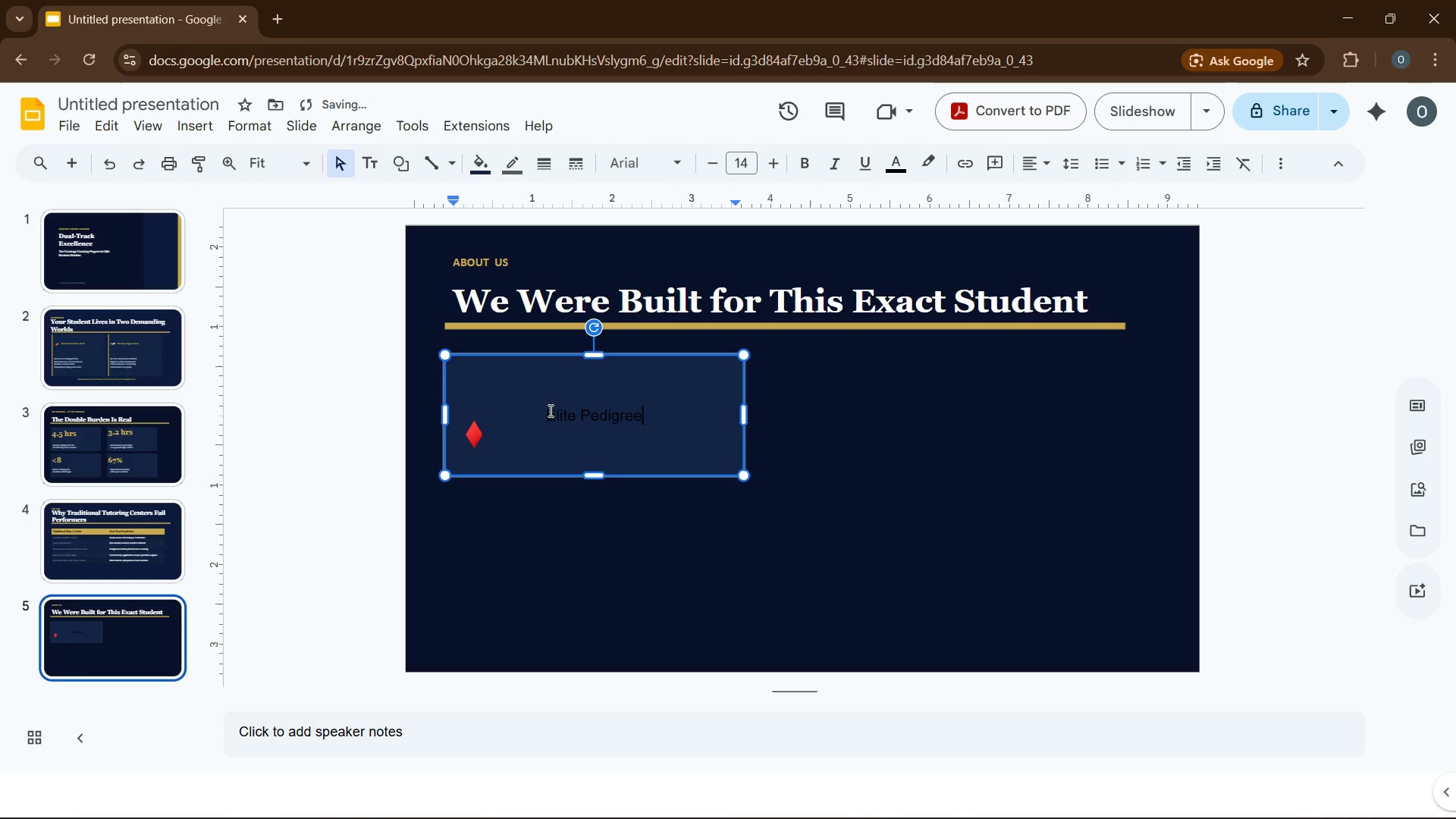 
left_click_drag(start_coordinate=[547, 410], to_coordinate=[657, 425])
 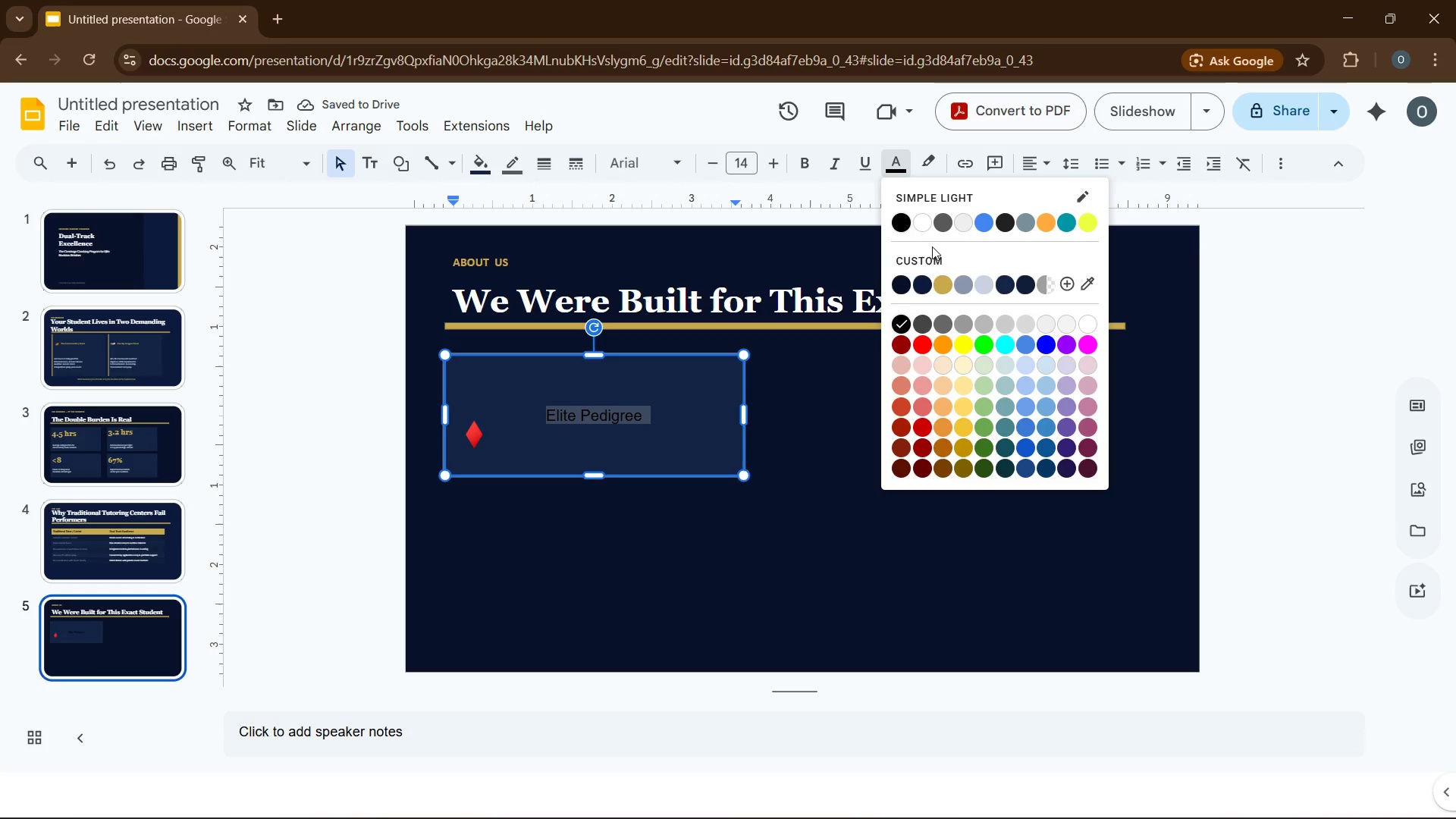 
left_click([943, 279])
 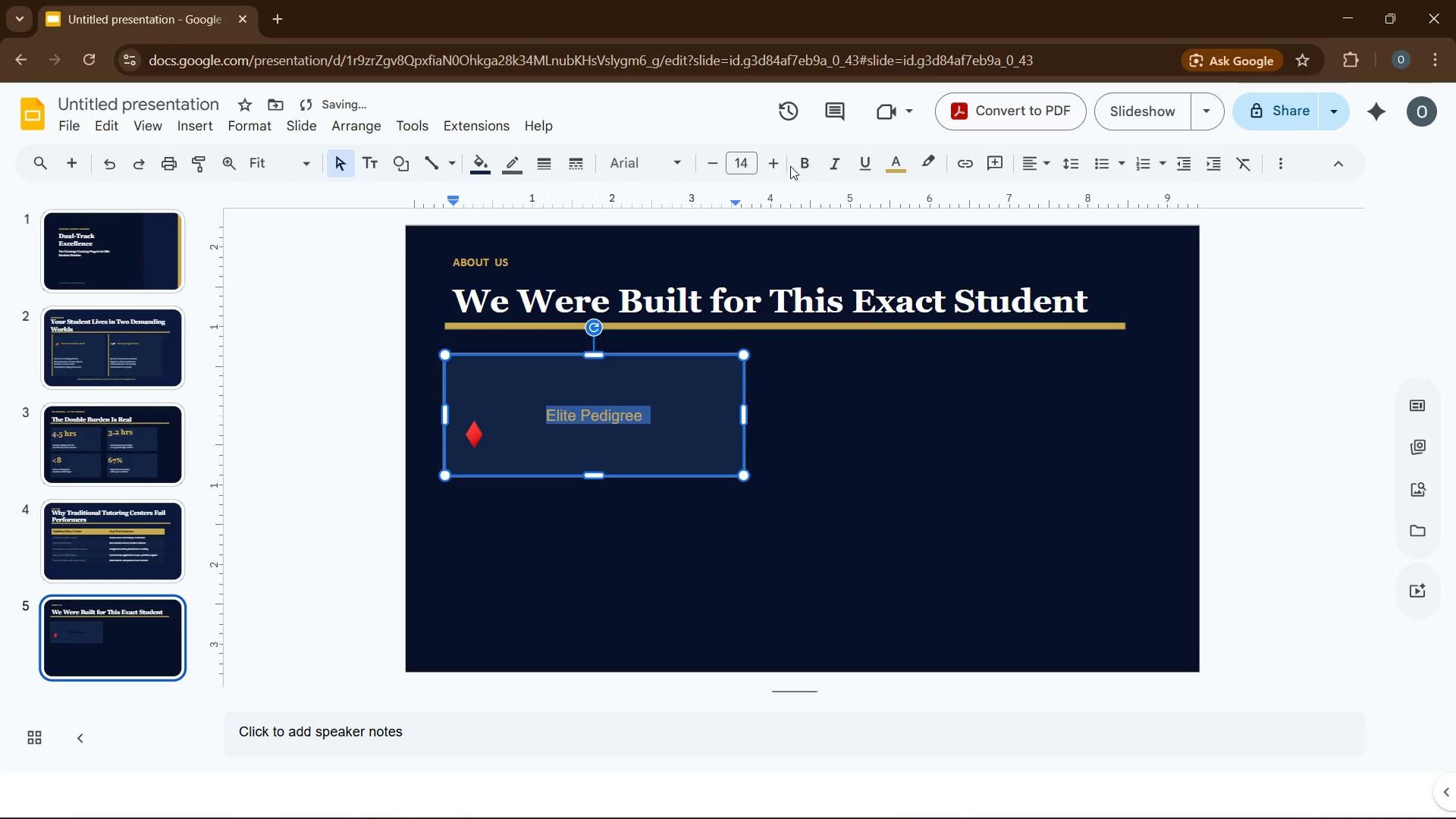 
left_click([798, 163])
 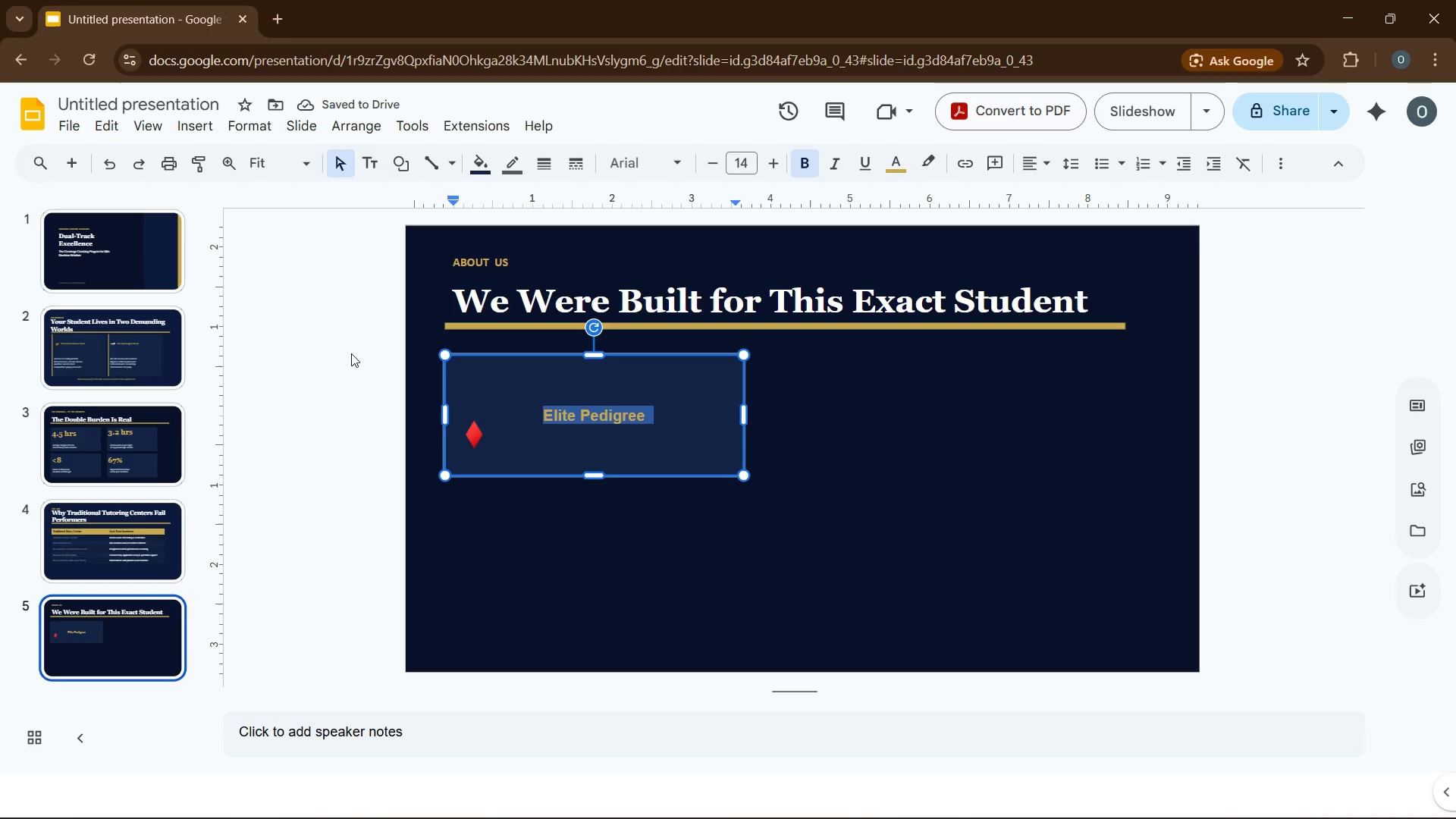 
left_click([82, 339])
 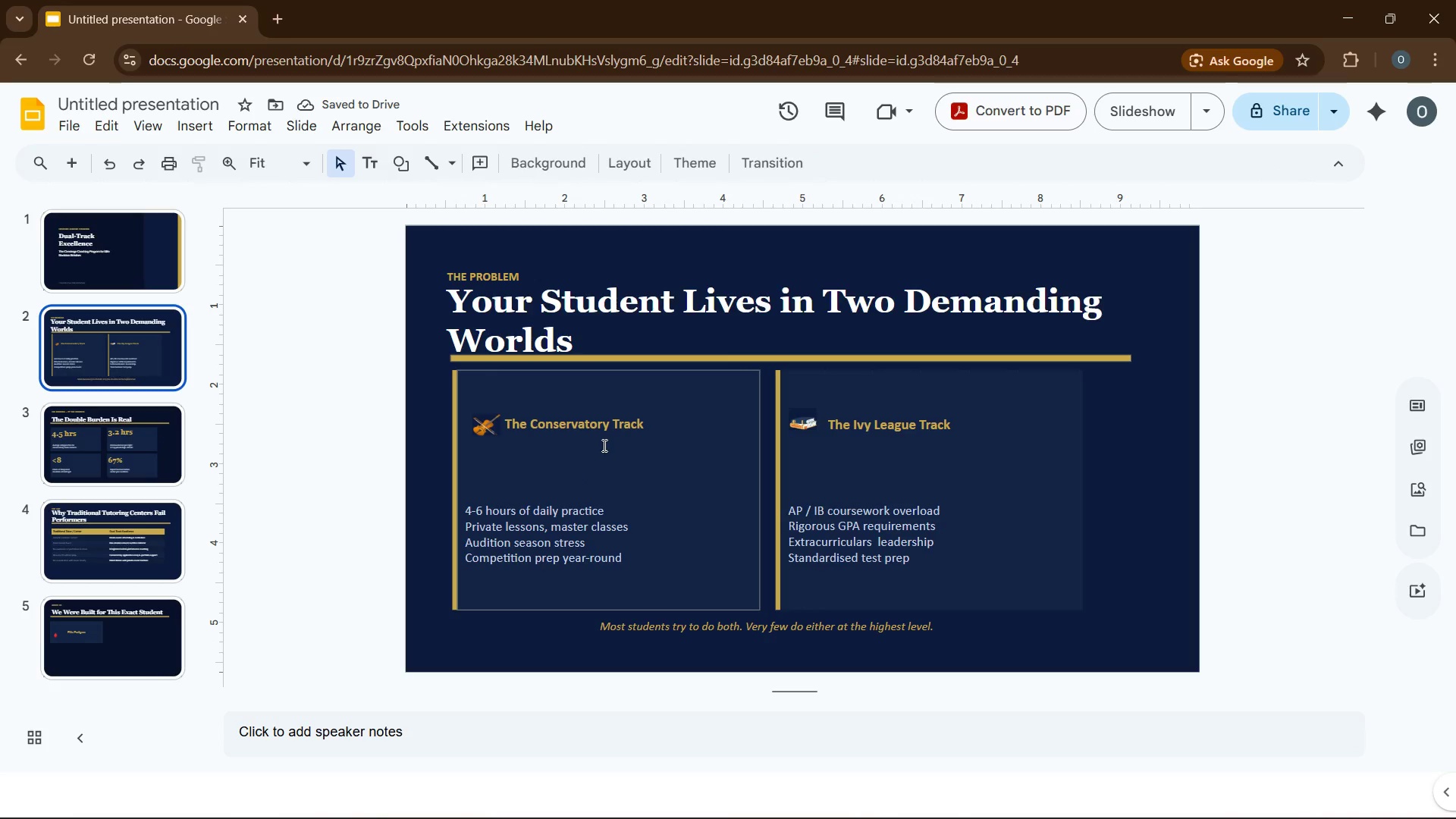 
left_click([595, 432])
 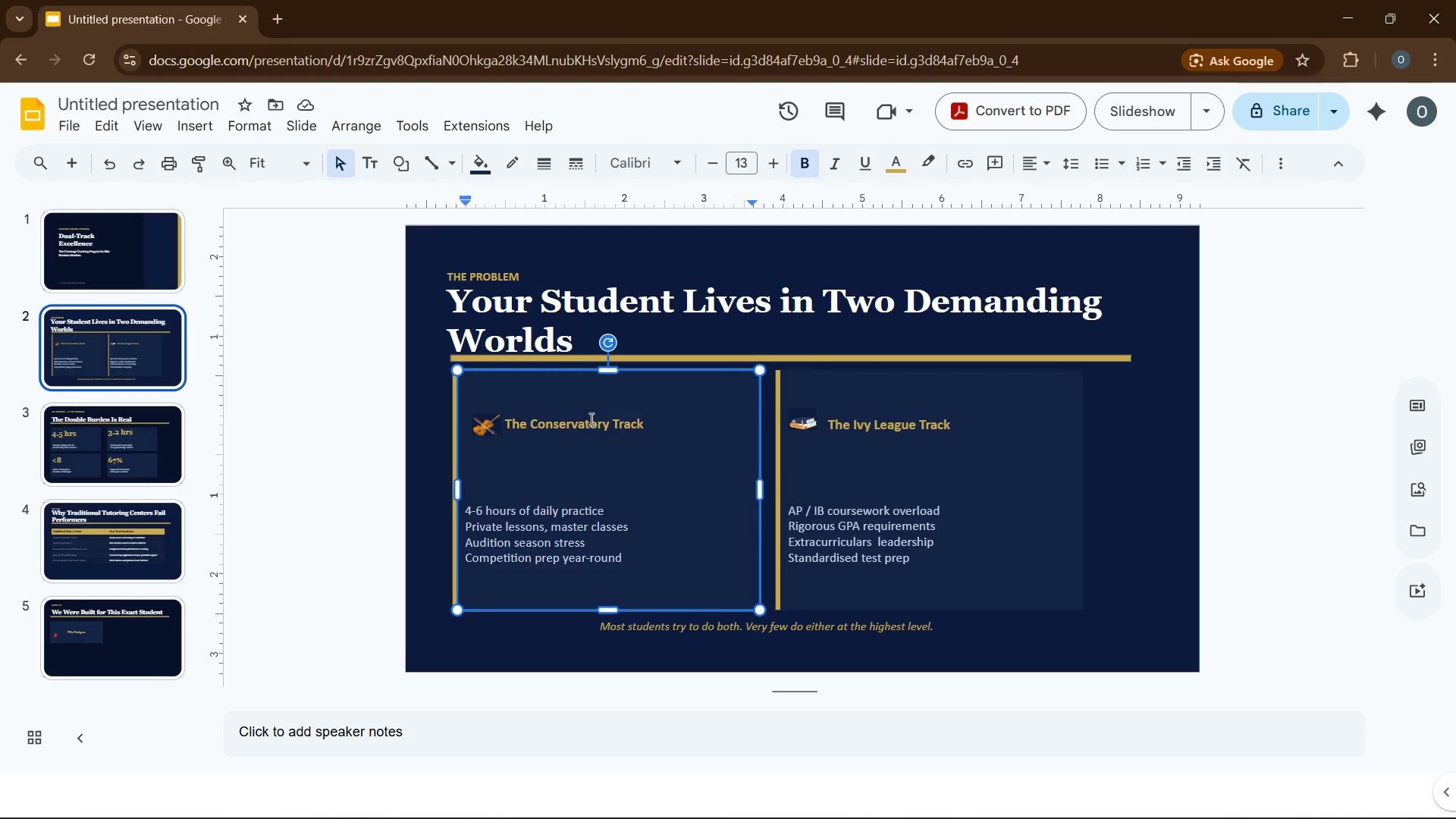 
left_click([590, 419])
 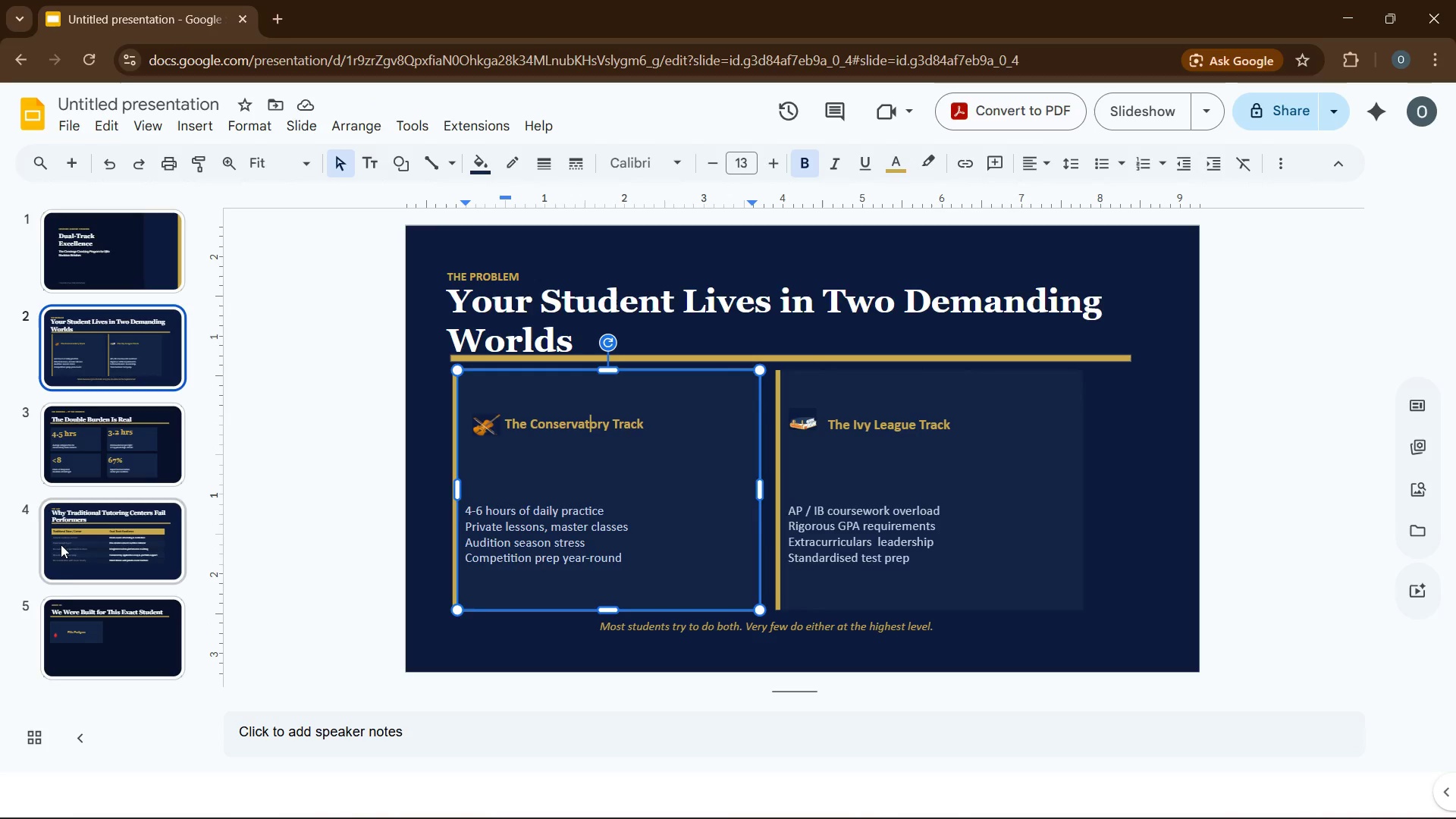 
left_click([76, 617])
 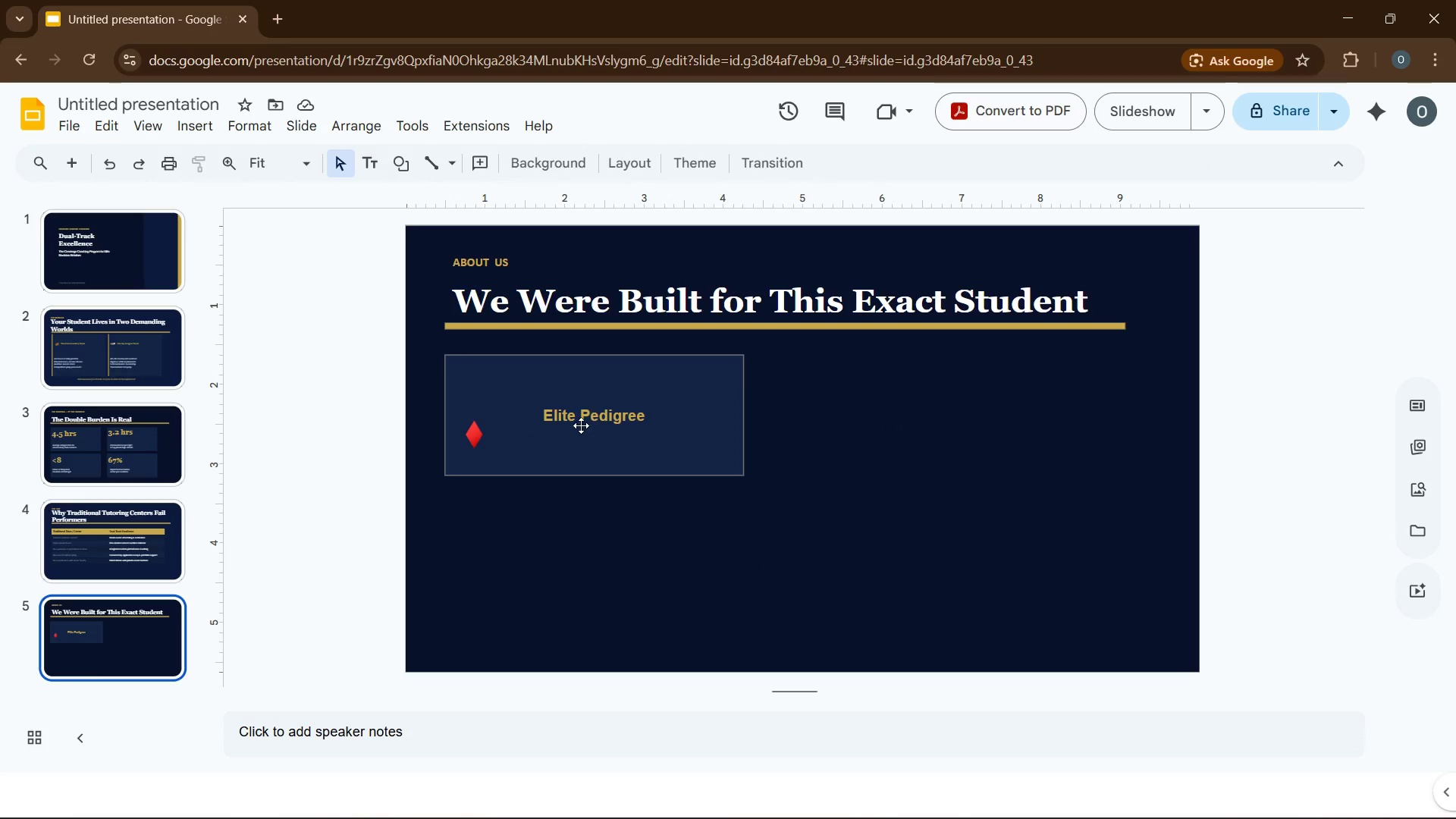 
left_click([580, 419])
 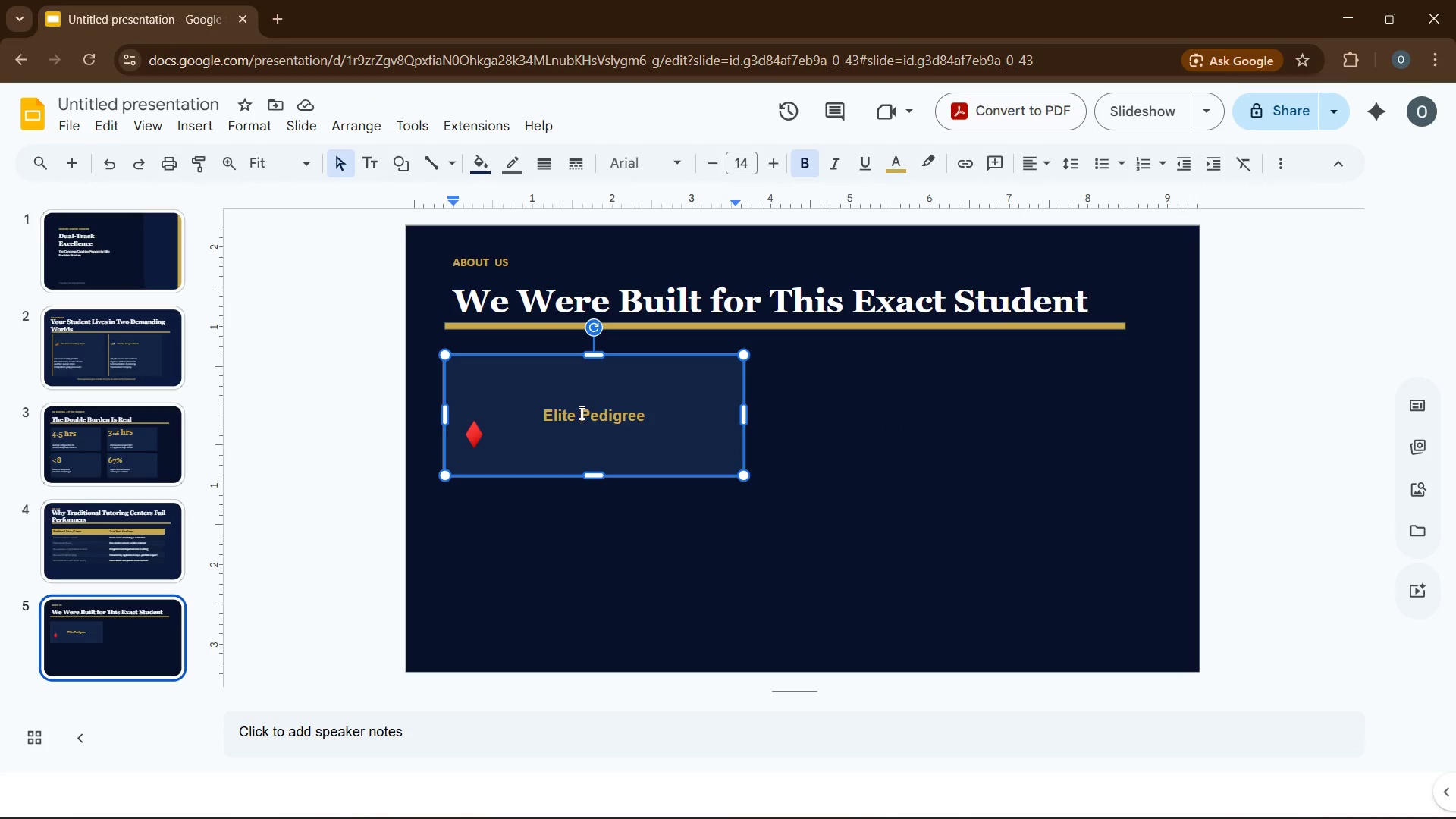 
key(Control+A)
 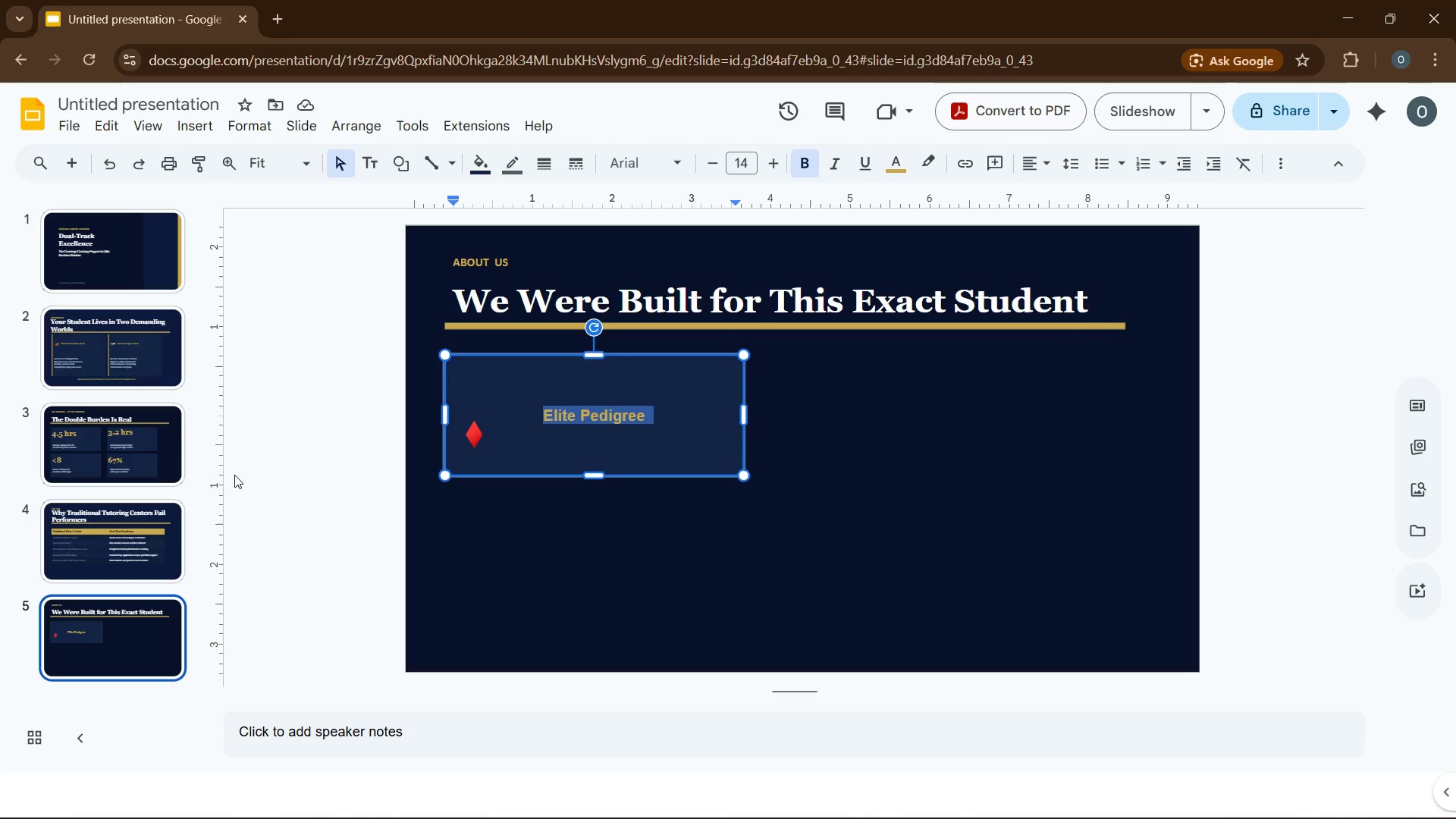 
wait(5.52)
 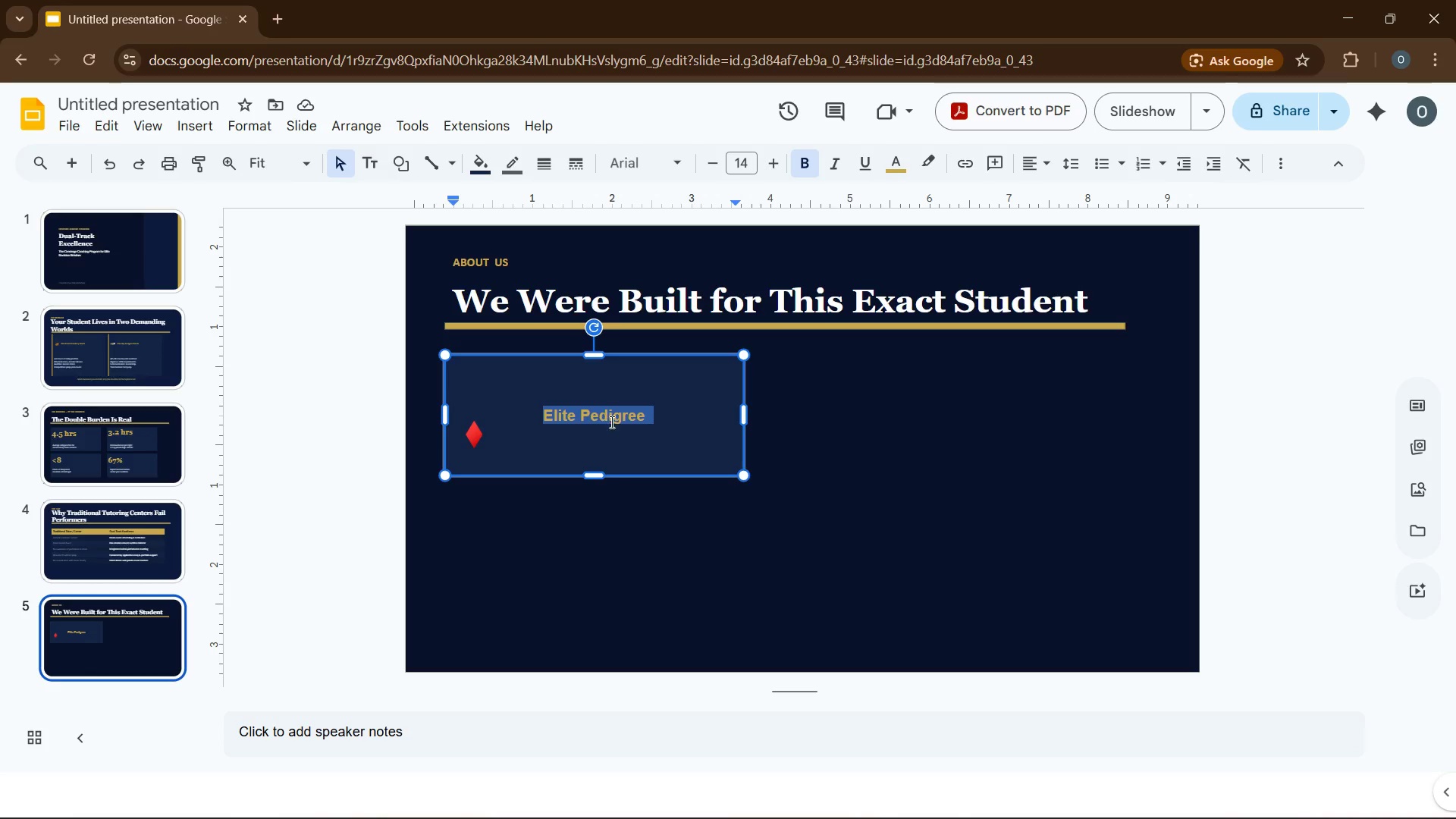 
left_click([706, 157])
 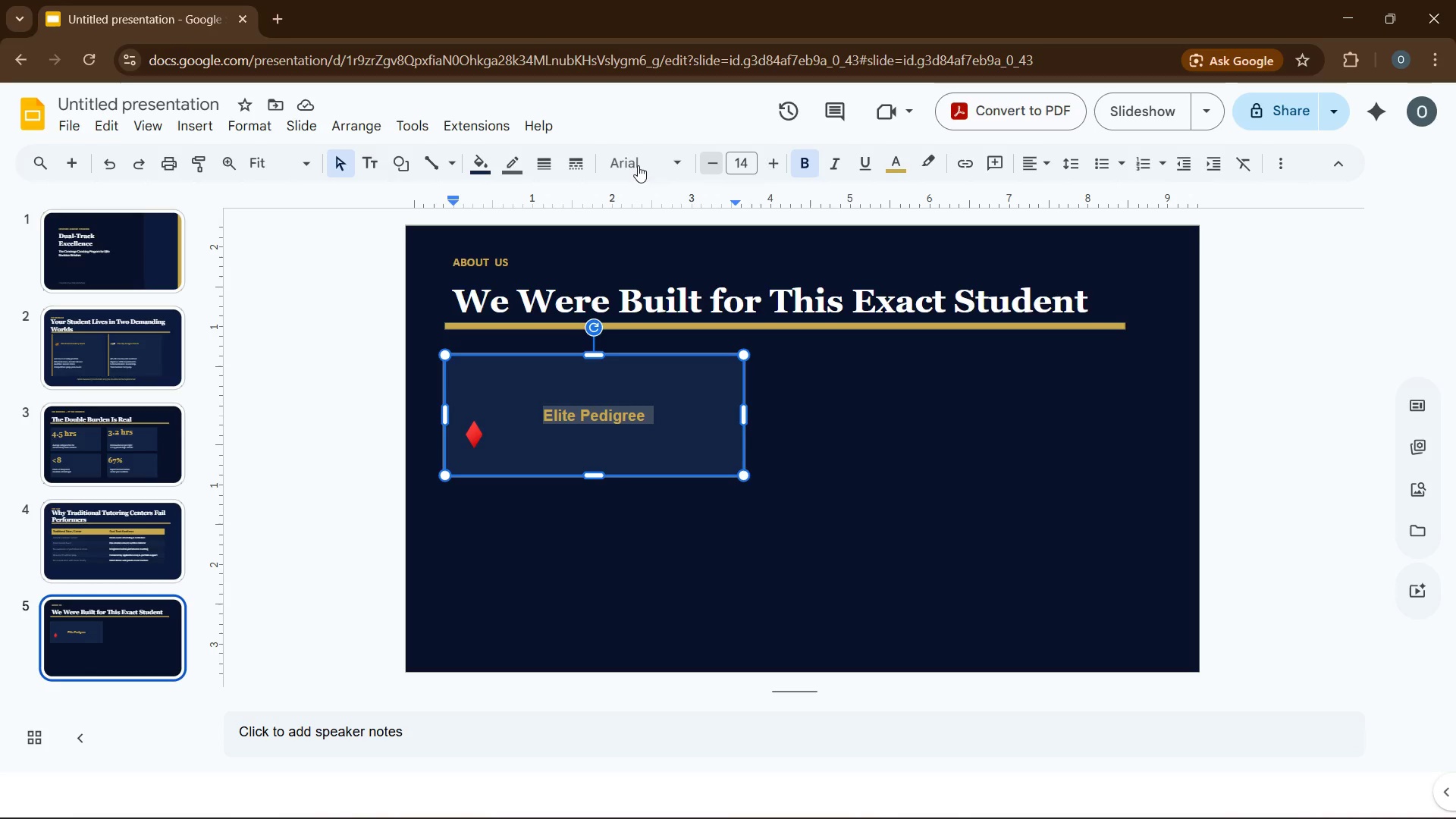 
left_click([636, 165])
 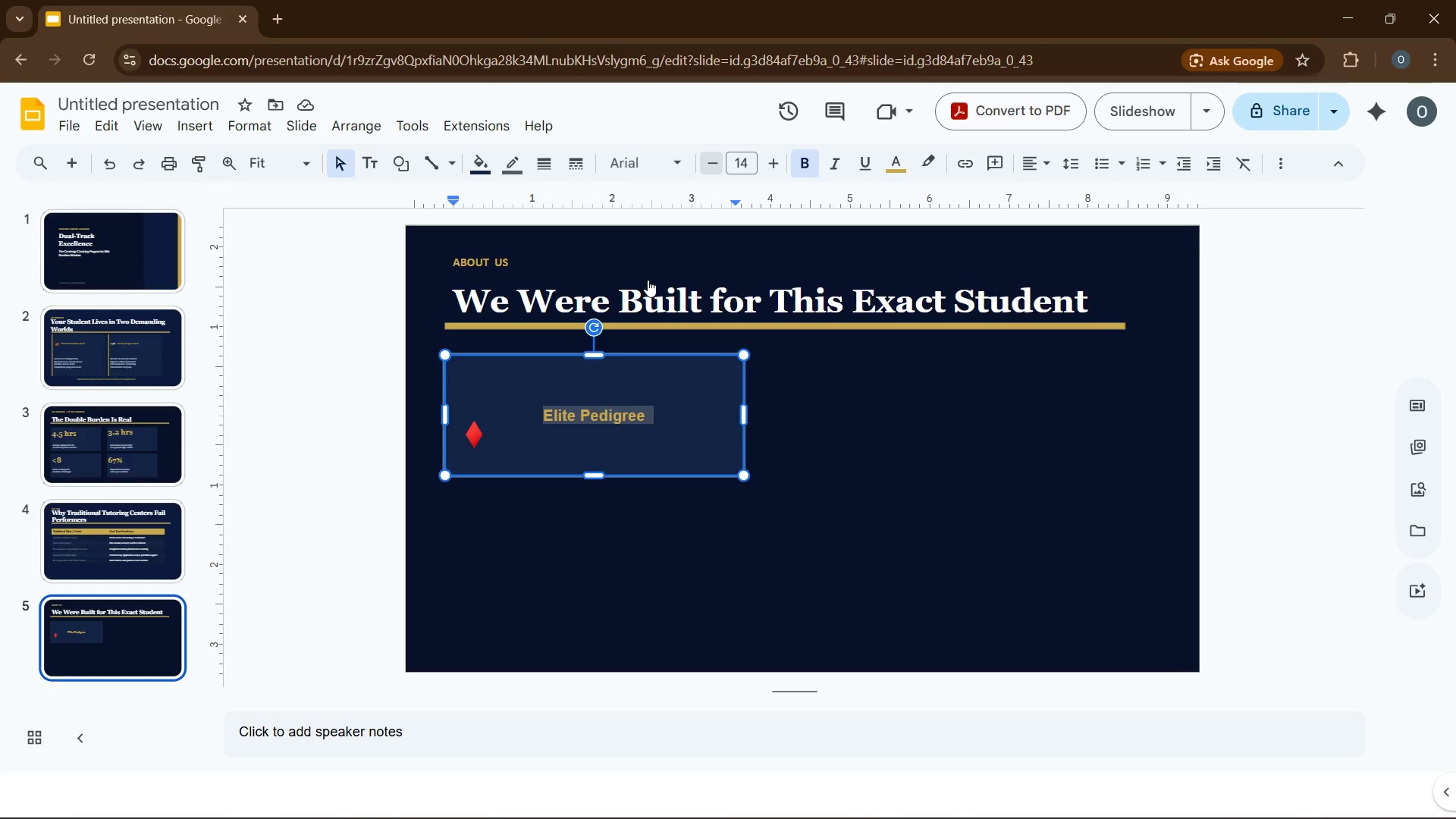 
mouse_move([645, 315])
 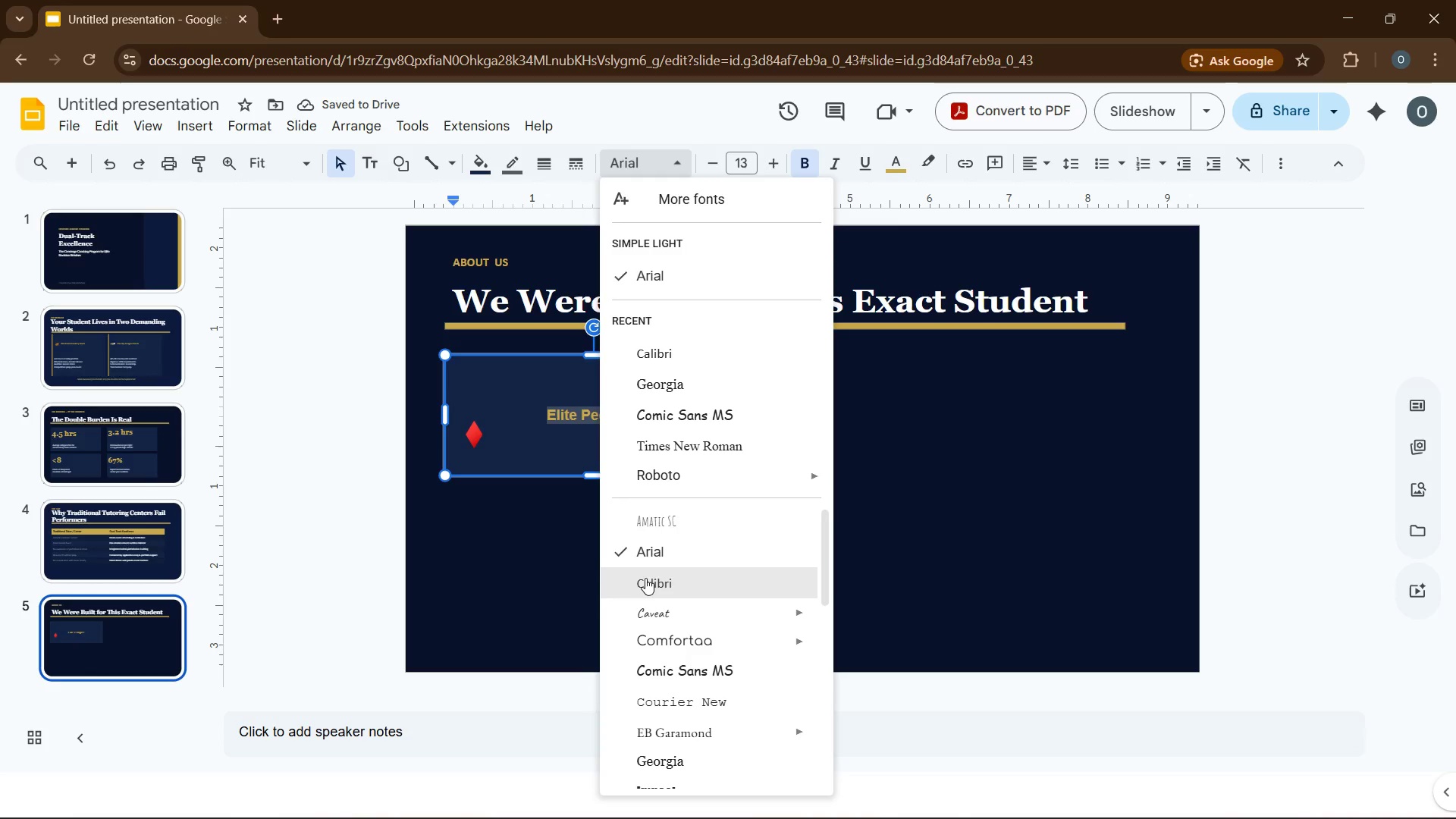 
left_click([646, 582])
 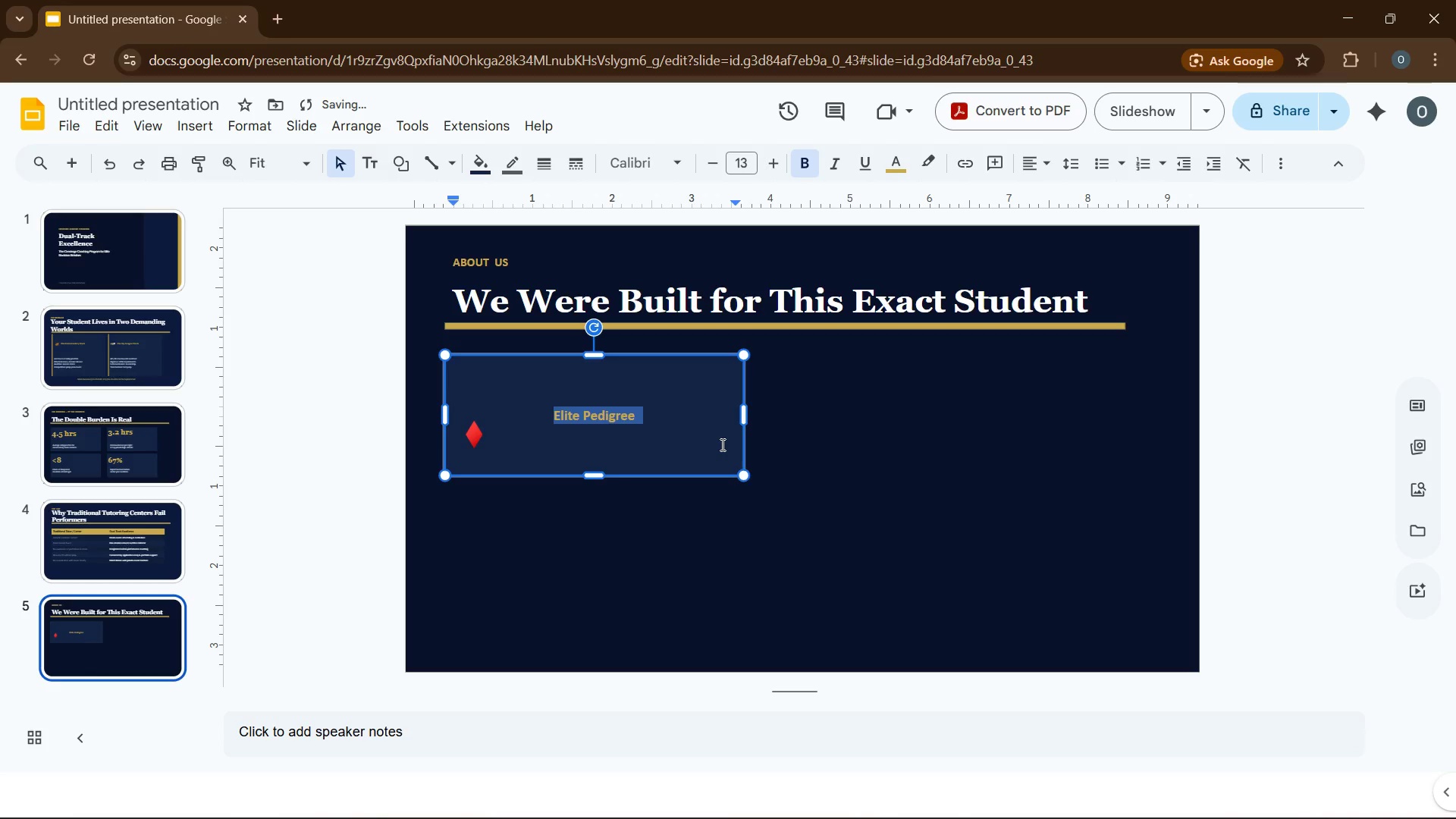 
left_click([722, 444])
 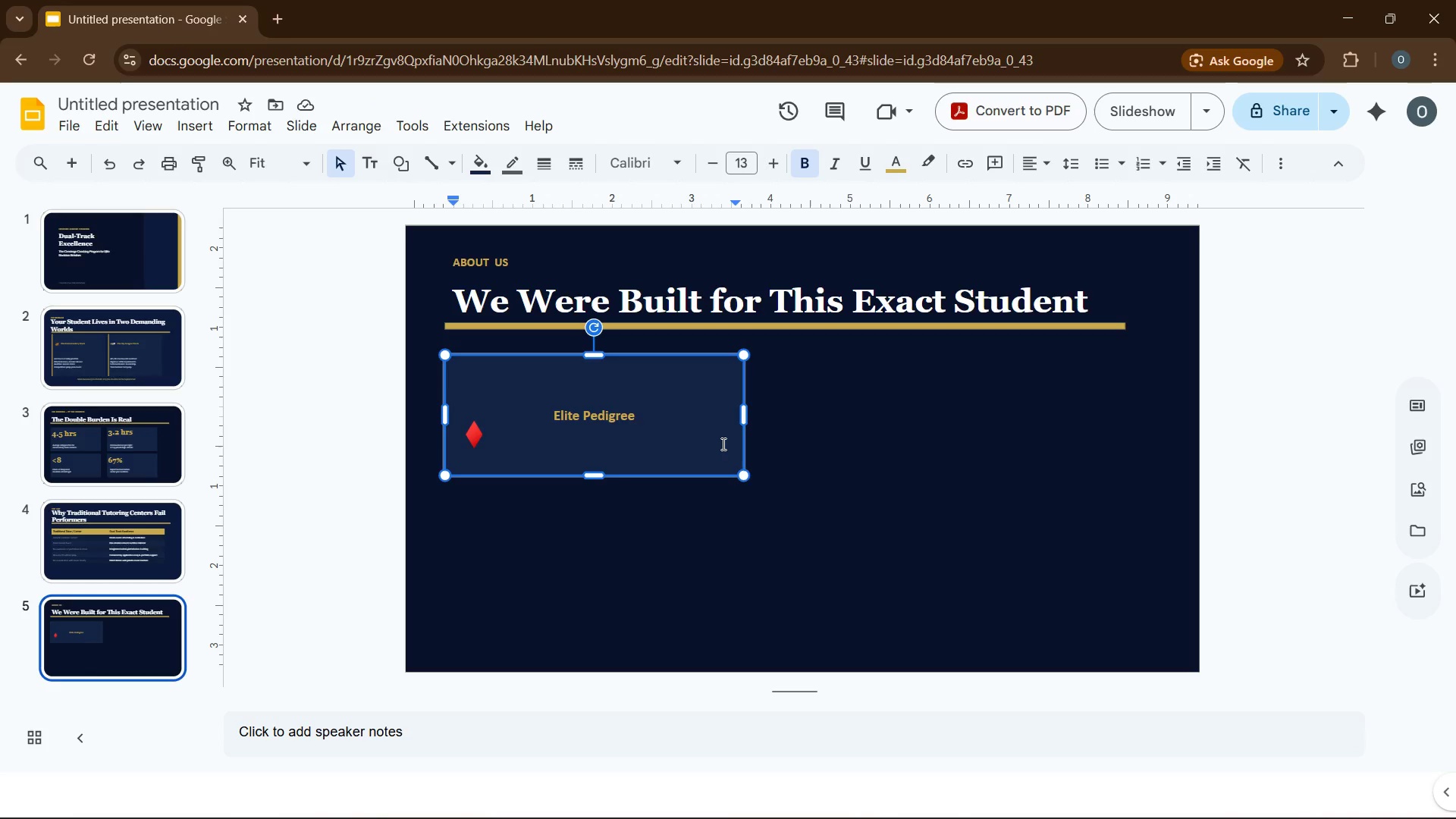 
wait(8.98)
 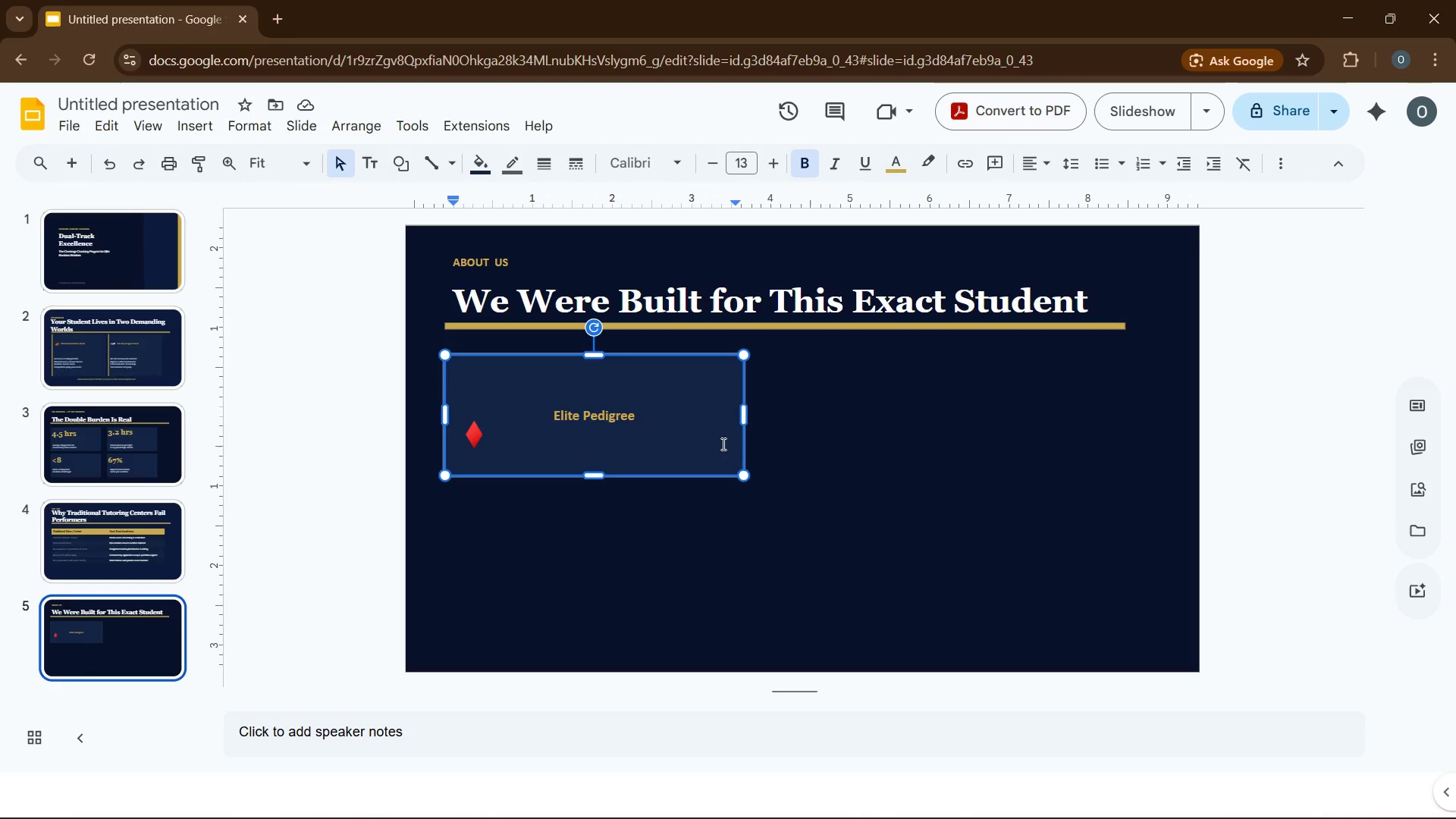 
left_click([124, 453])
 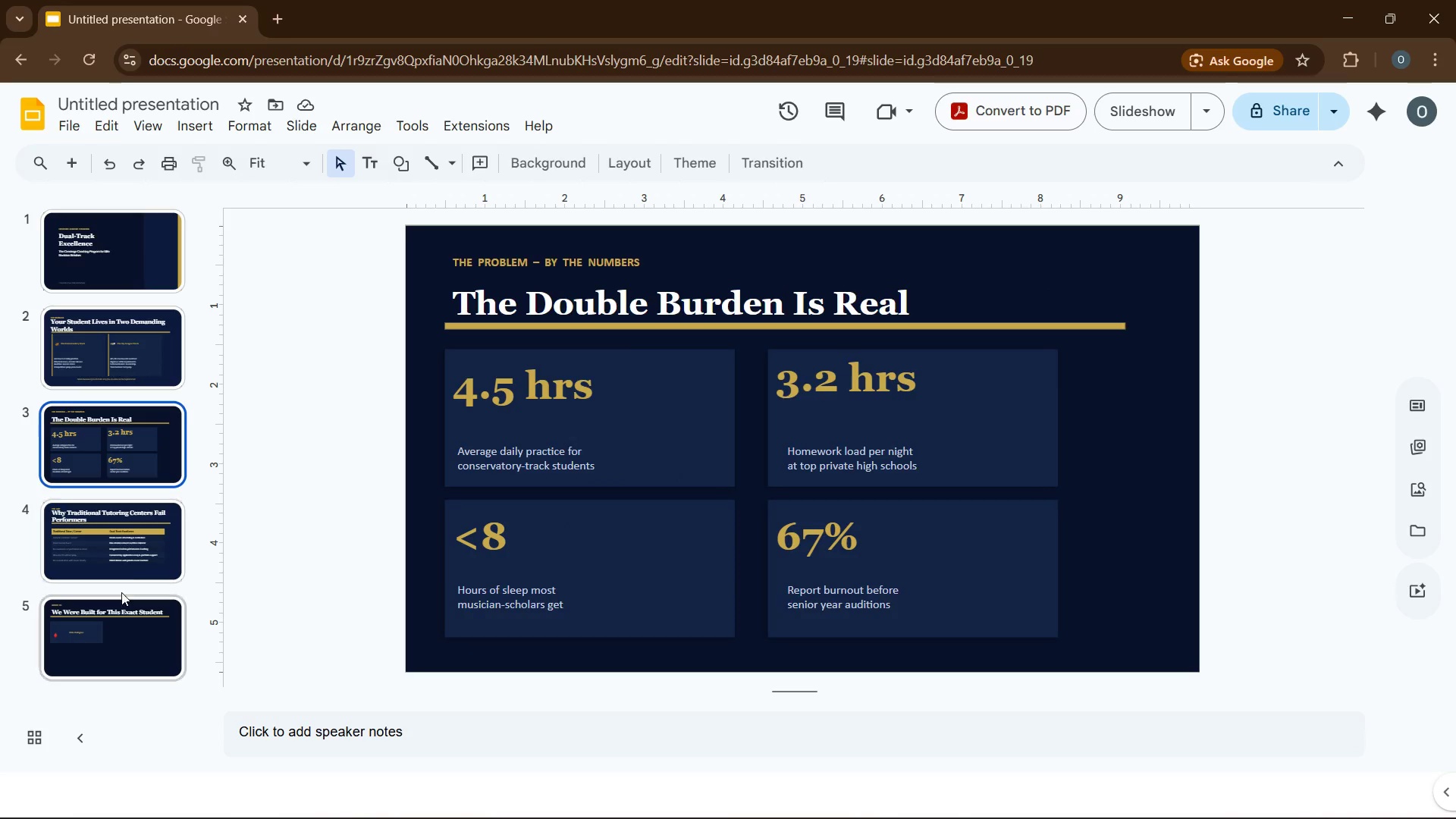 
left_click([122, 631])
 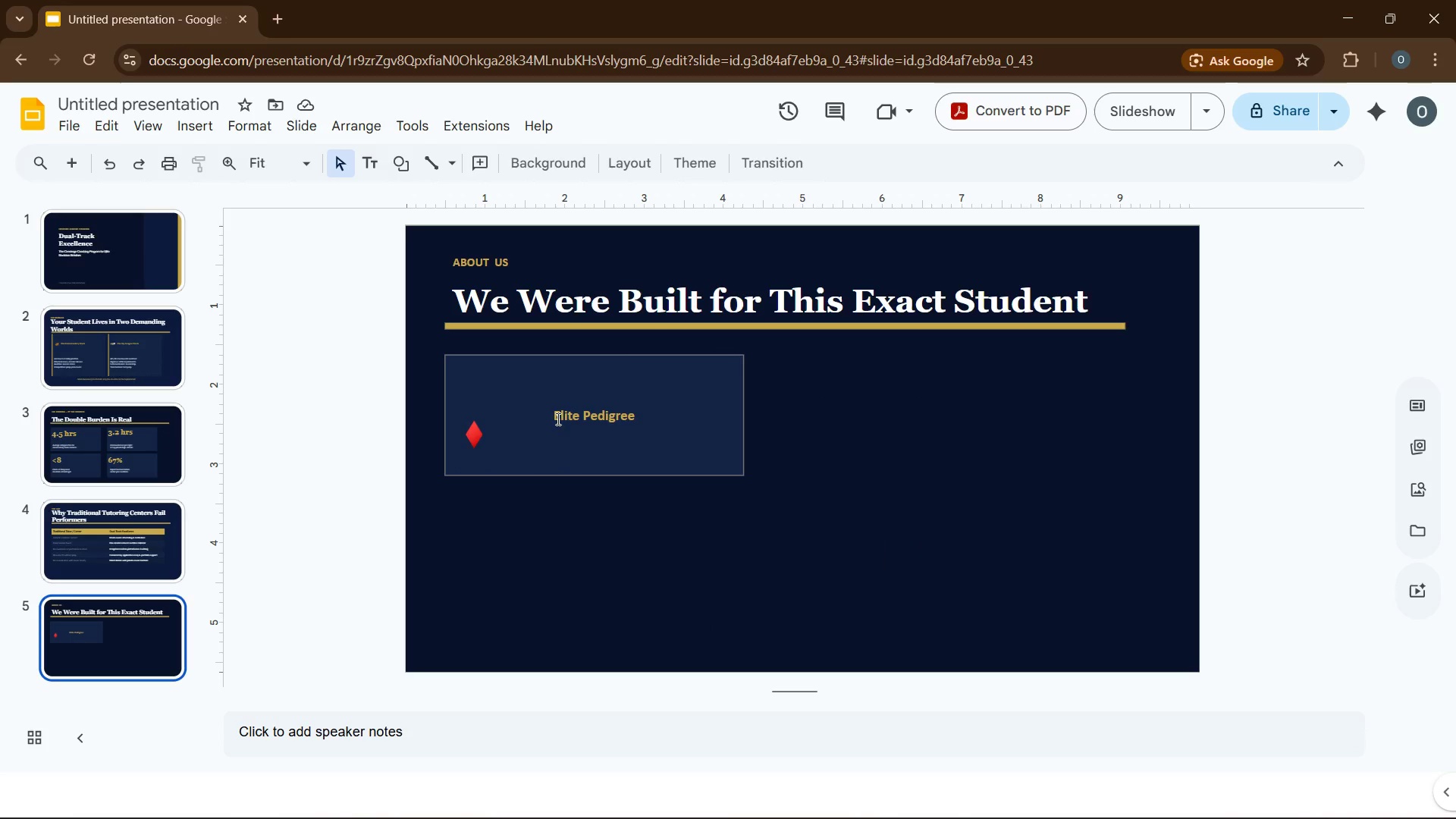 
left_click([557, 419])
 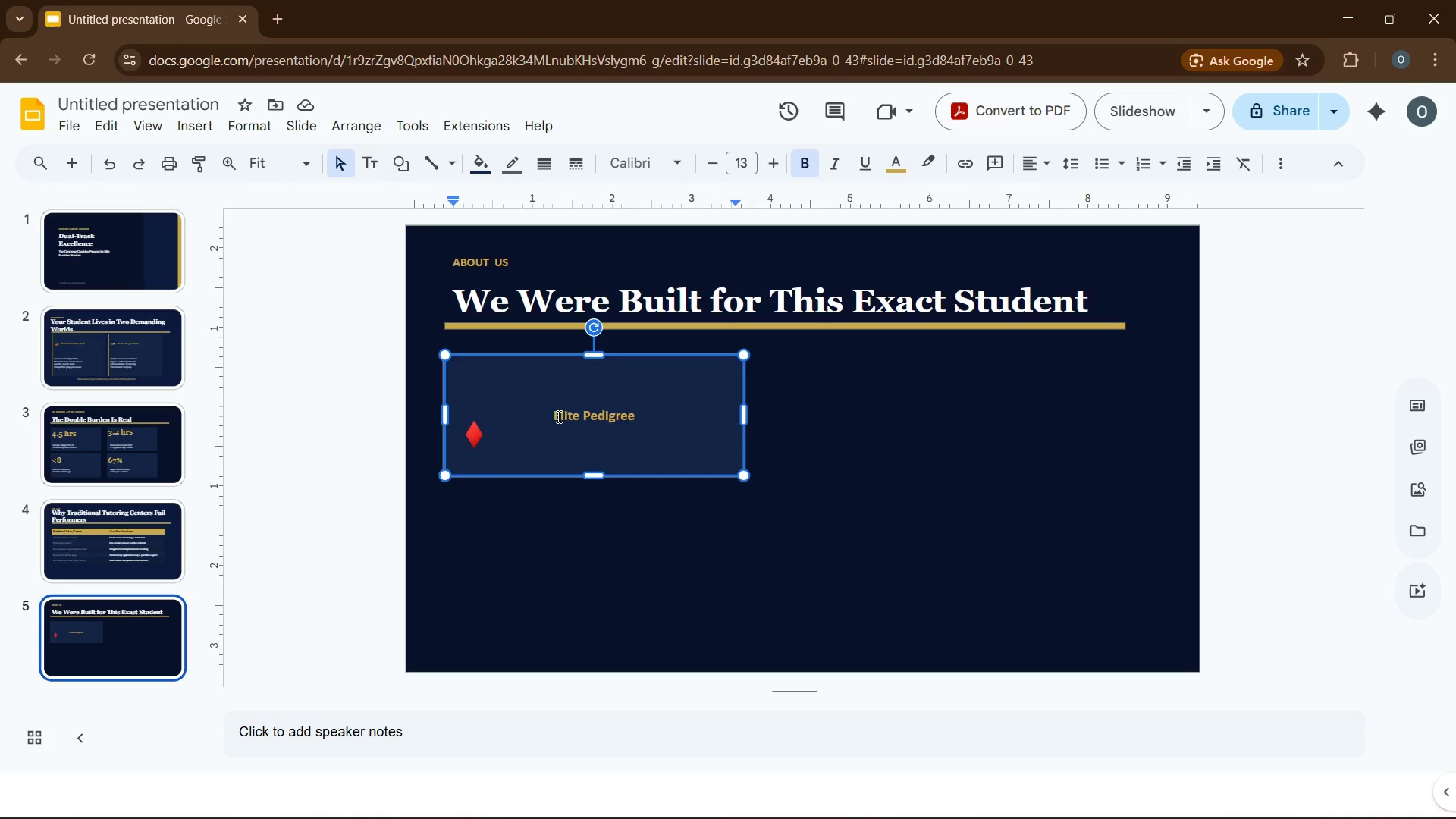 
key(ArrowLeft)
 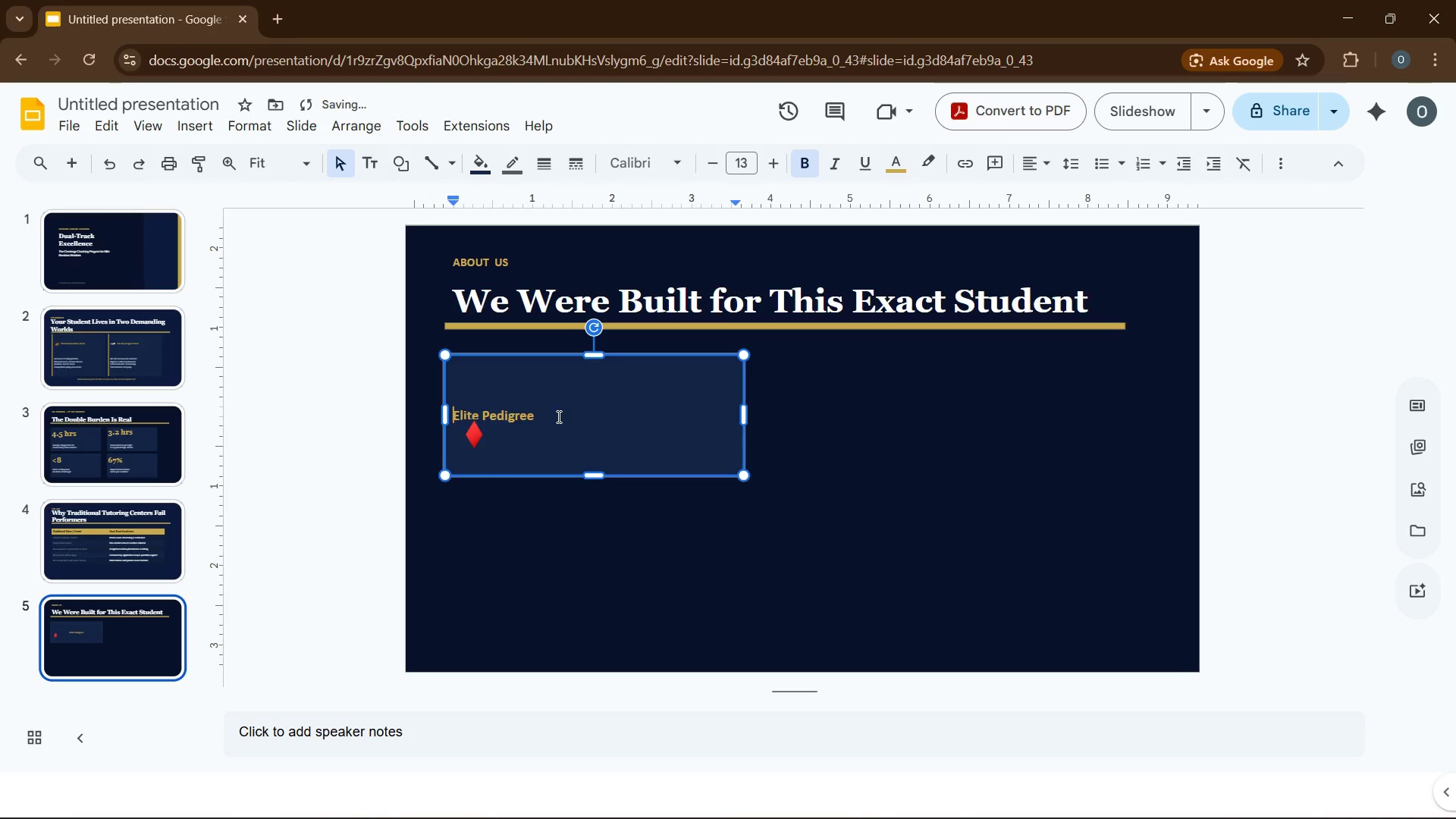 
key(Backspace)
 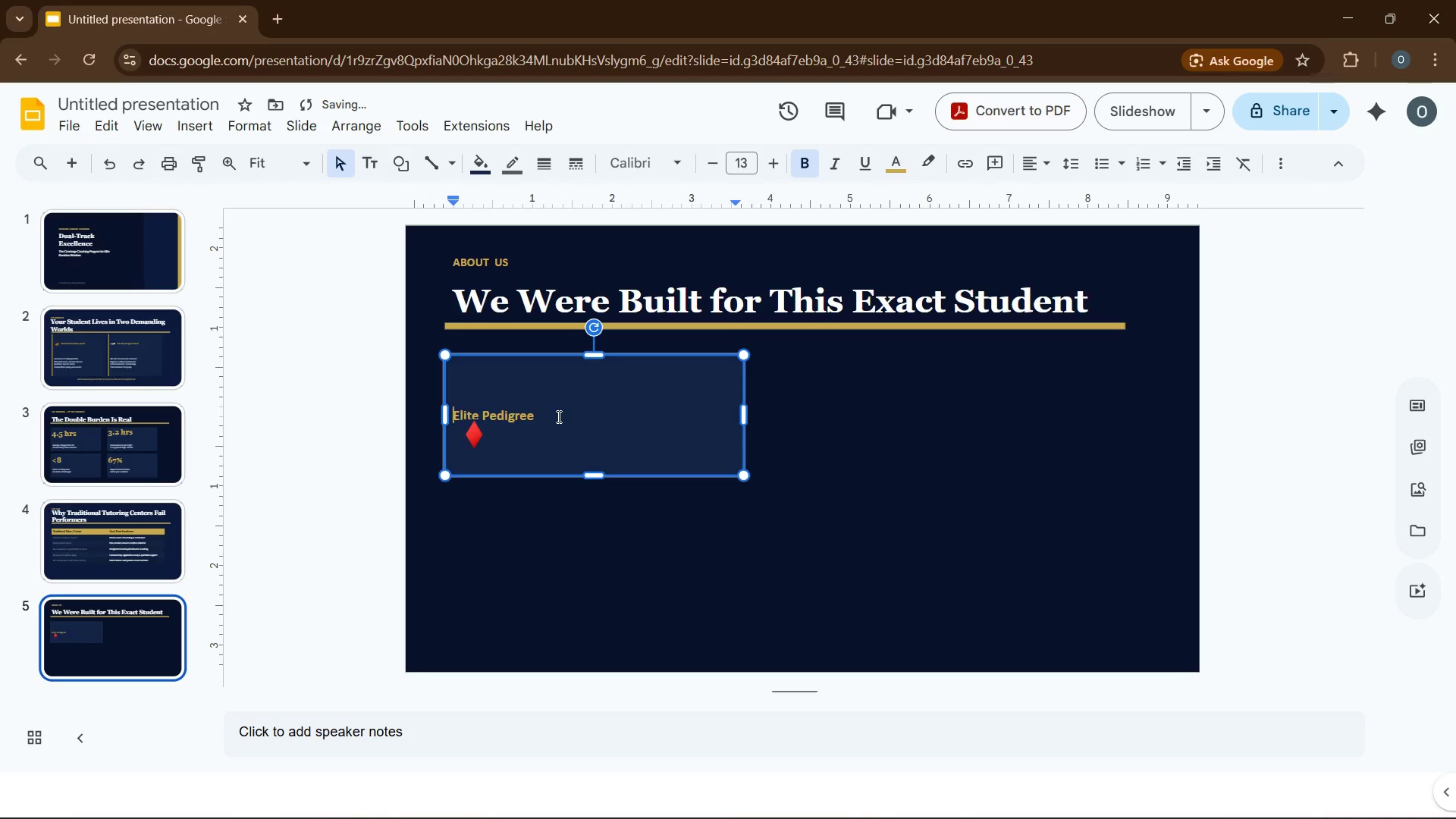 
key(Backspace)
 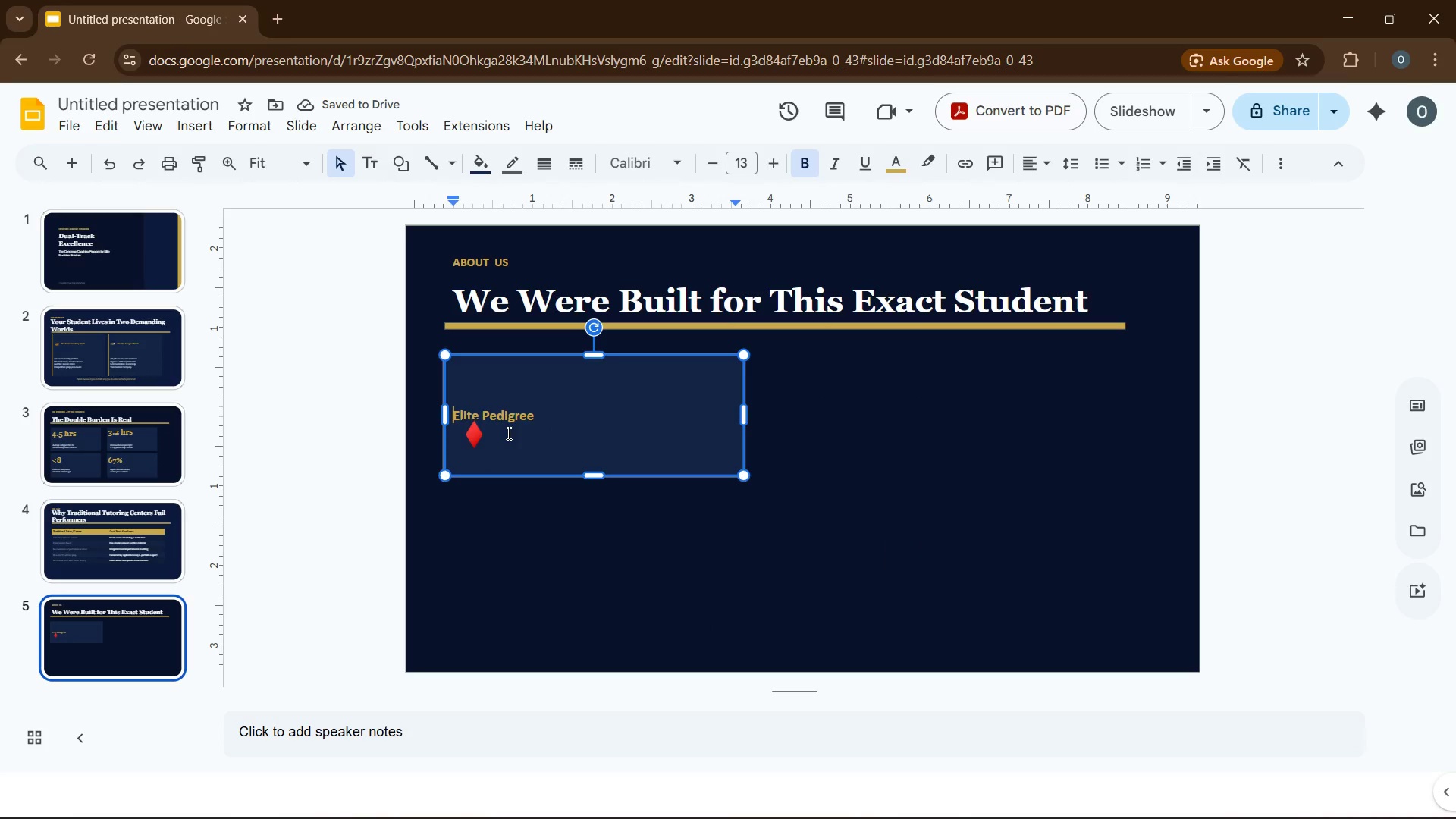 
left_click([551, 421])
 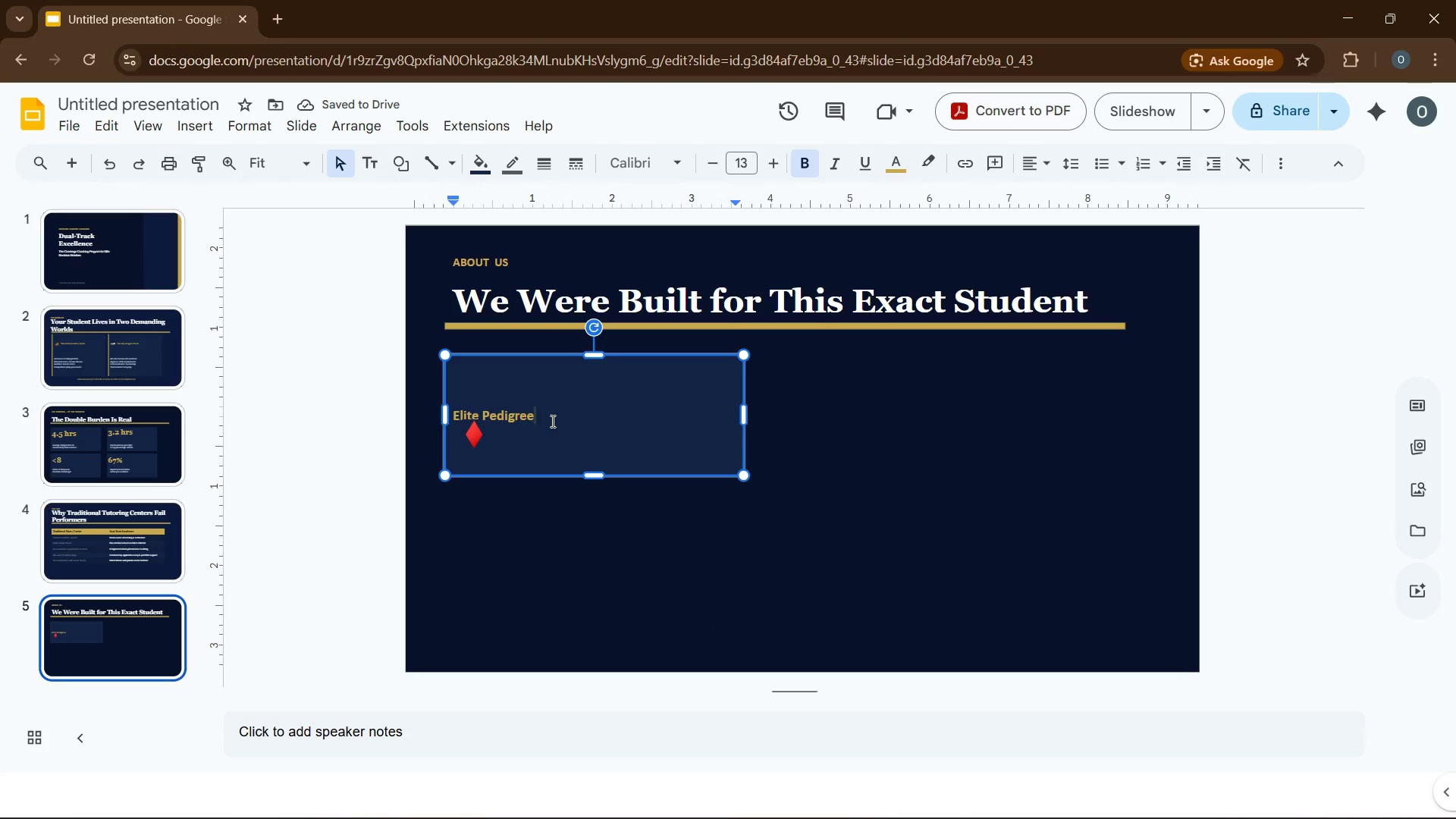 
key(Enter)
 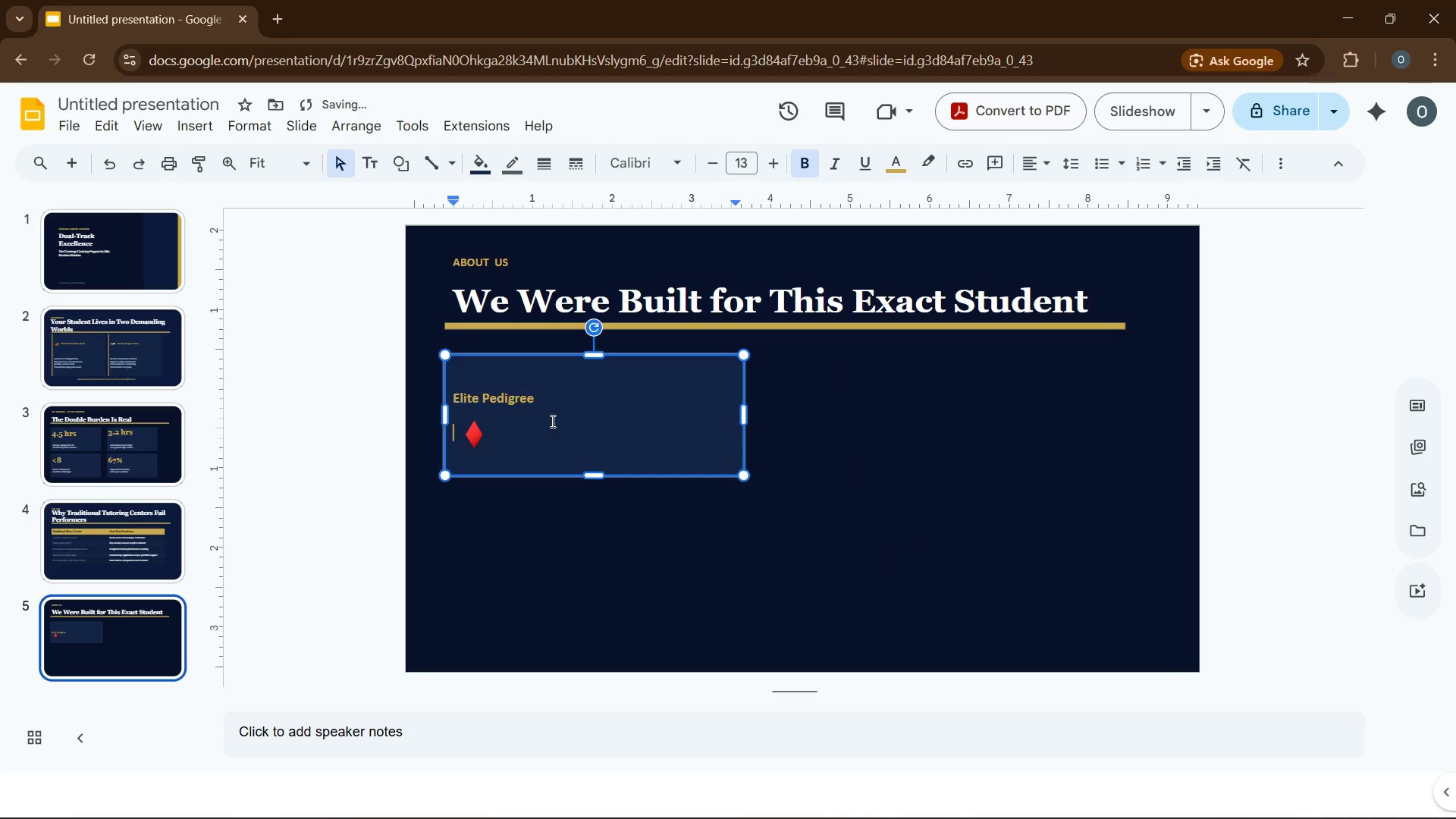 
key(Enter)
 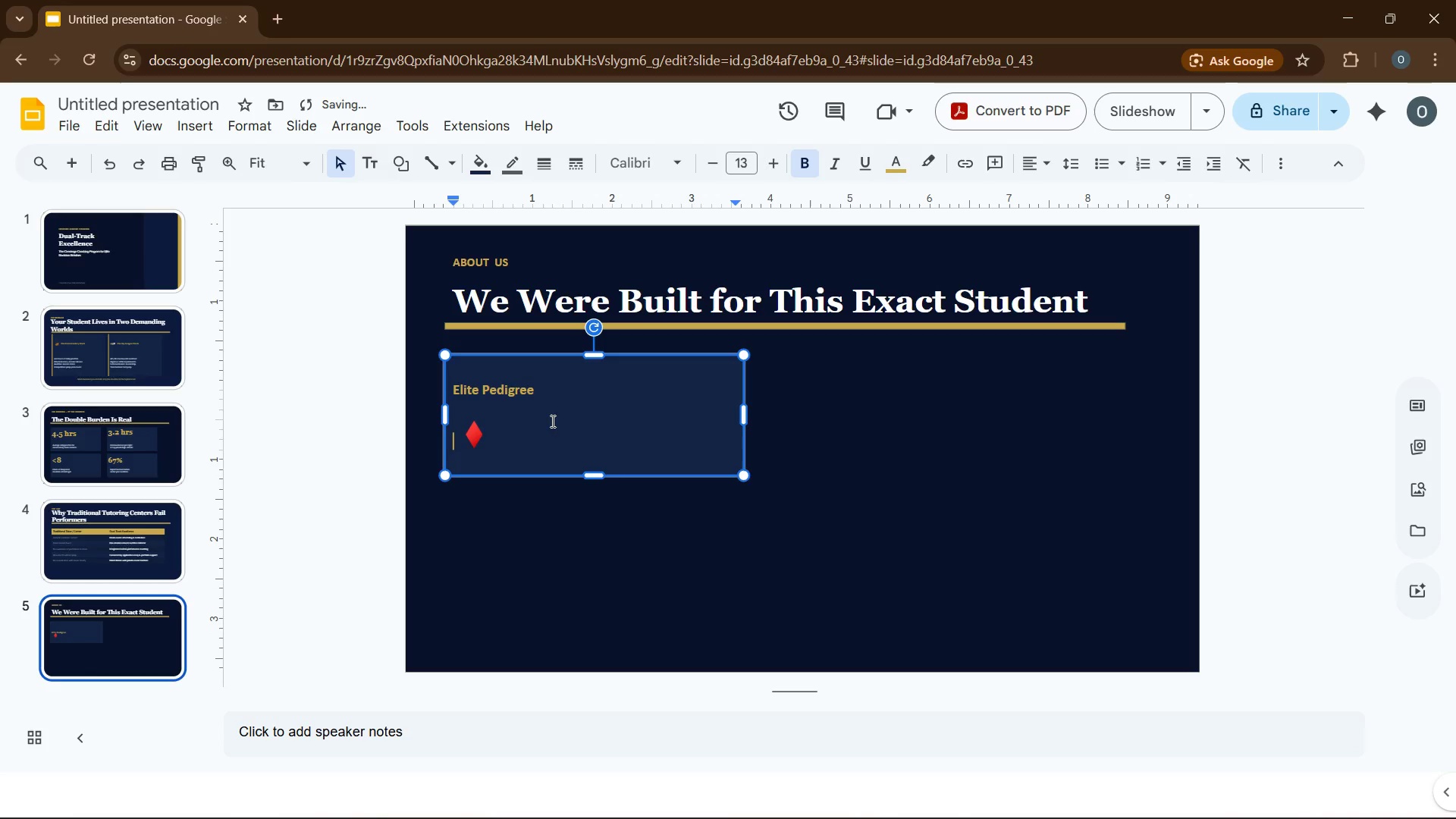 
key(Enter)
 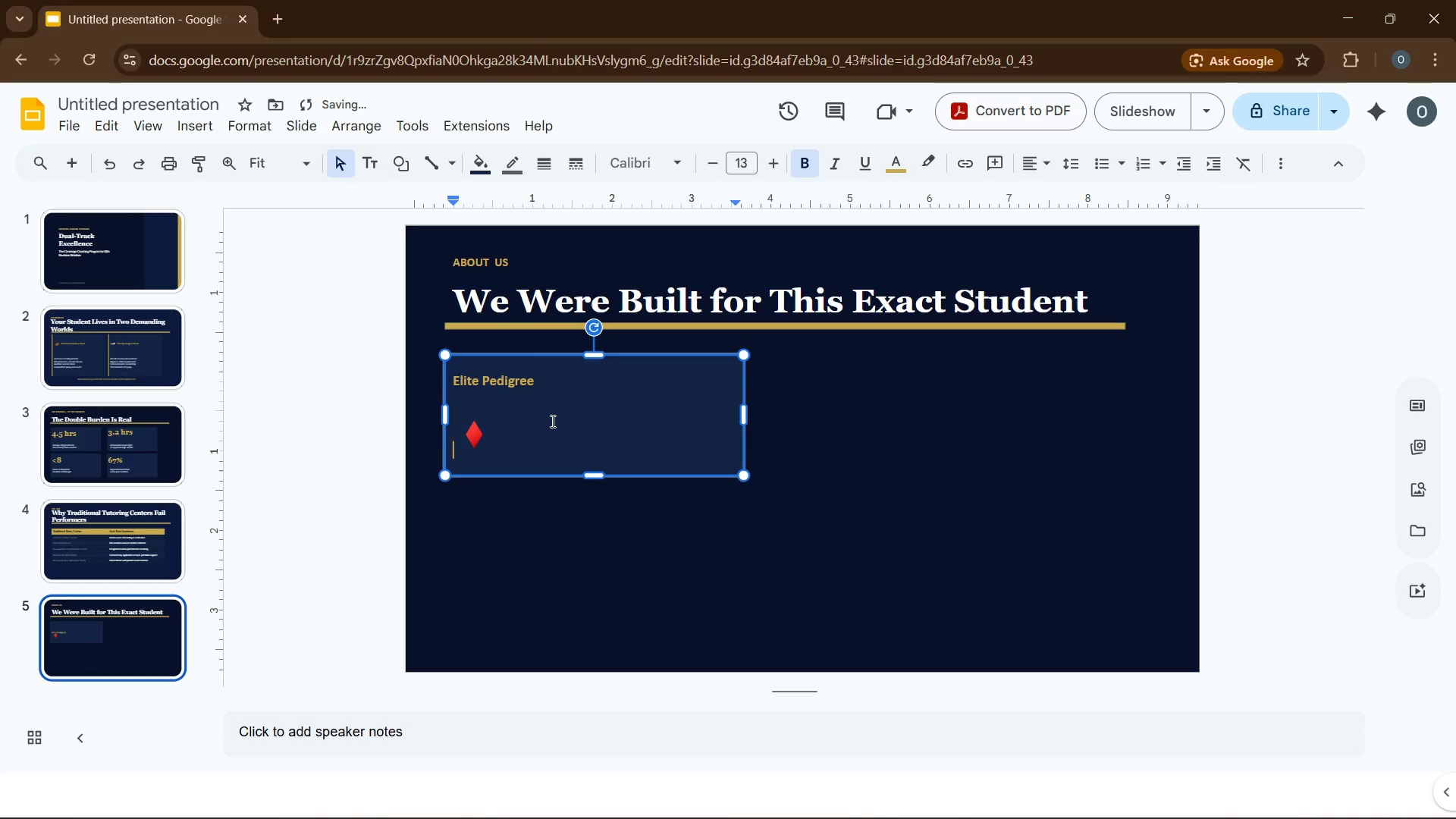 
key(Enter)
 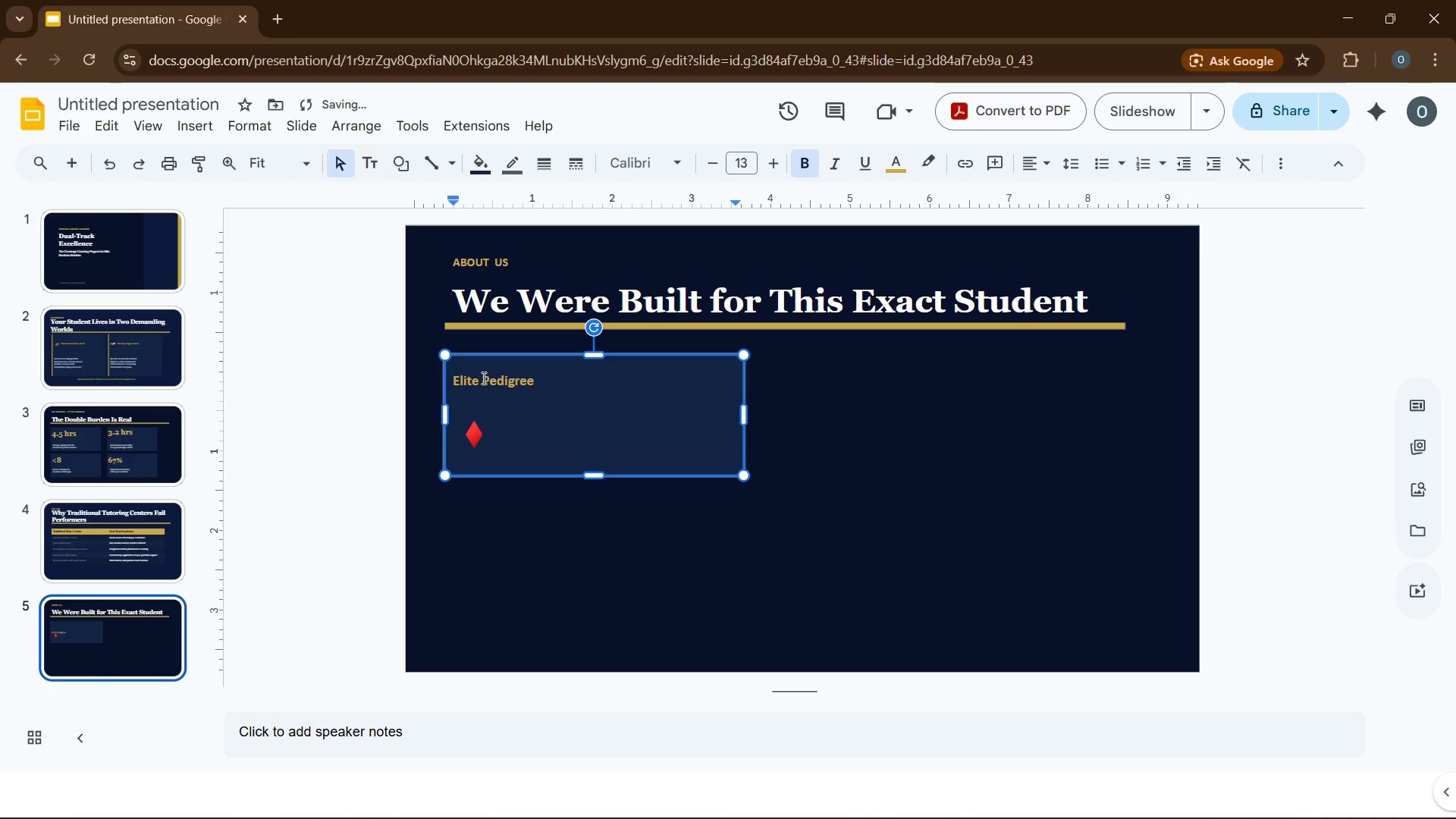 
left_click([455, 378])
 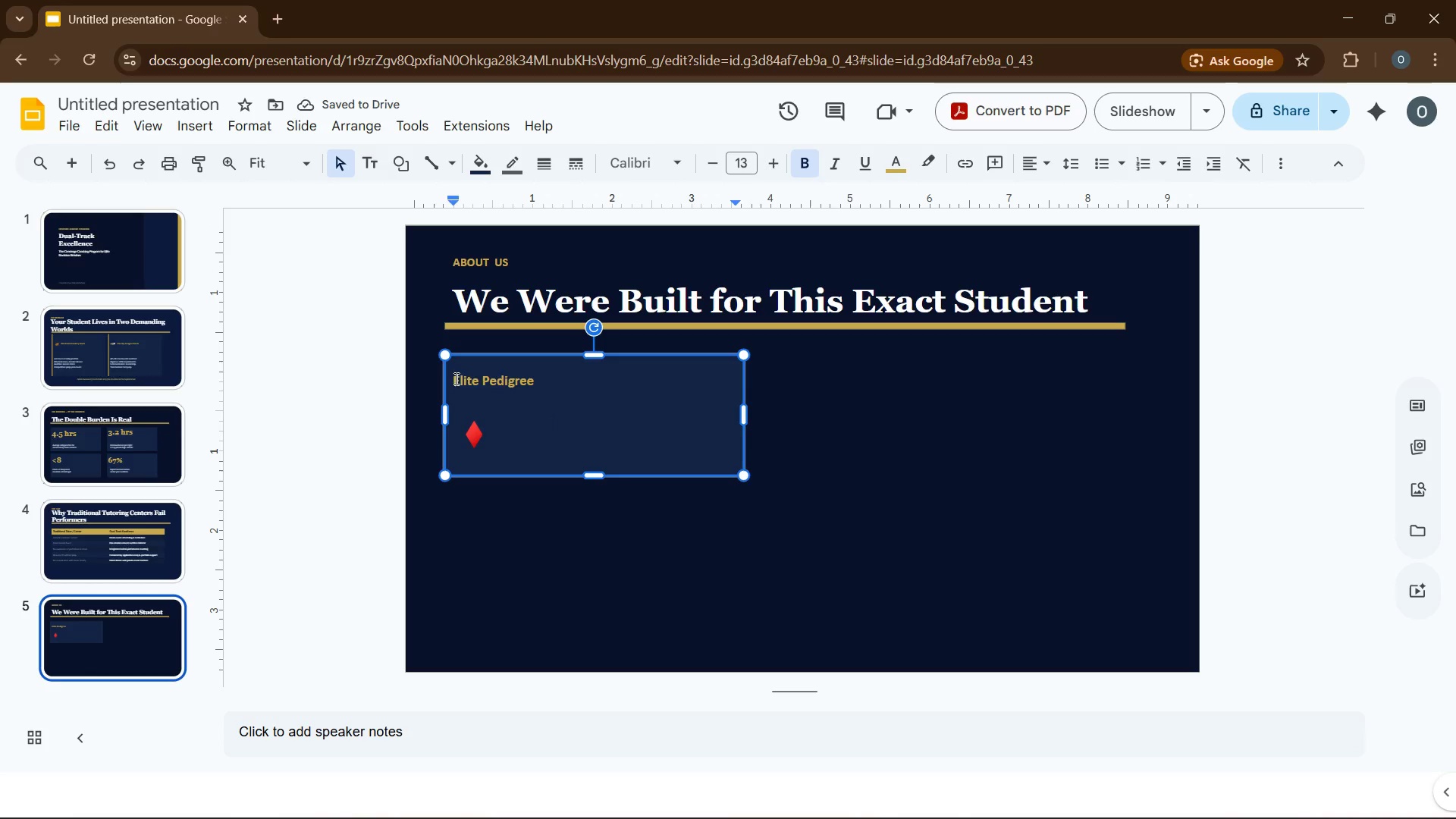 
key(Tab)
 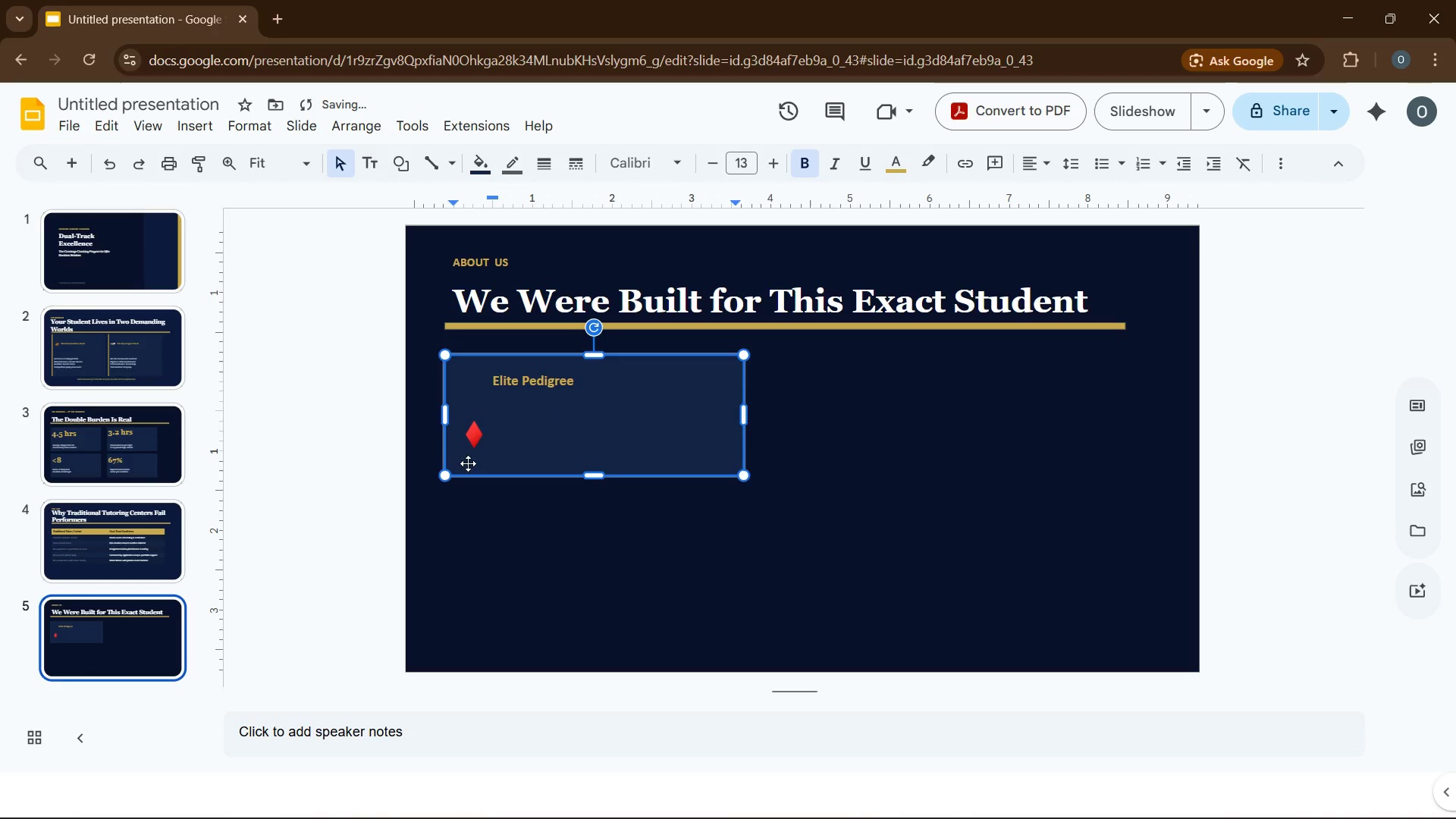 
left_click_drag(start_coordinate=[476, 447], to_coordinate=[469, 392])
 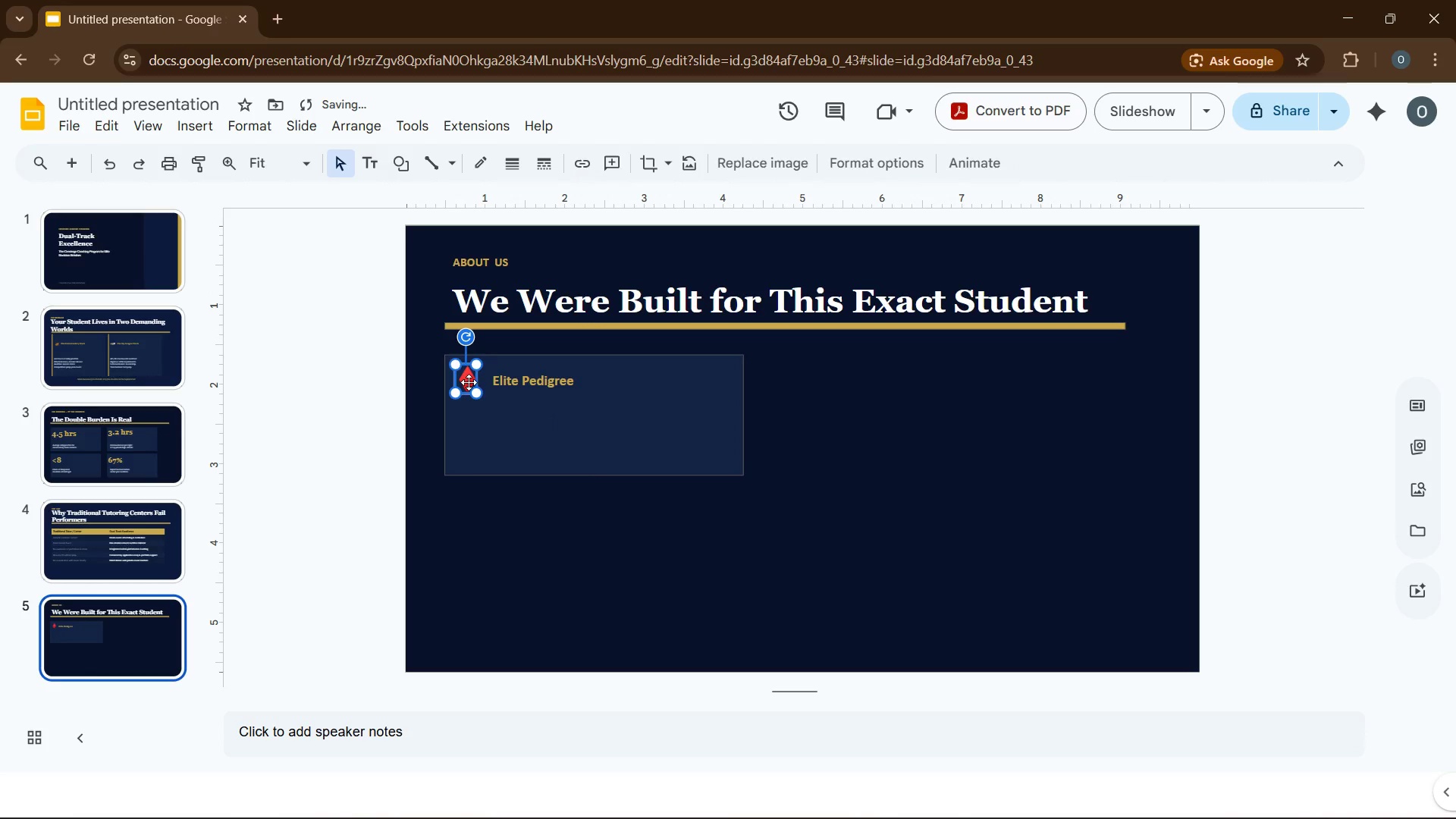 
left_click_drag(start_coordinate=[469, 382], to_coordinate=[472, 387])
 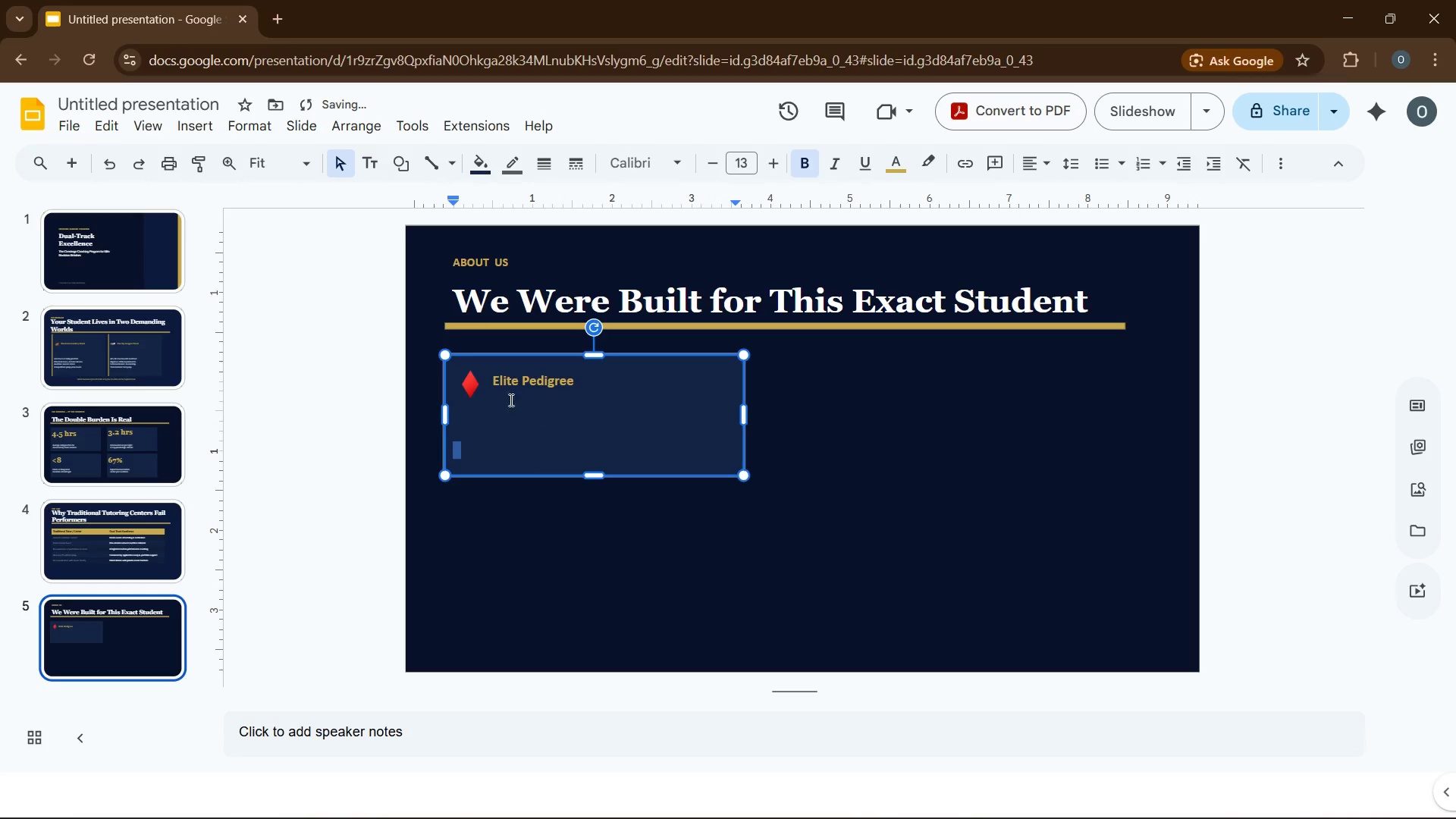 
left_click([466, 389])
 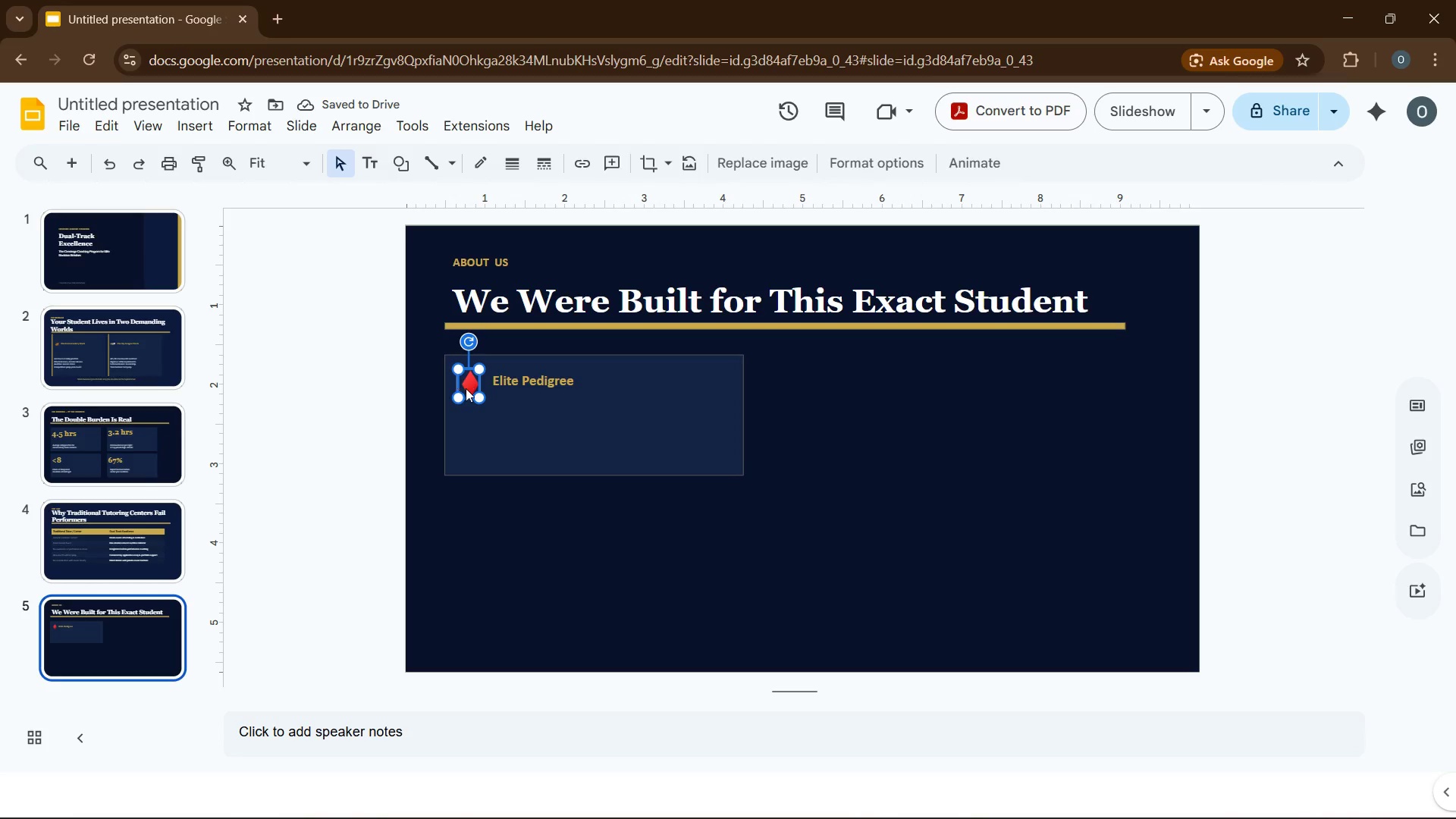 
key(ArrowUp)
 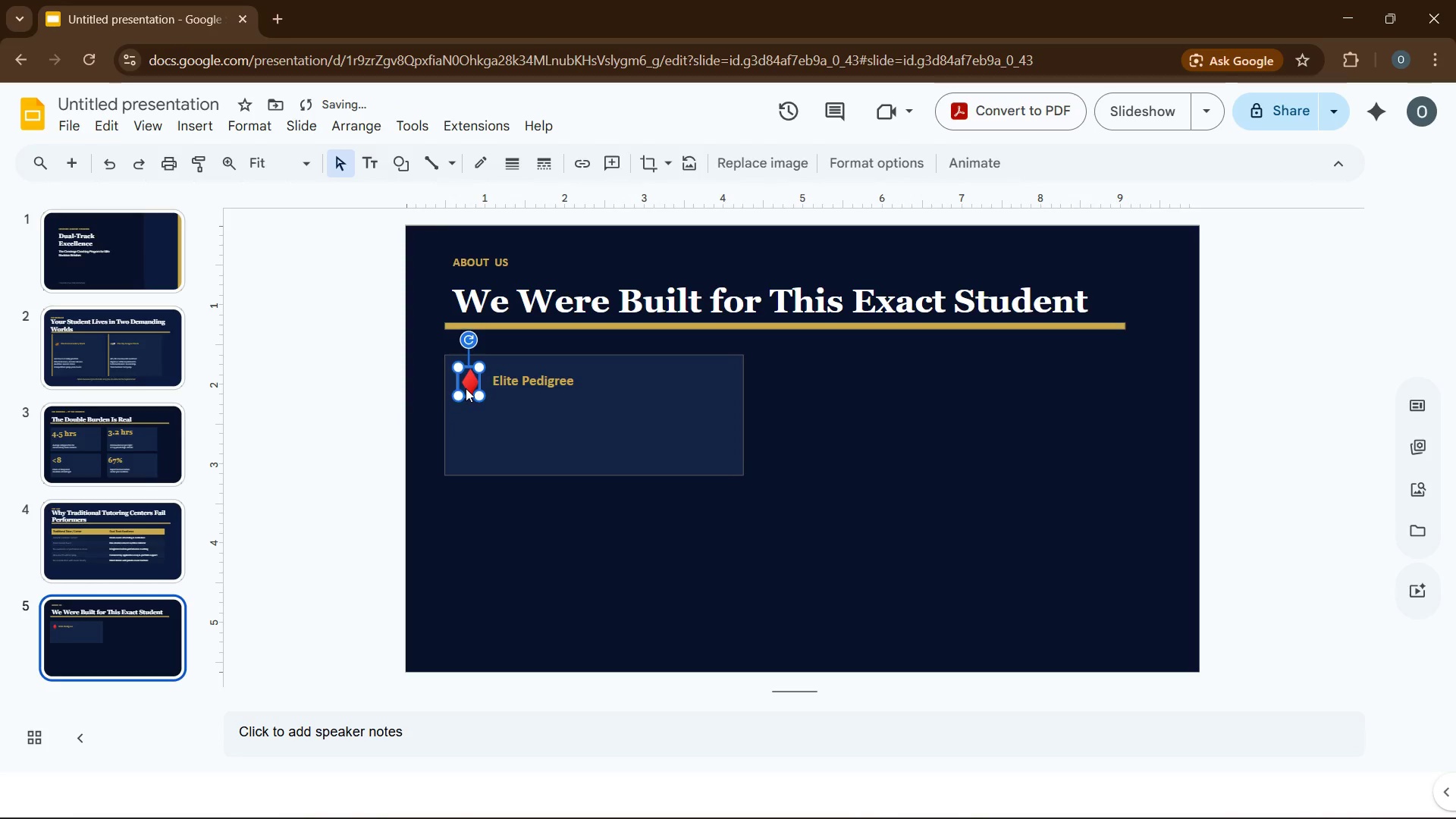 
key(ArrowUp)
 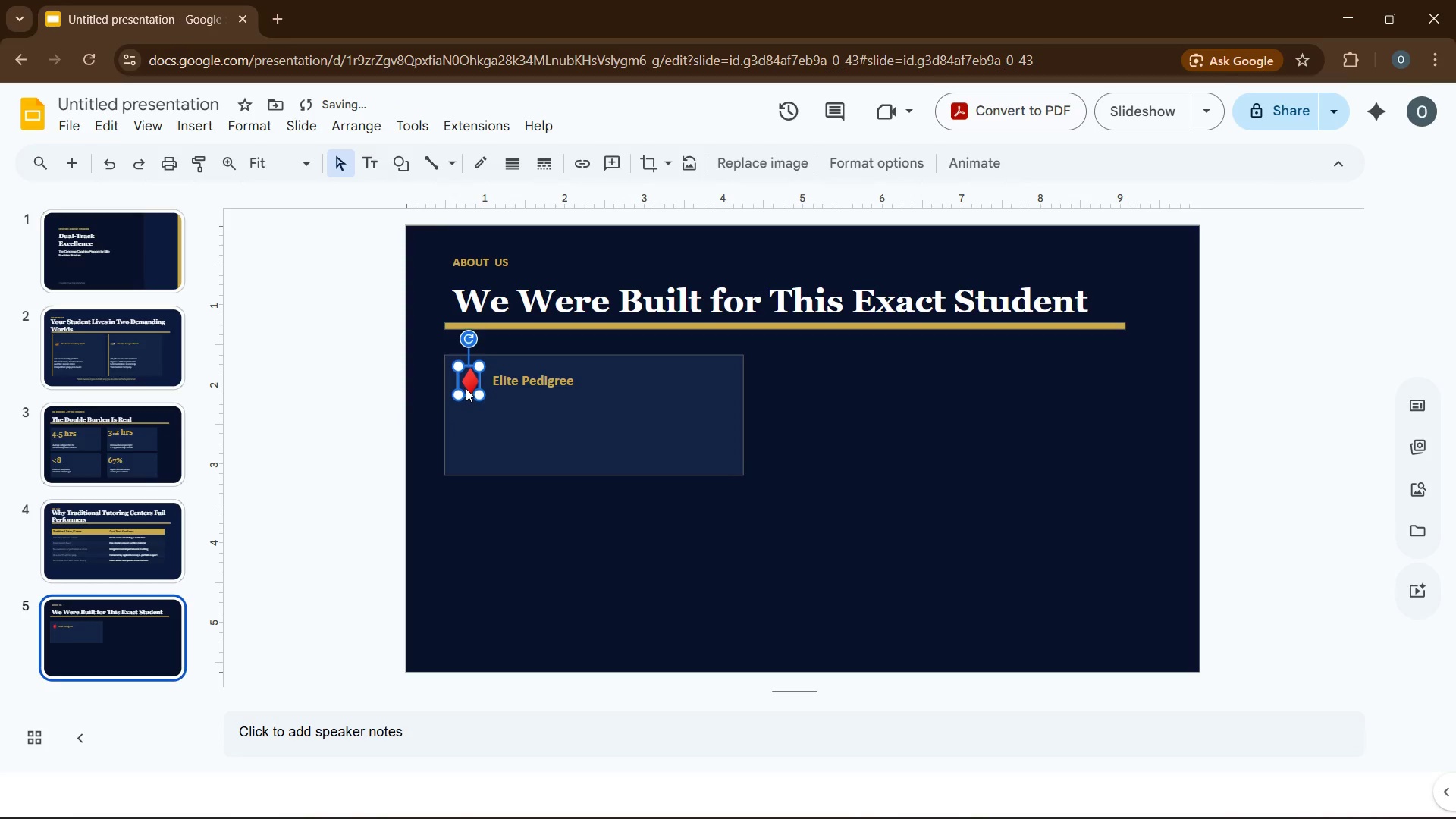 
key(ArrowUp)
 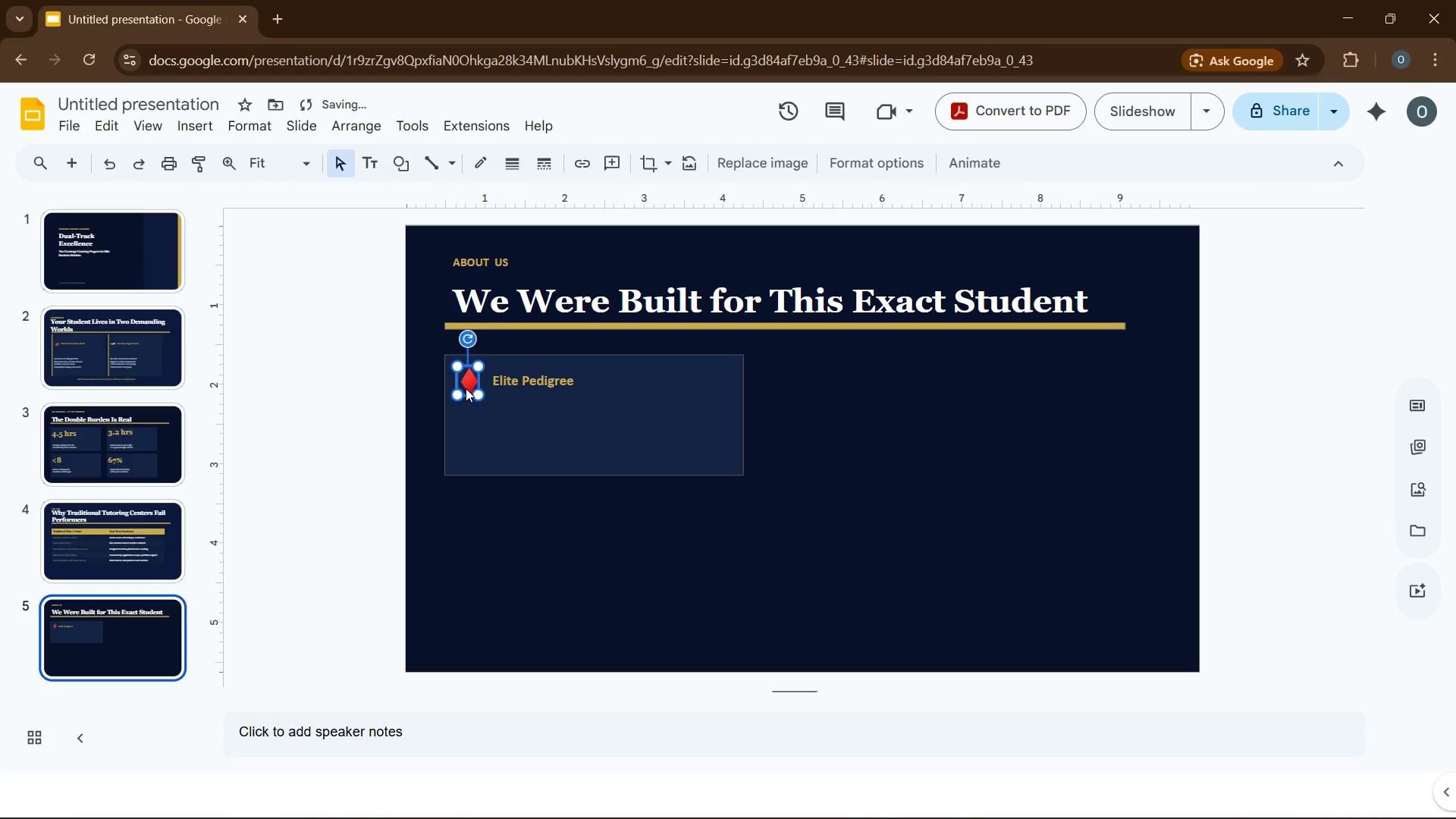 
key(ArrowLeft)
 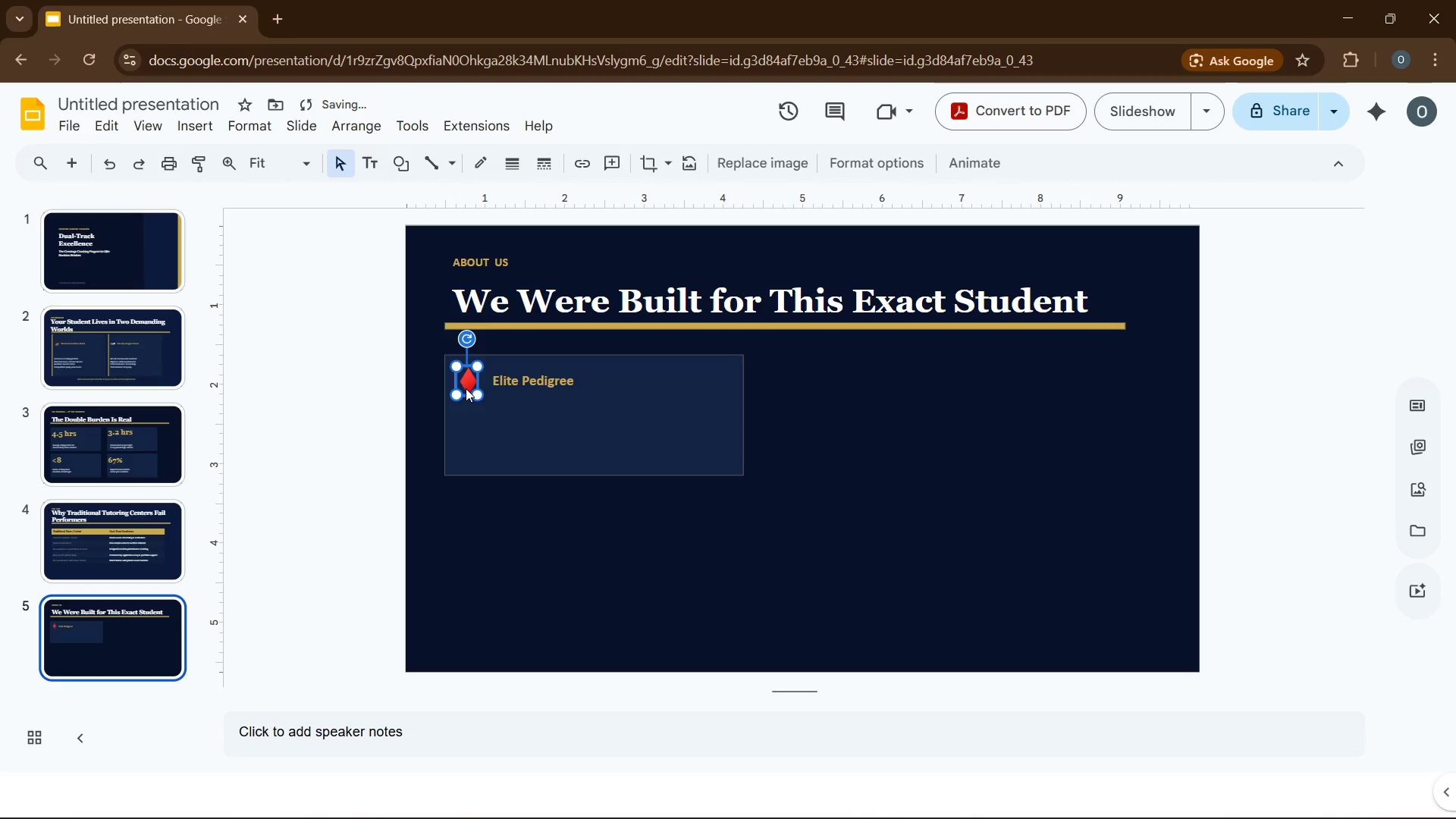 
key(ArrowLeft)
 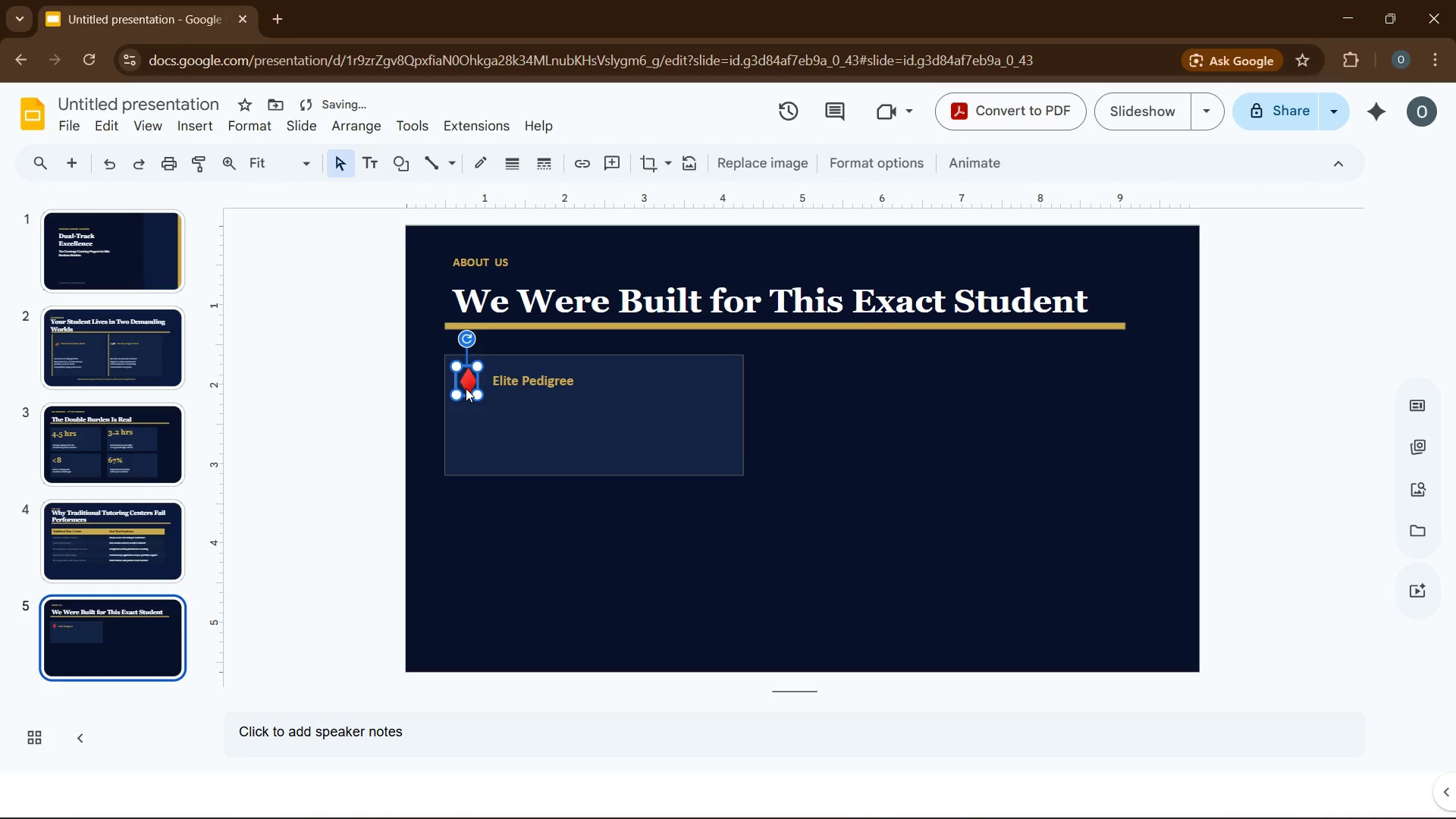 
key(ArrowLeft)
 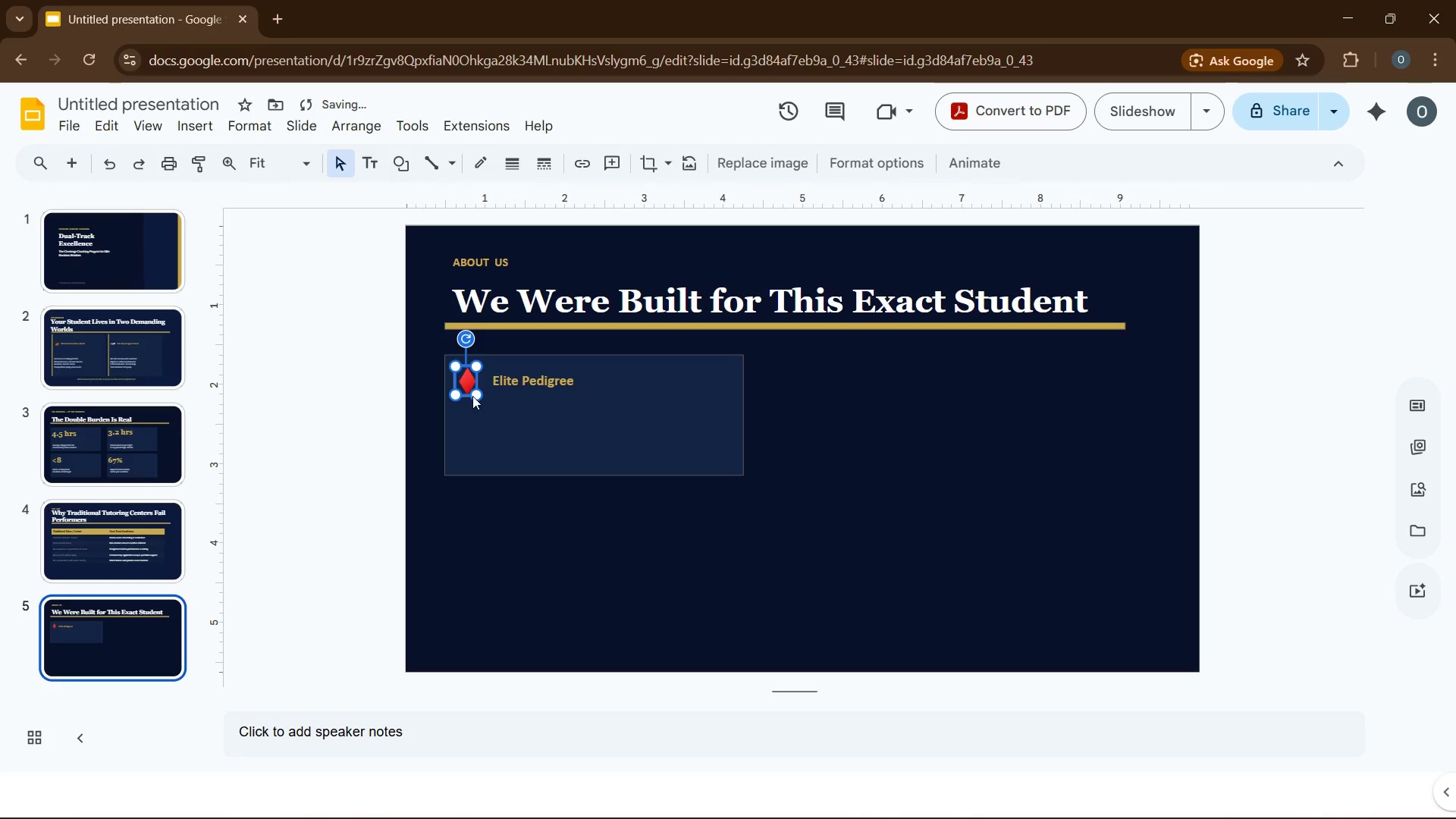 
left_click([499, 411])
 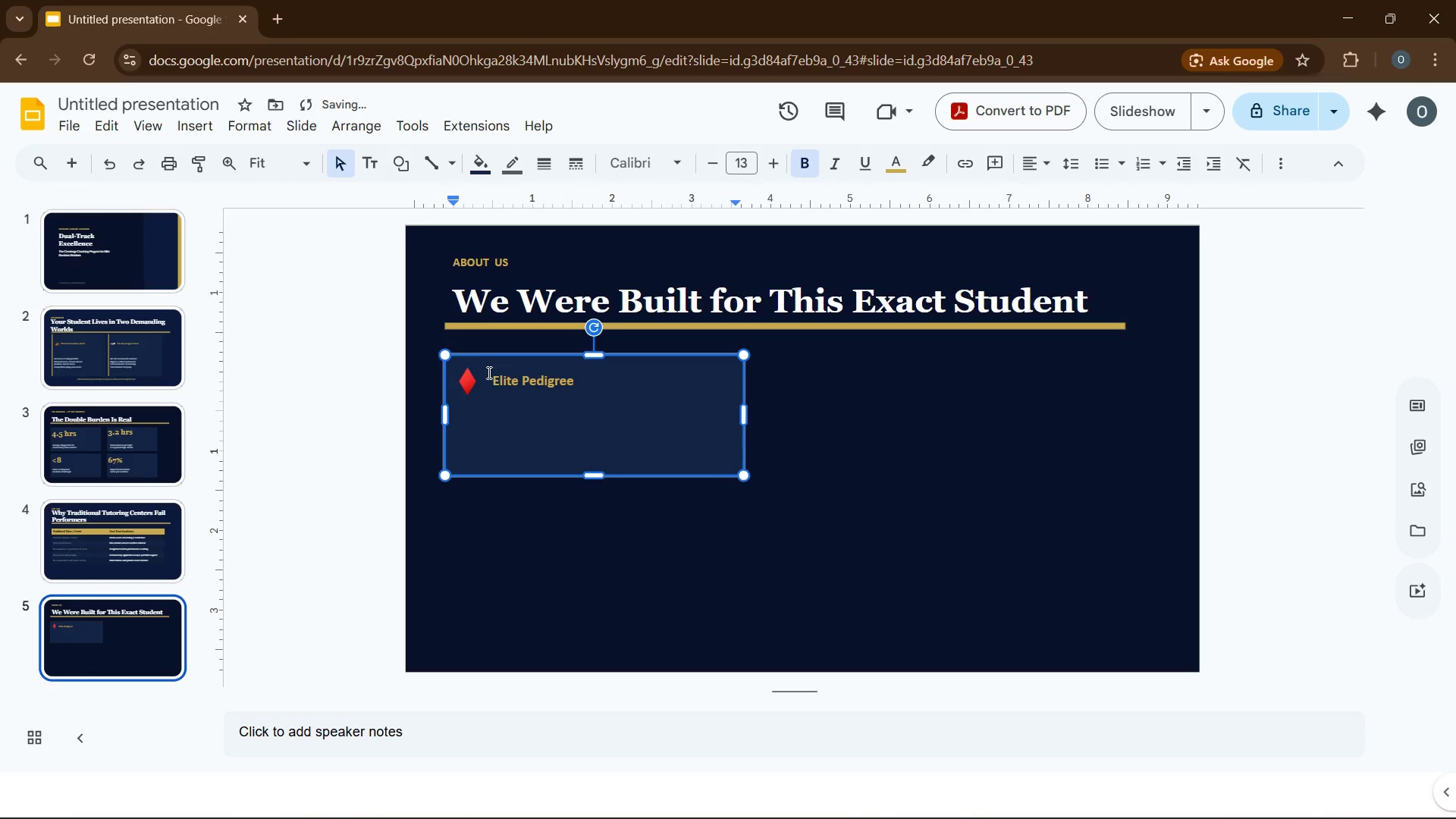 
left_click([489, 377])
 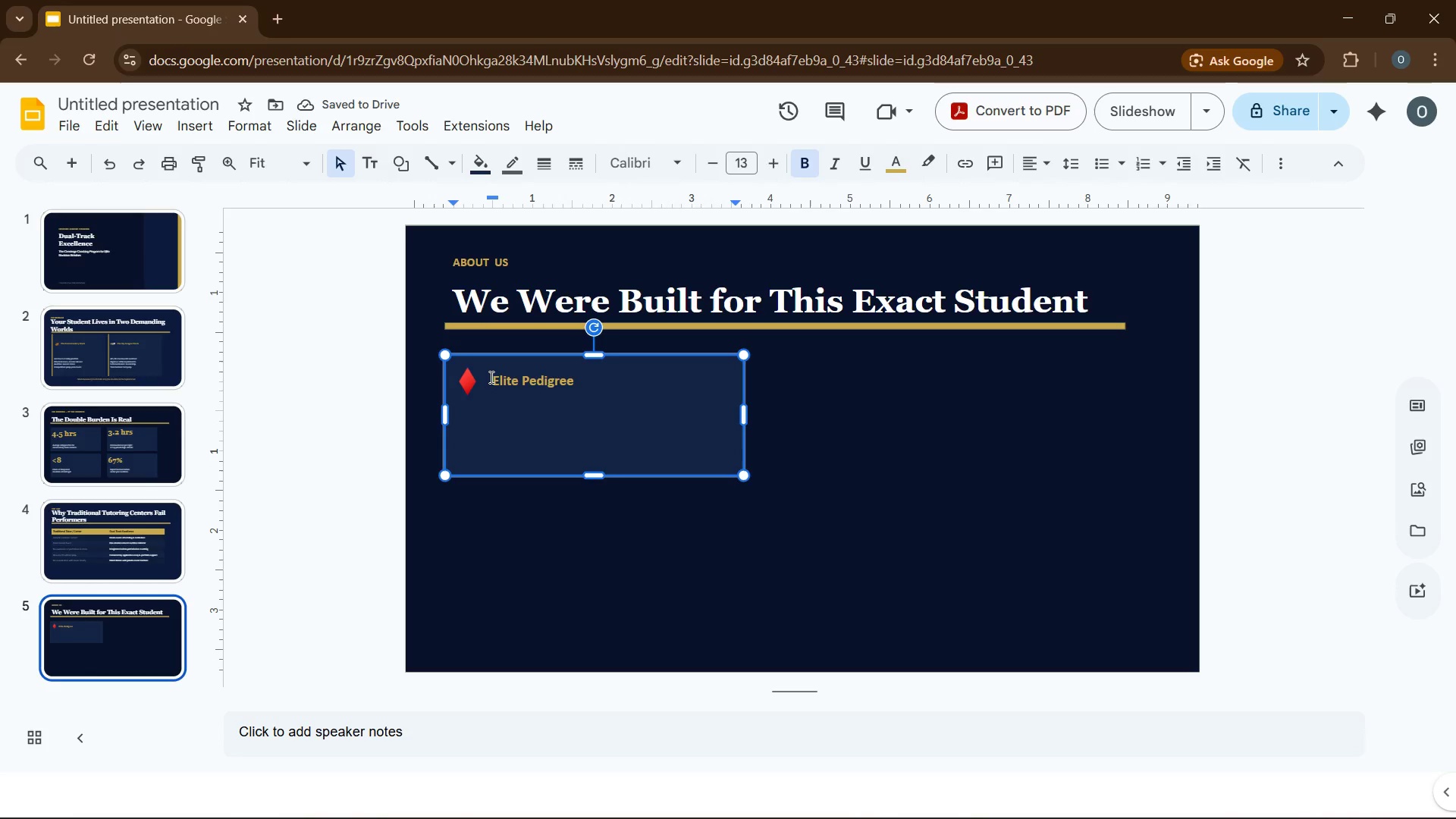 
key(Backspace)
 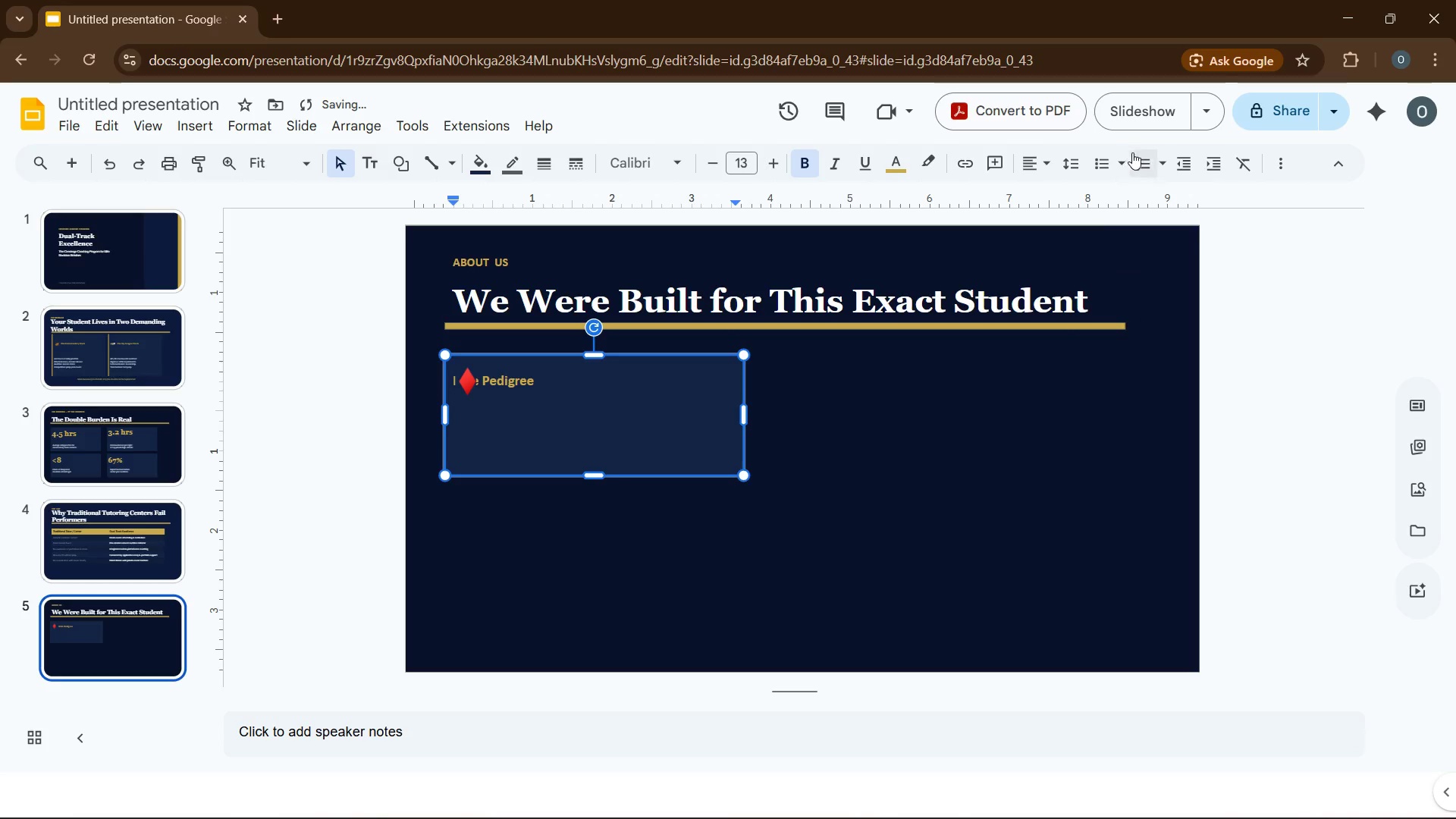 
left_click([1224, 168])
 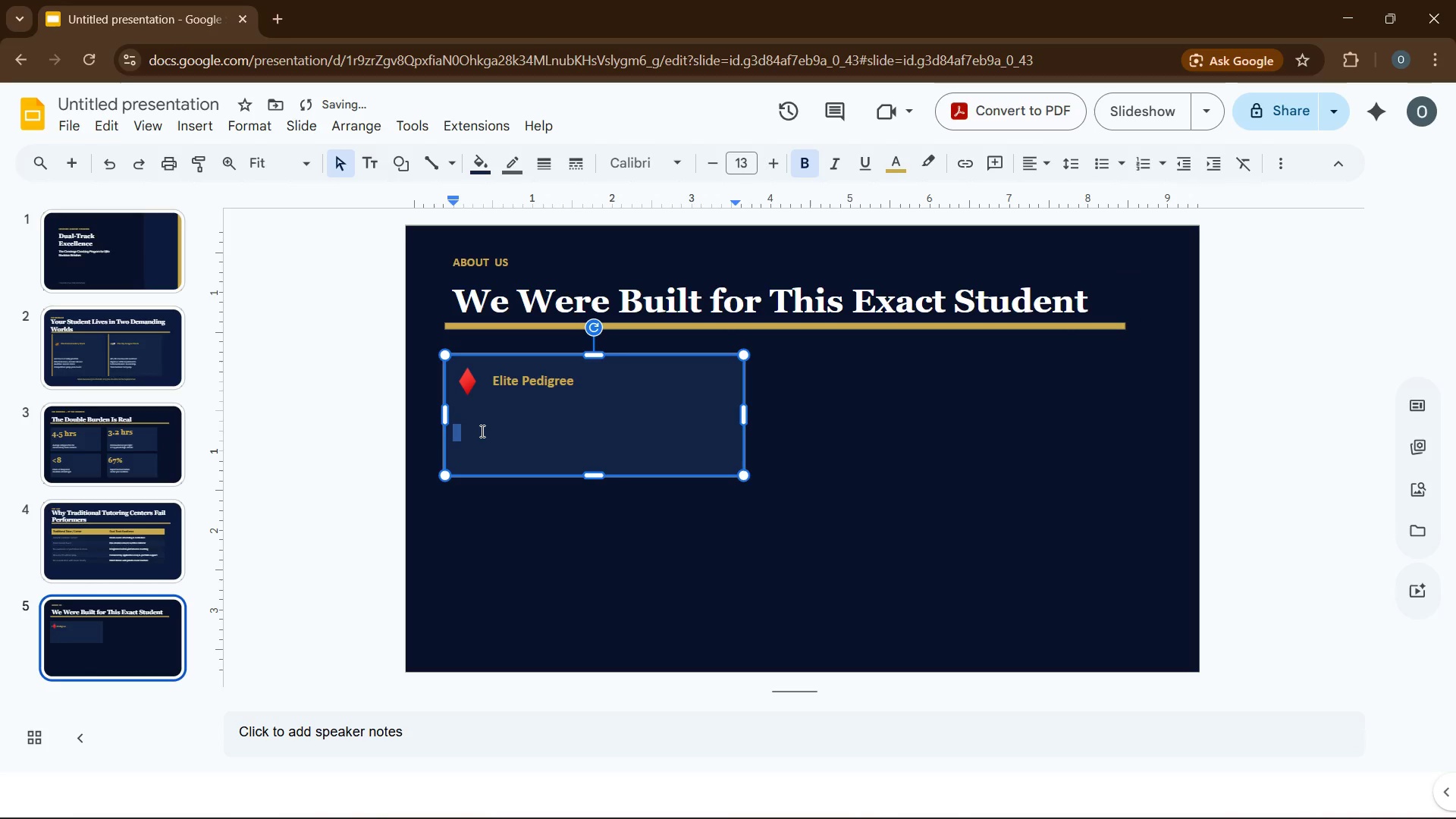 
left_click([538, 428])
 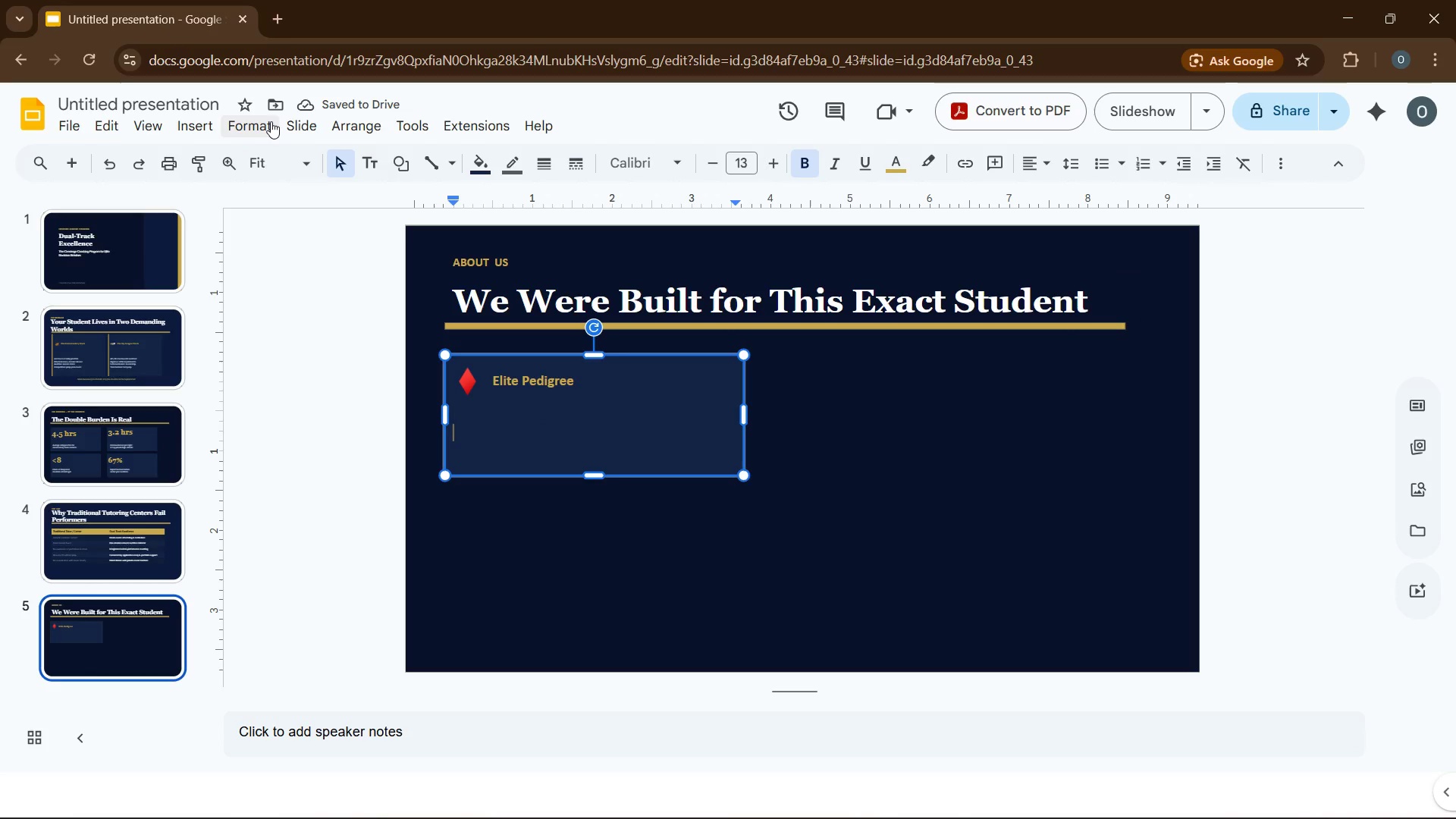 
left_click([271, 121])
 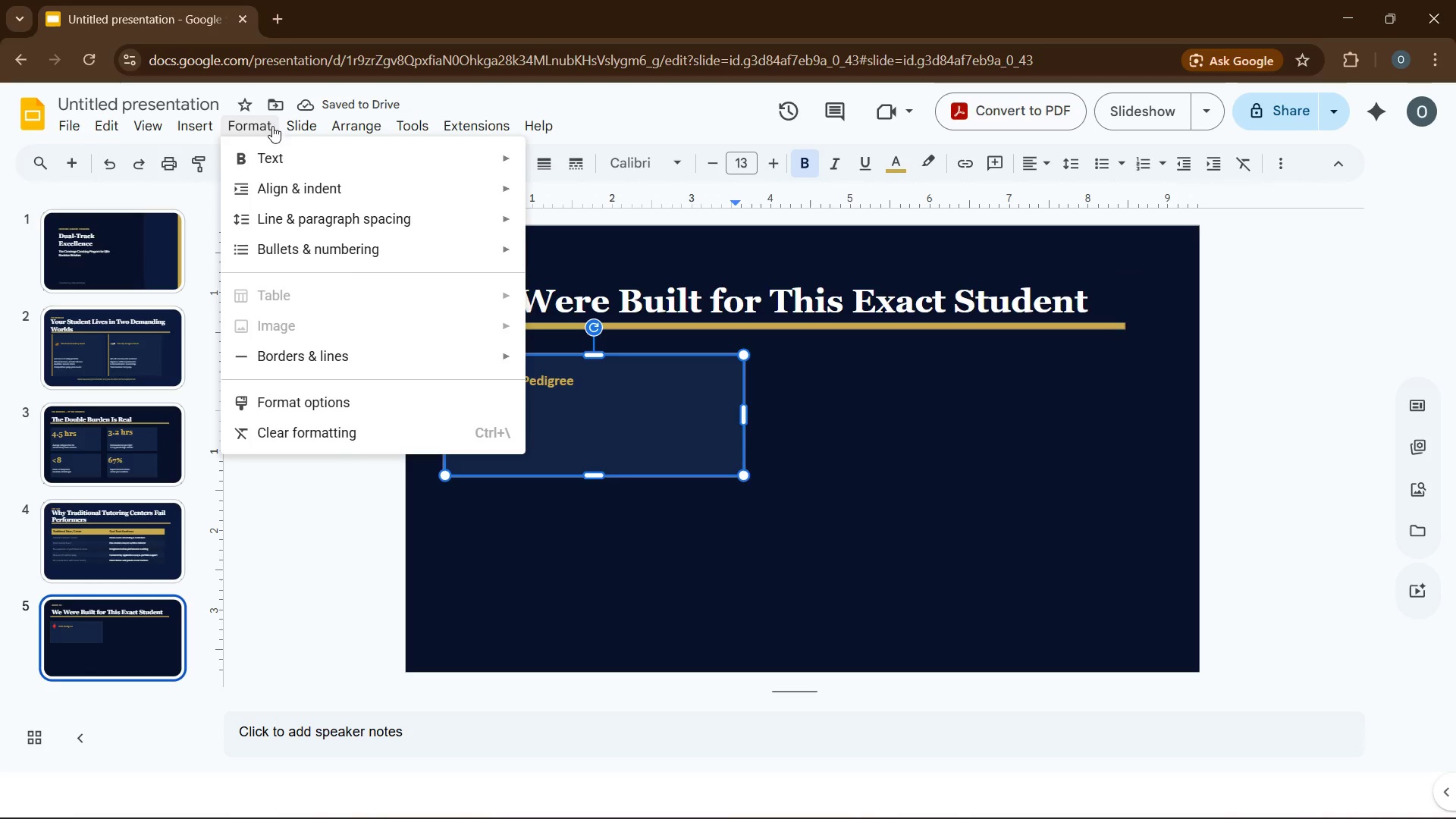 
mouse_move([244, 145])
 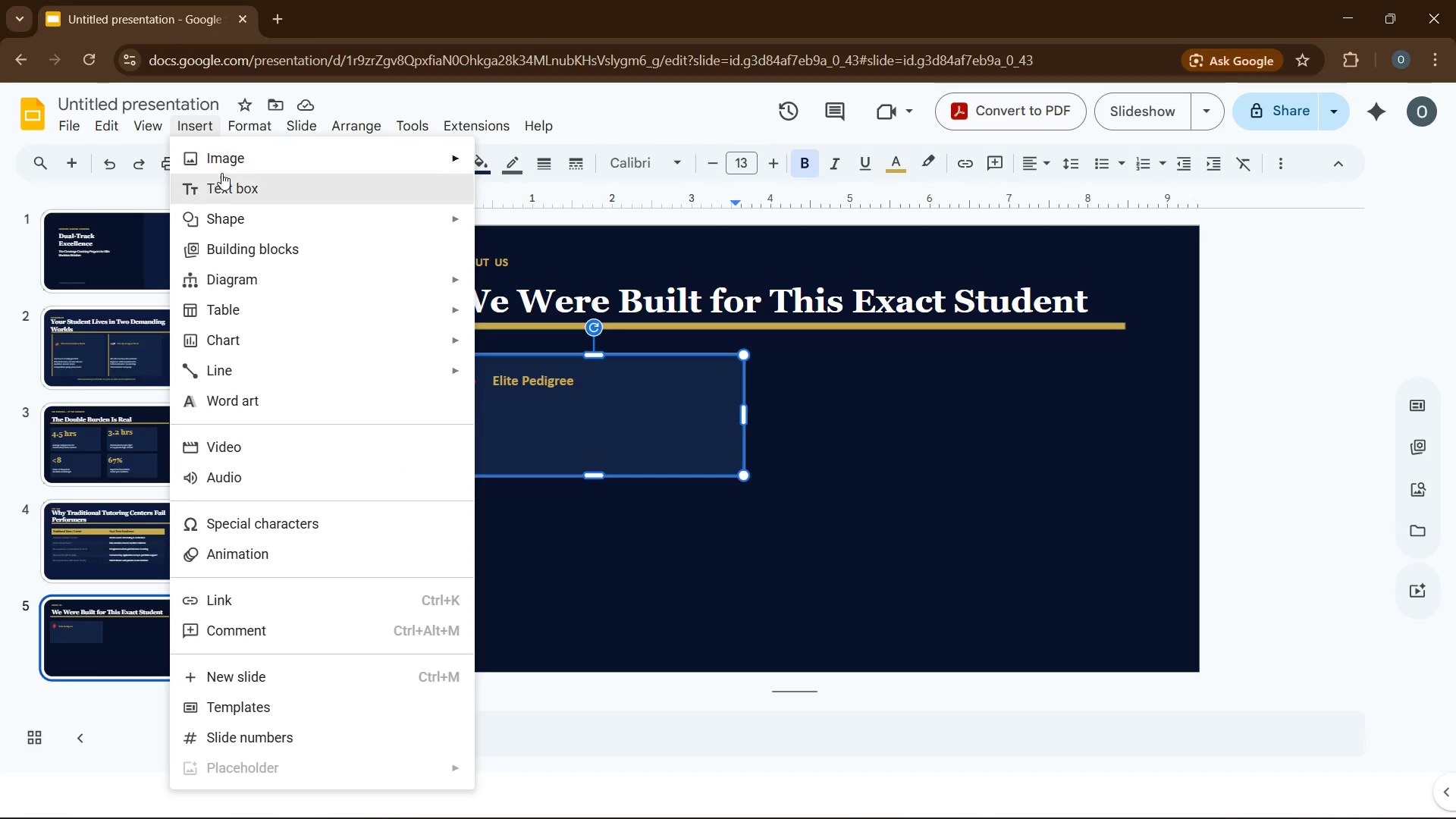 
left_click([227, 181])
 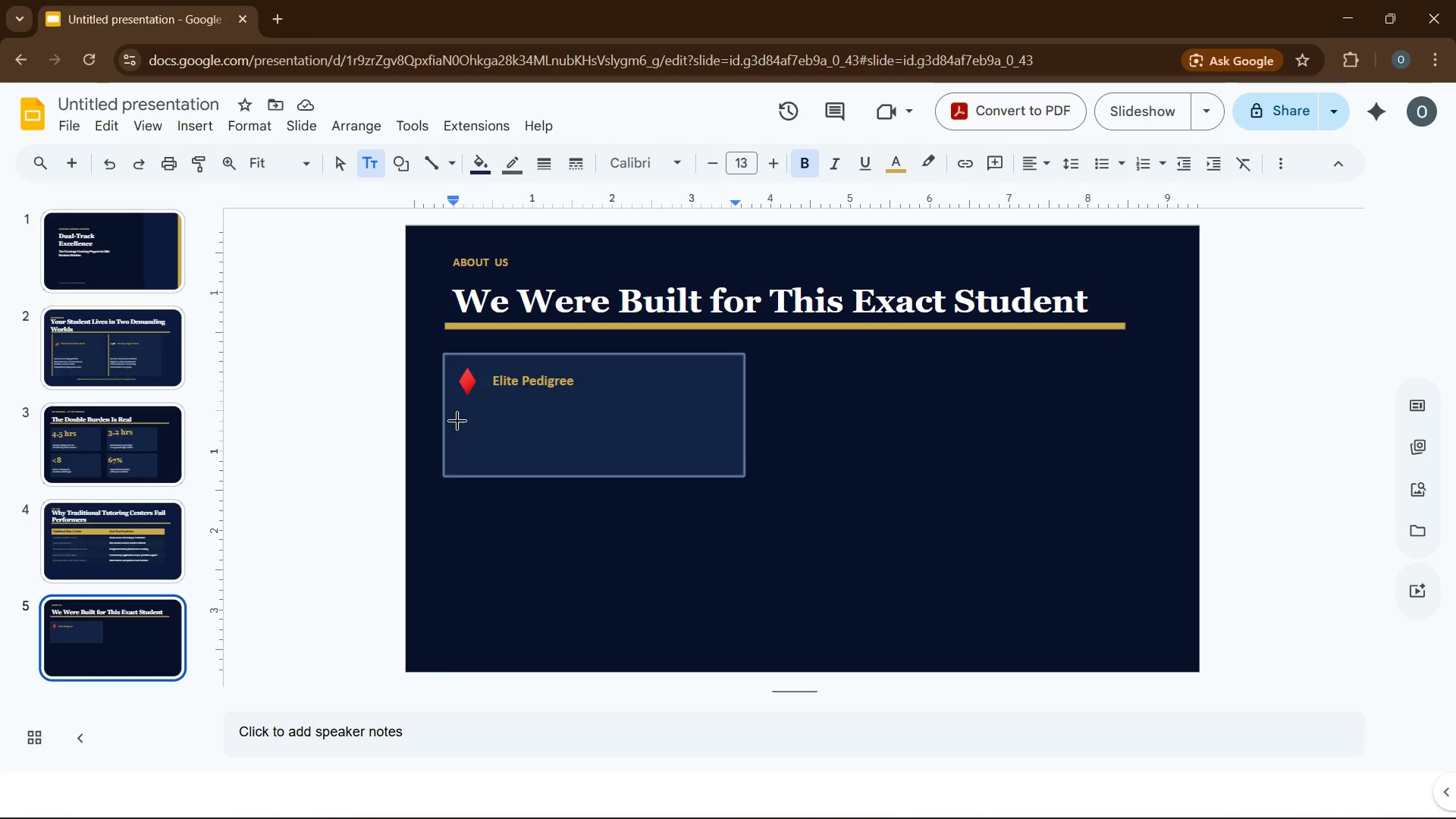 
left_click_drag(start_coordinate=[457, 411], to_coordinate=[701, 462])
 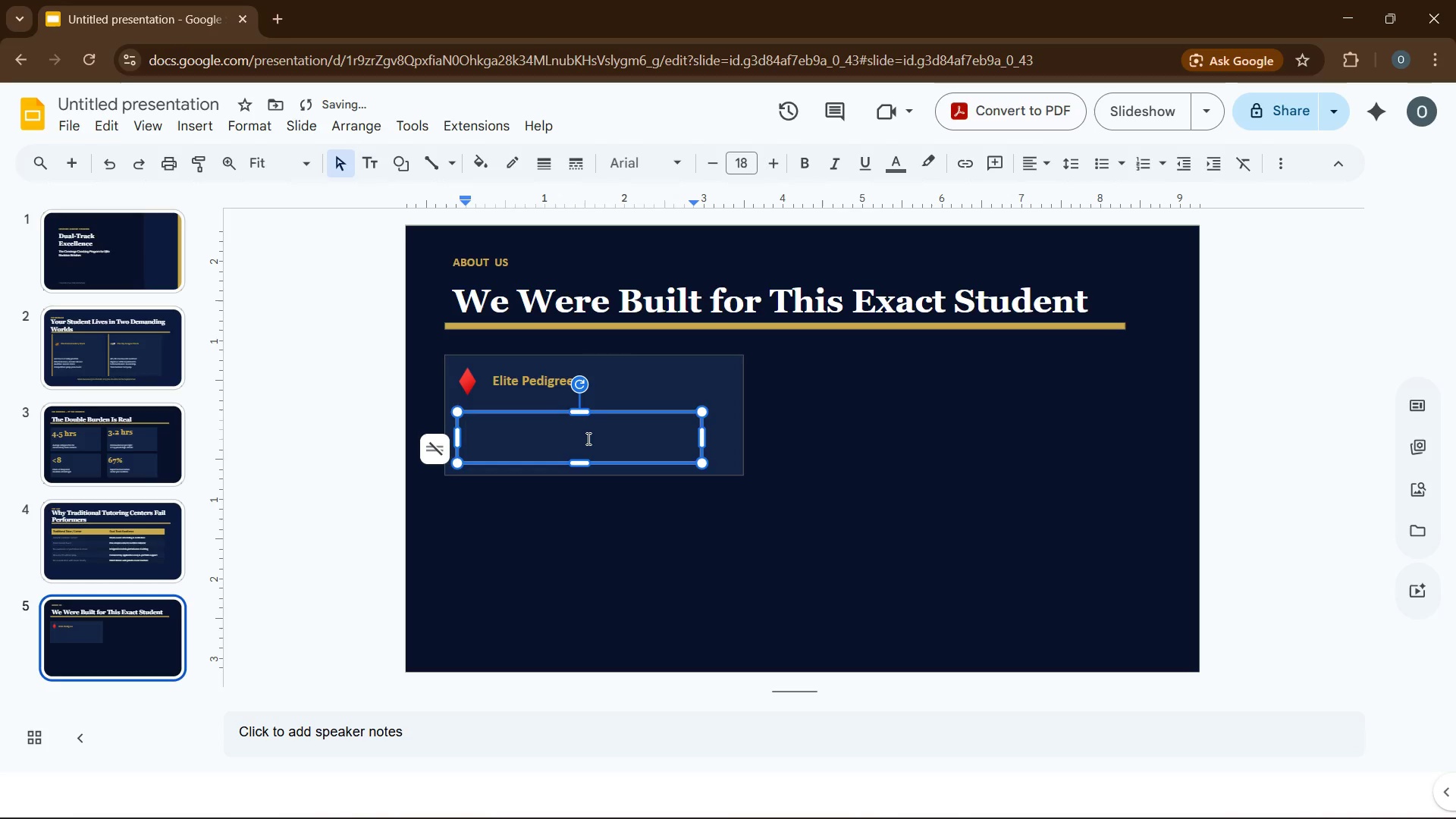 
type(Advisors from Ju)
 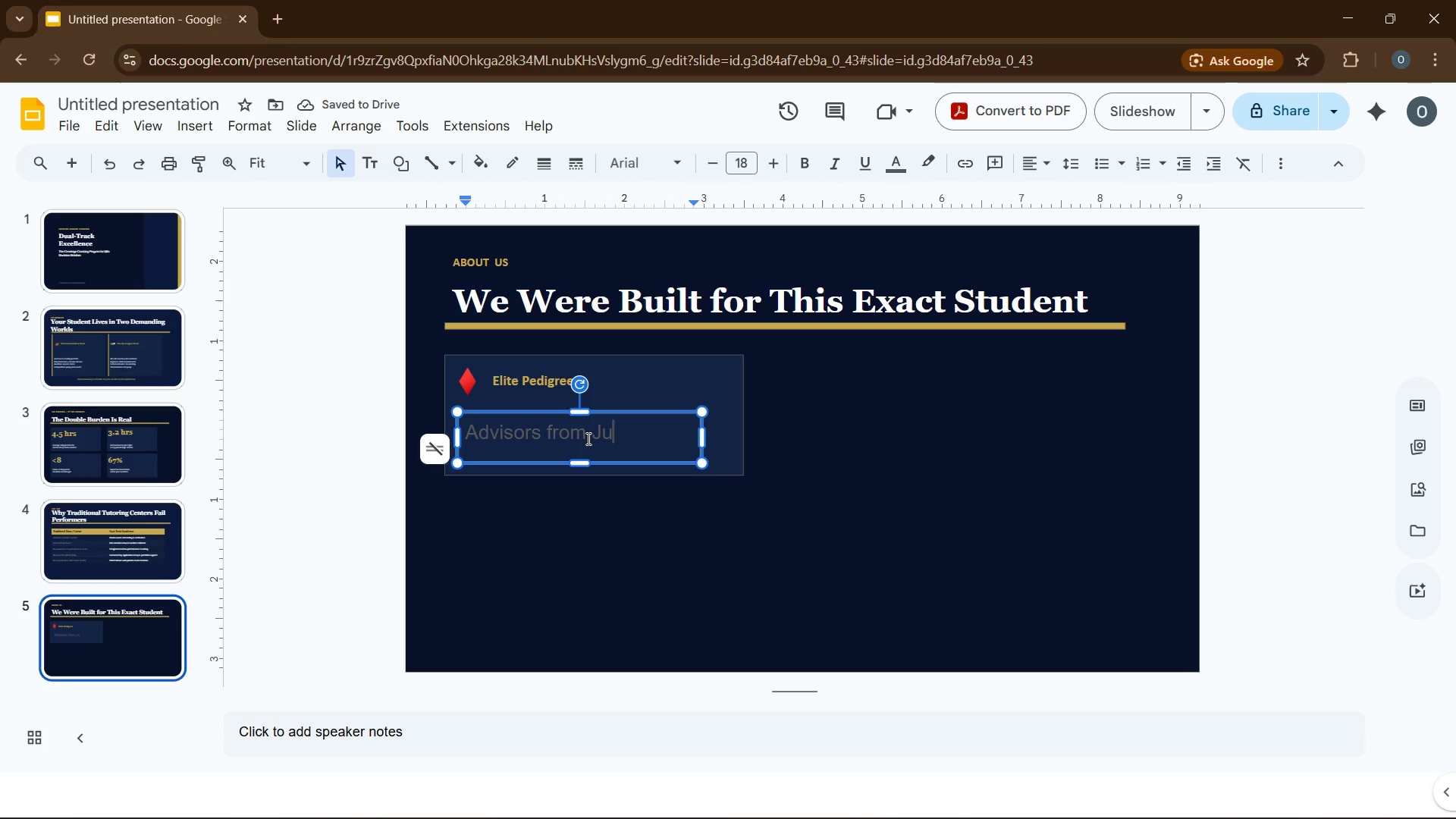 
wait(7.38)
 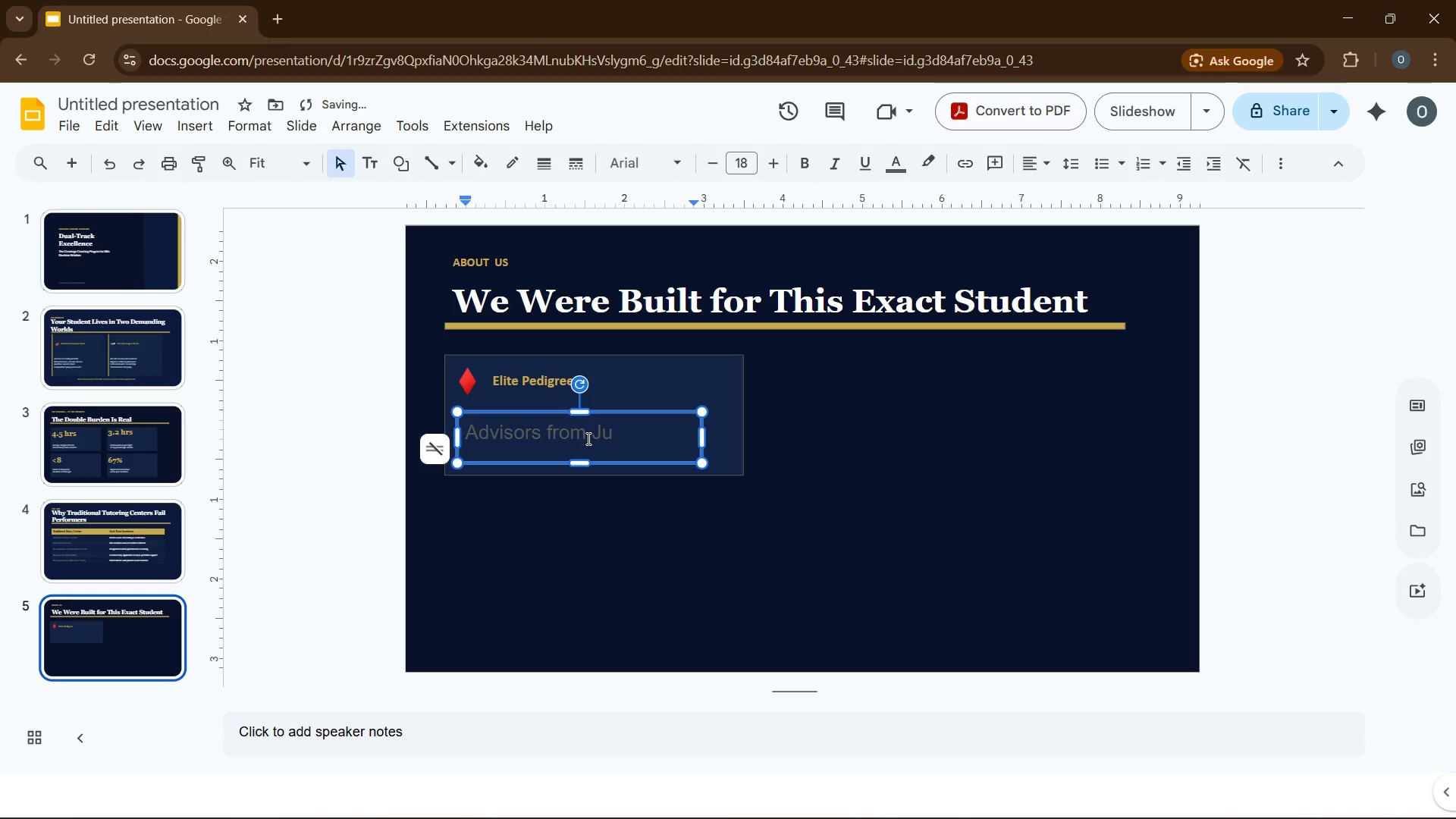 
type(illiard, Curtis, NEC )
 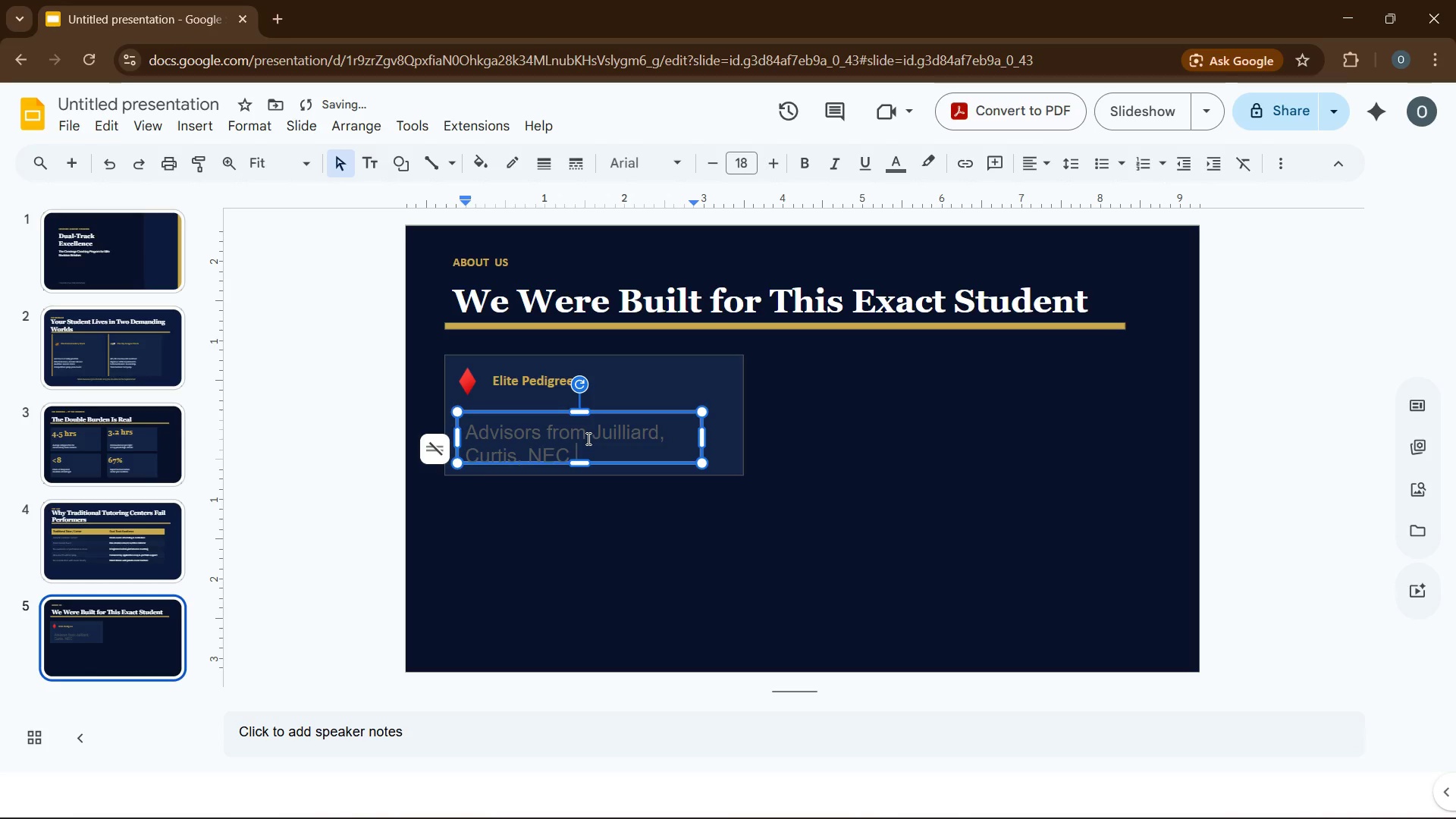 
key(Enter)
 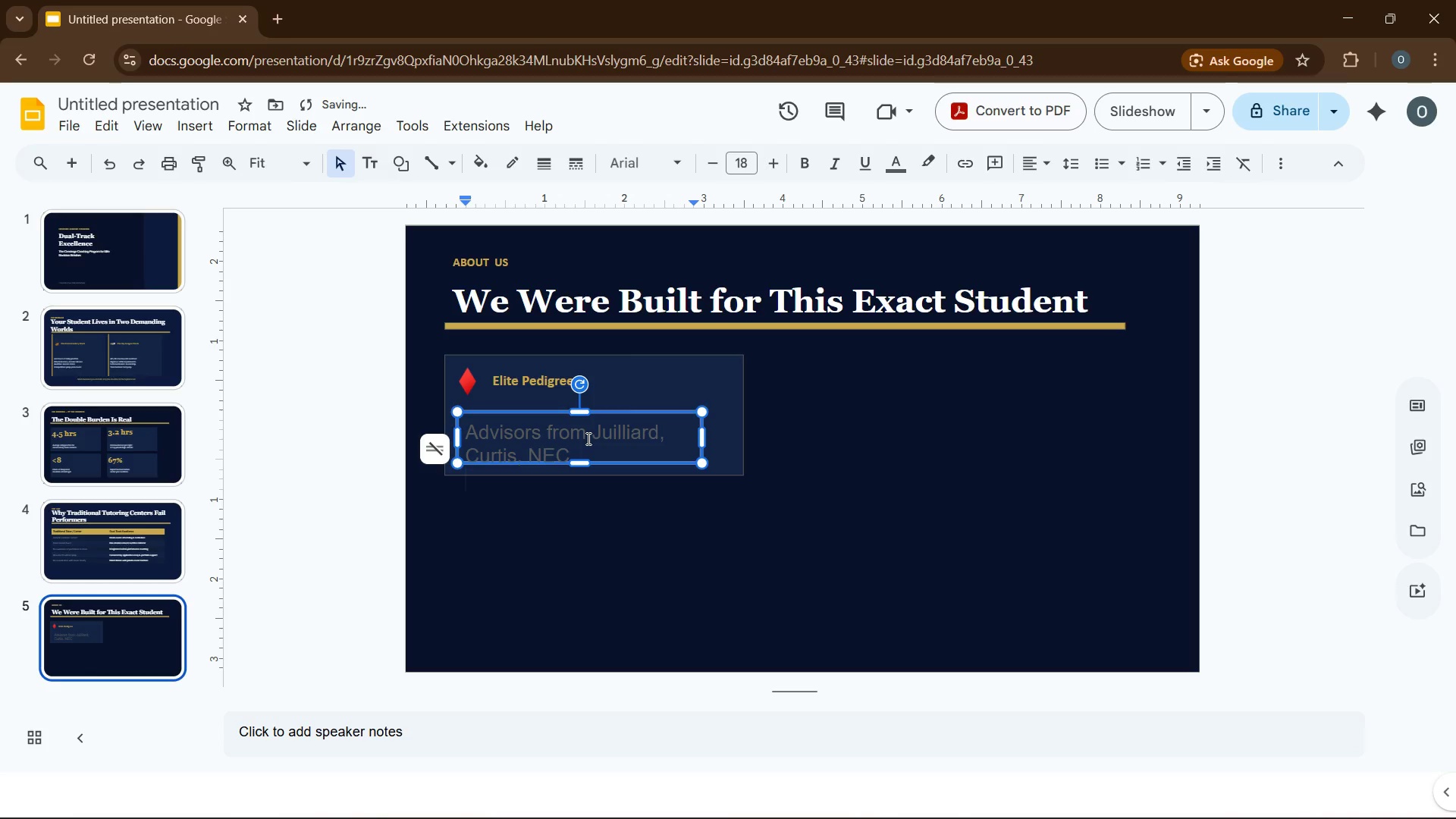 
type(A)
key(Backspace)
type(and h)
key(Backspace)
type(Harvard, Yale, Princeton)
 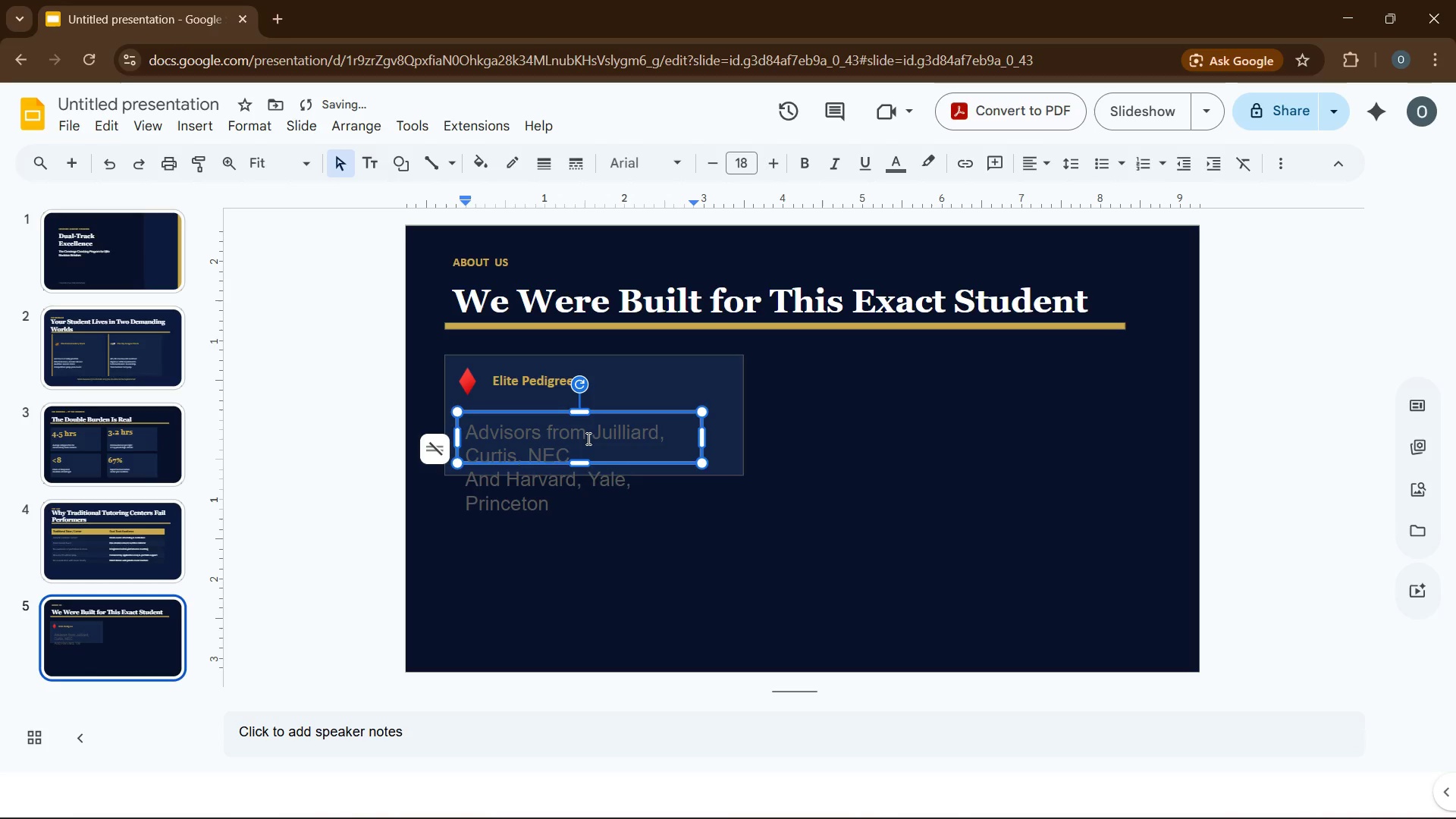 
key(Control+A)
 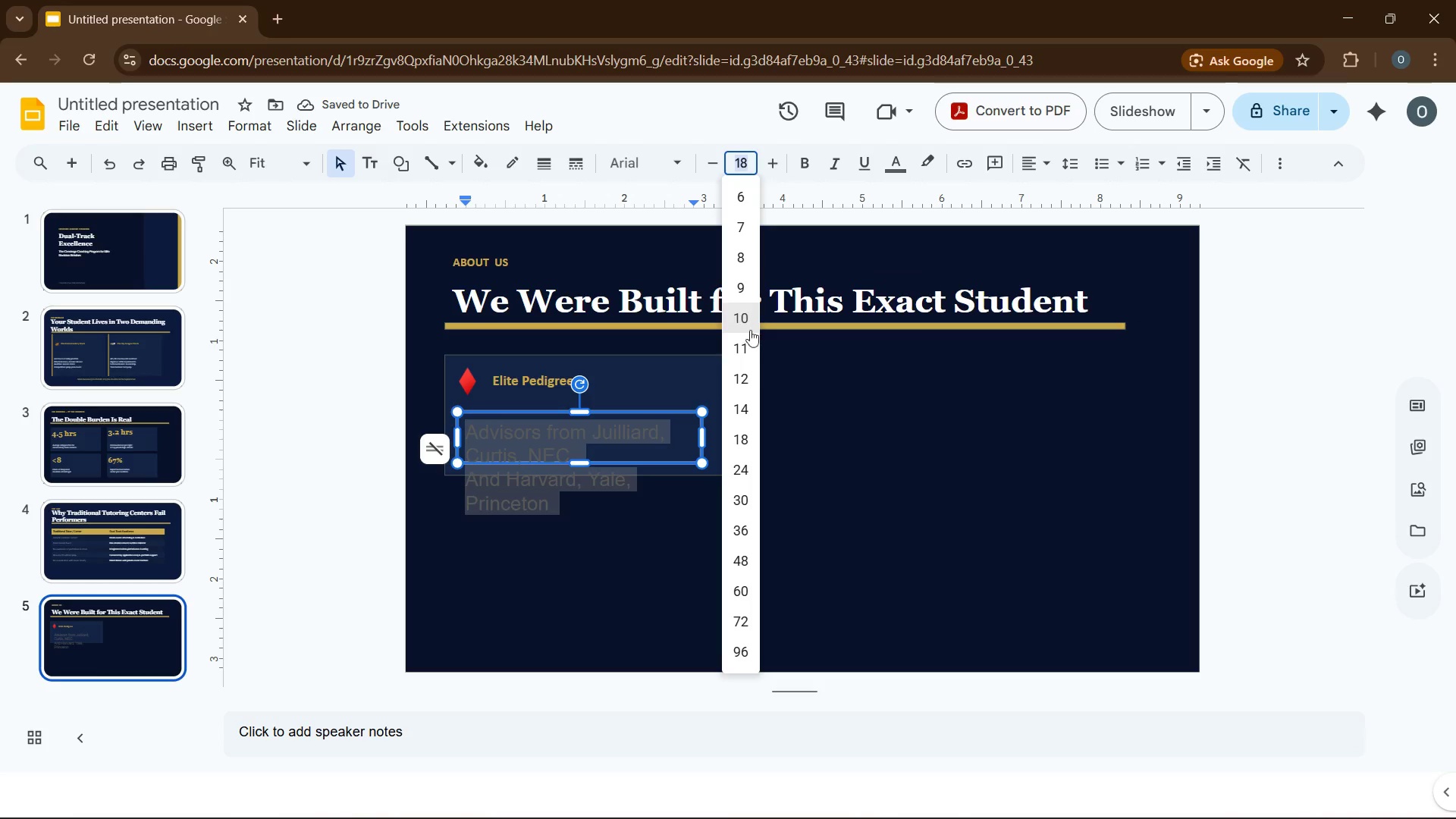 
left_click([740, 322])
 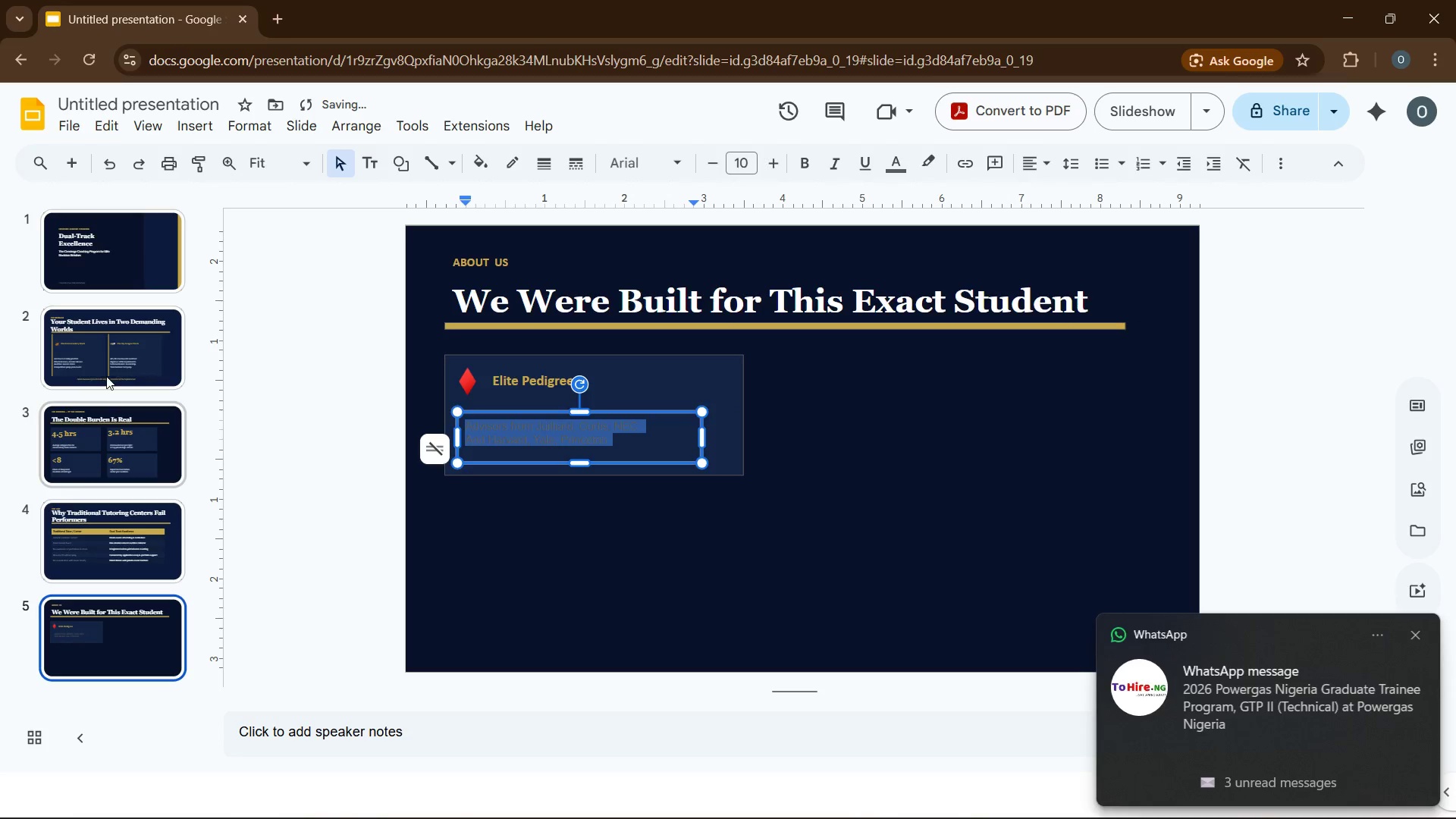 
left_click([108, 370])
 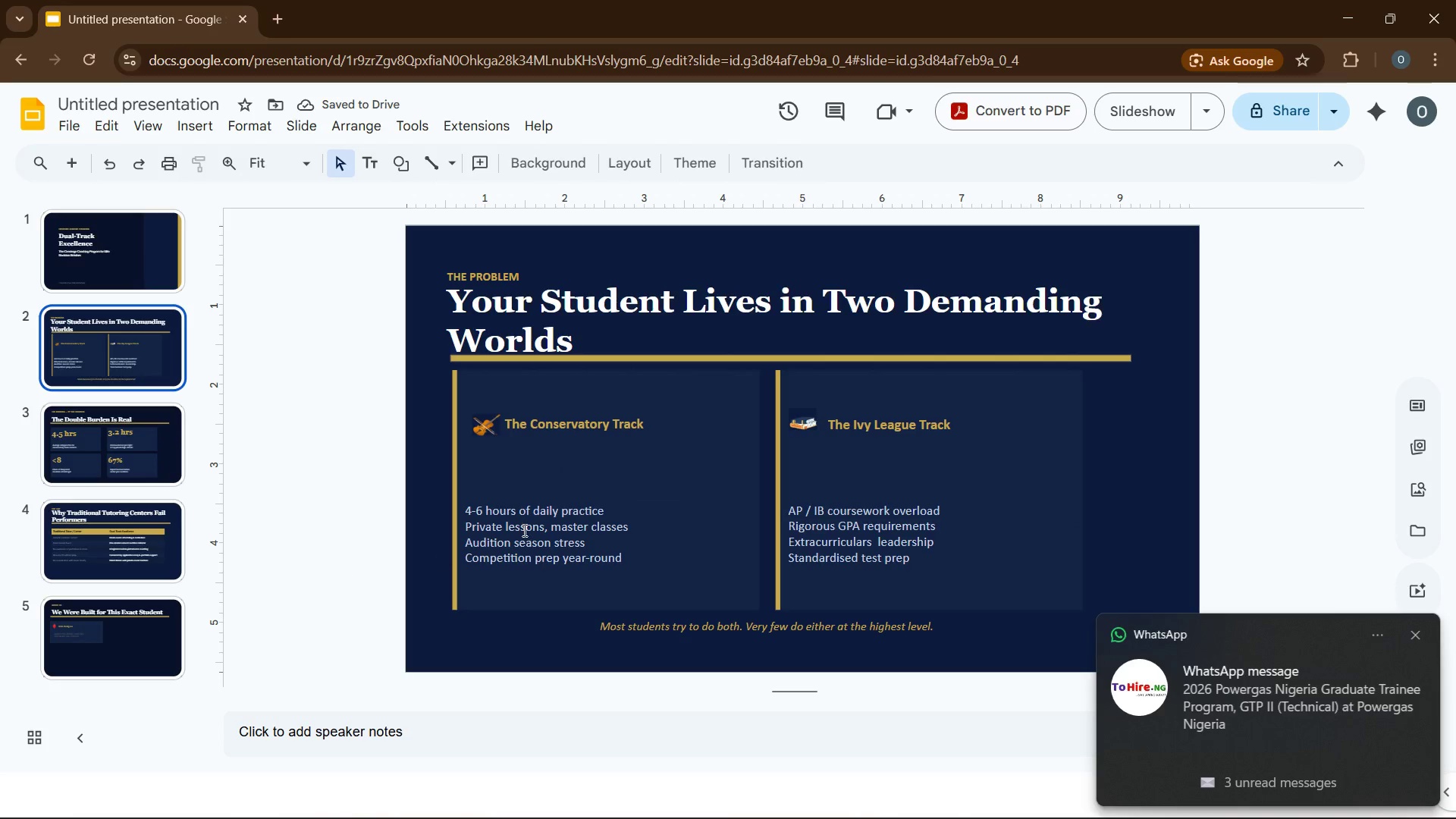 
left_click([523, 530])
 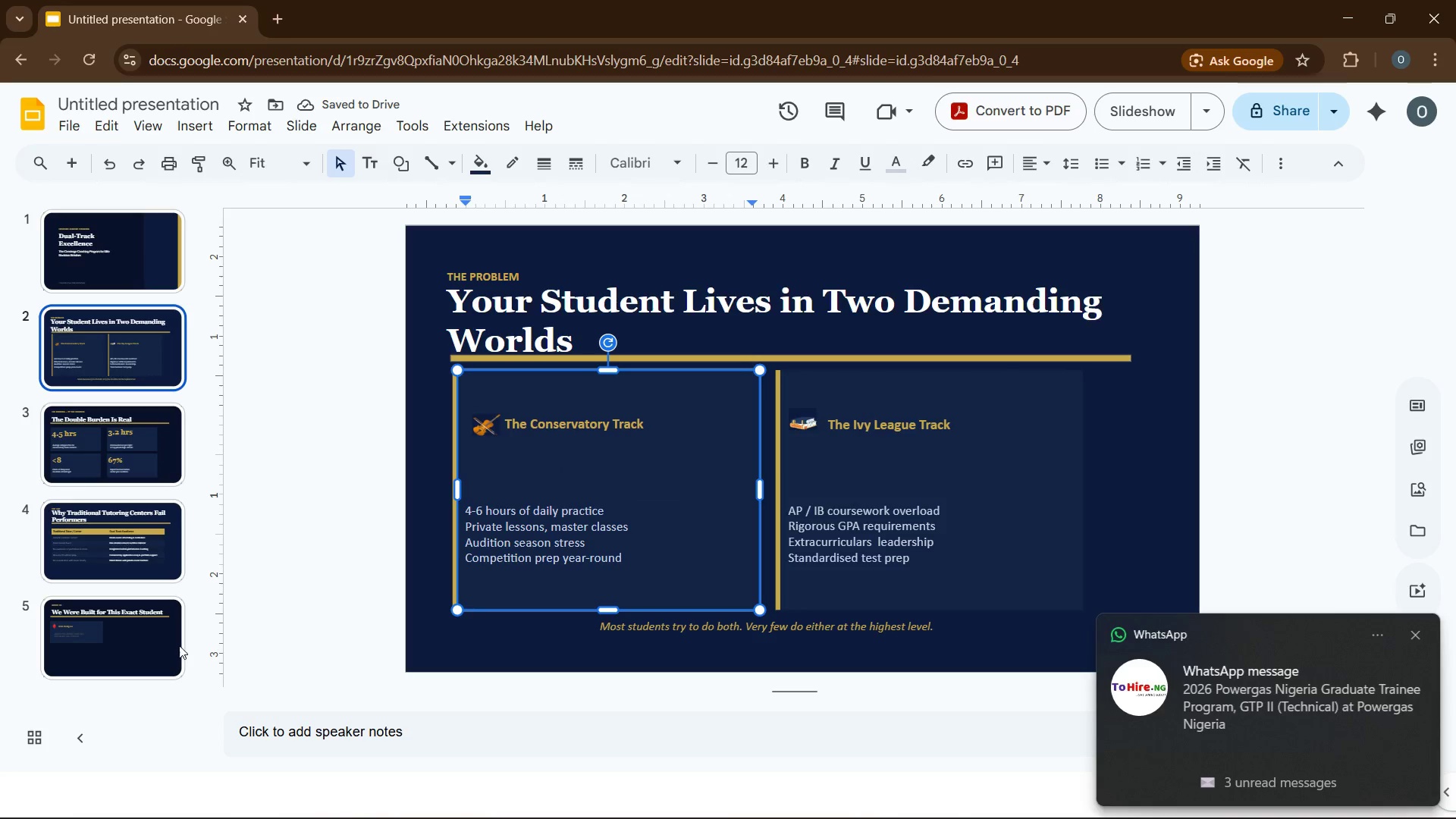 
left_click([100, 674])
 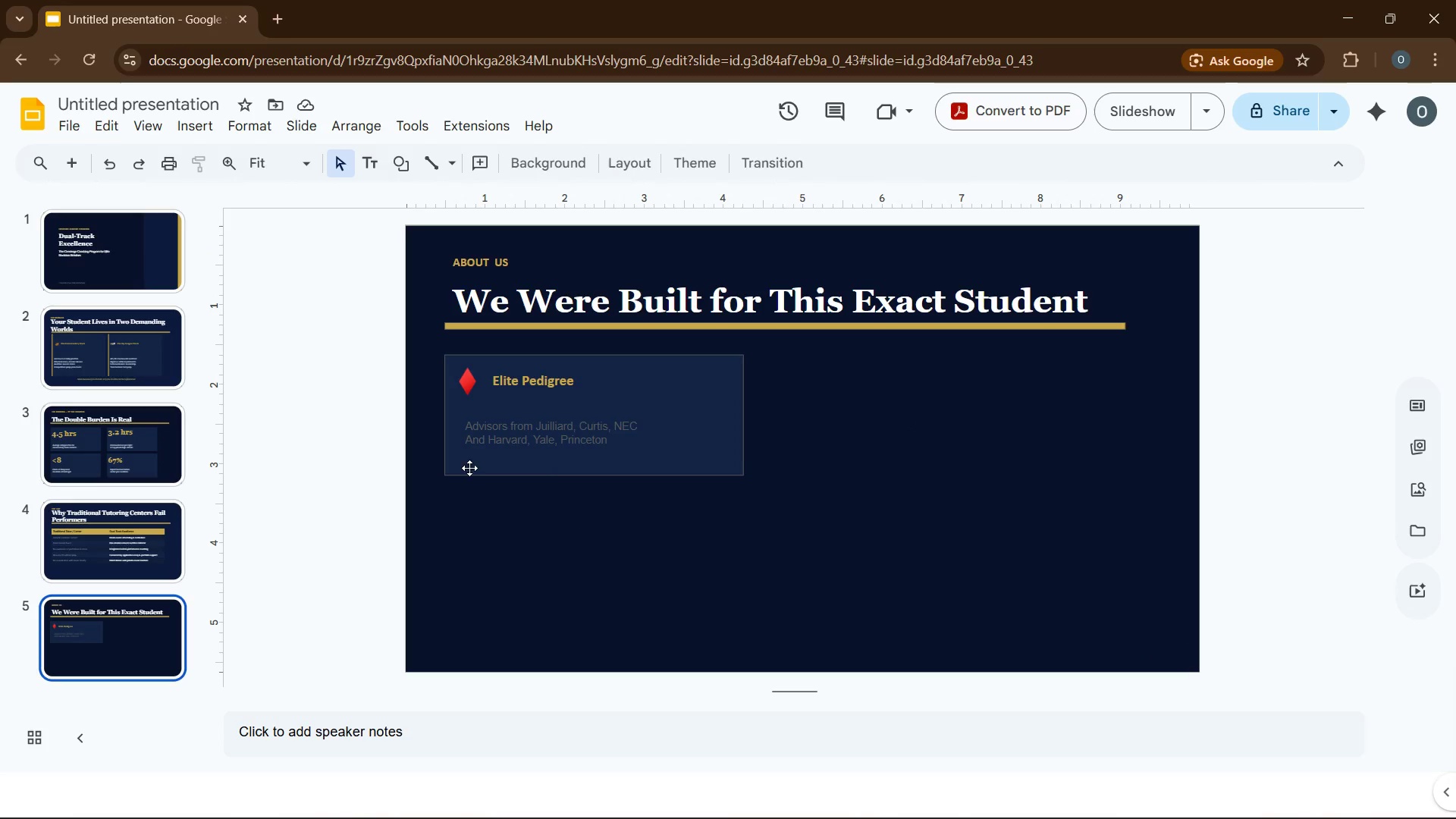 
left_click([521, 444])
 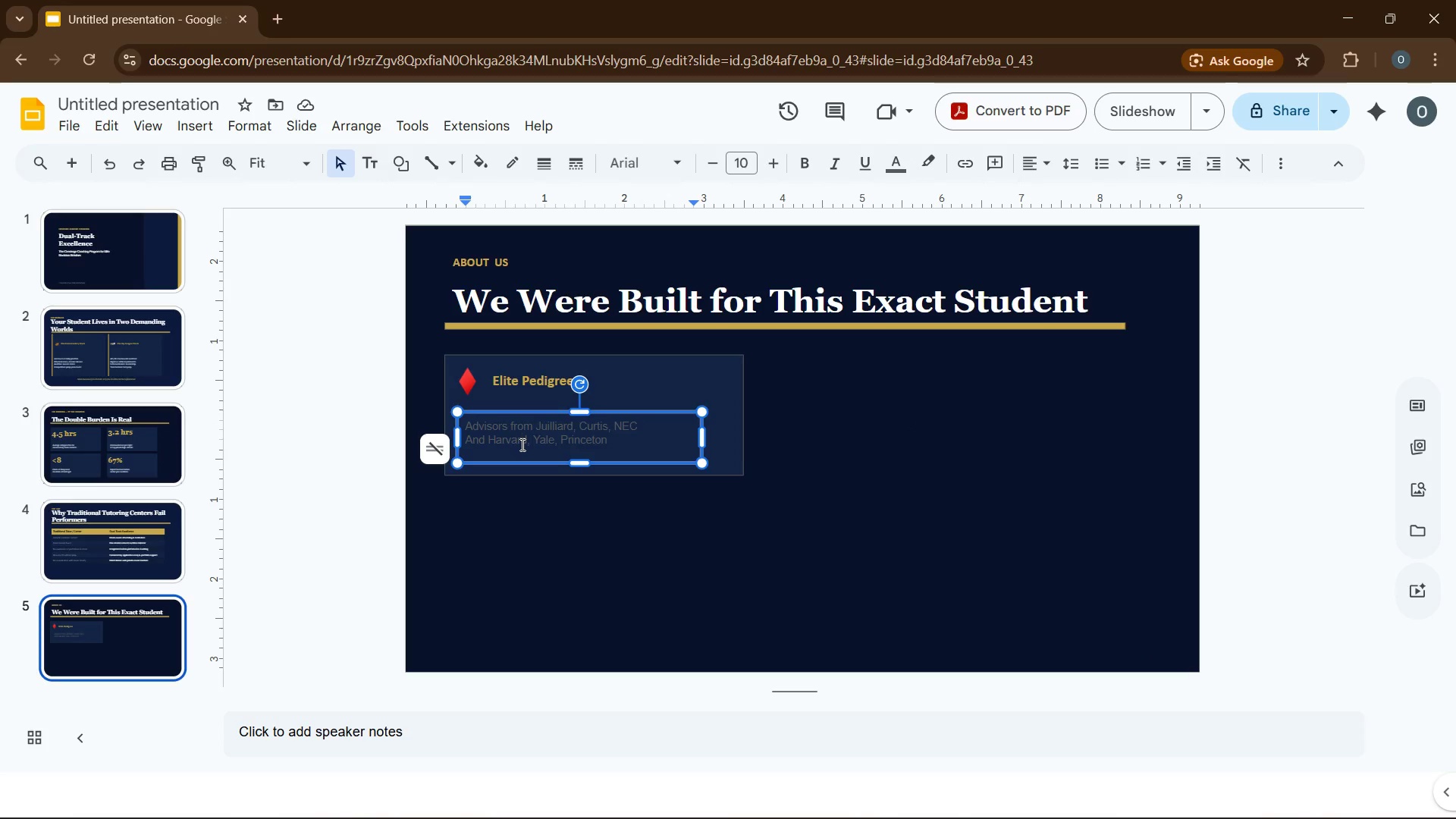 
key(Control+A)
 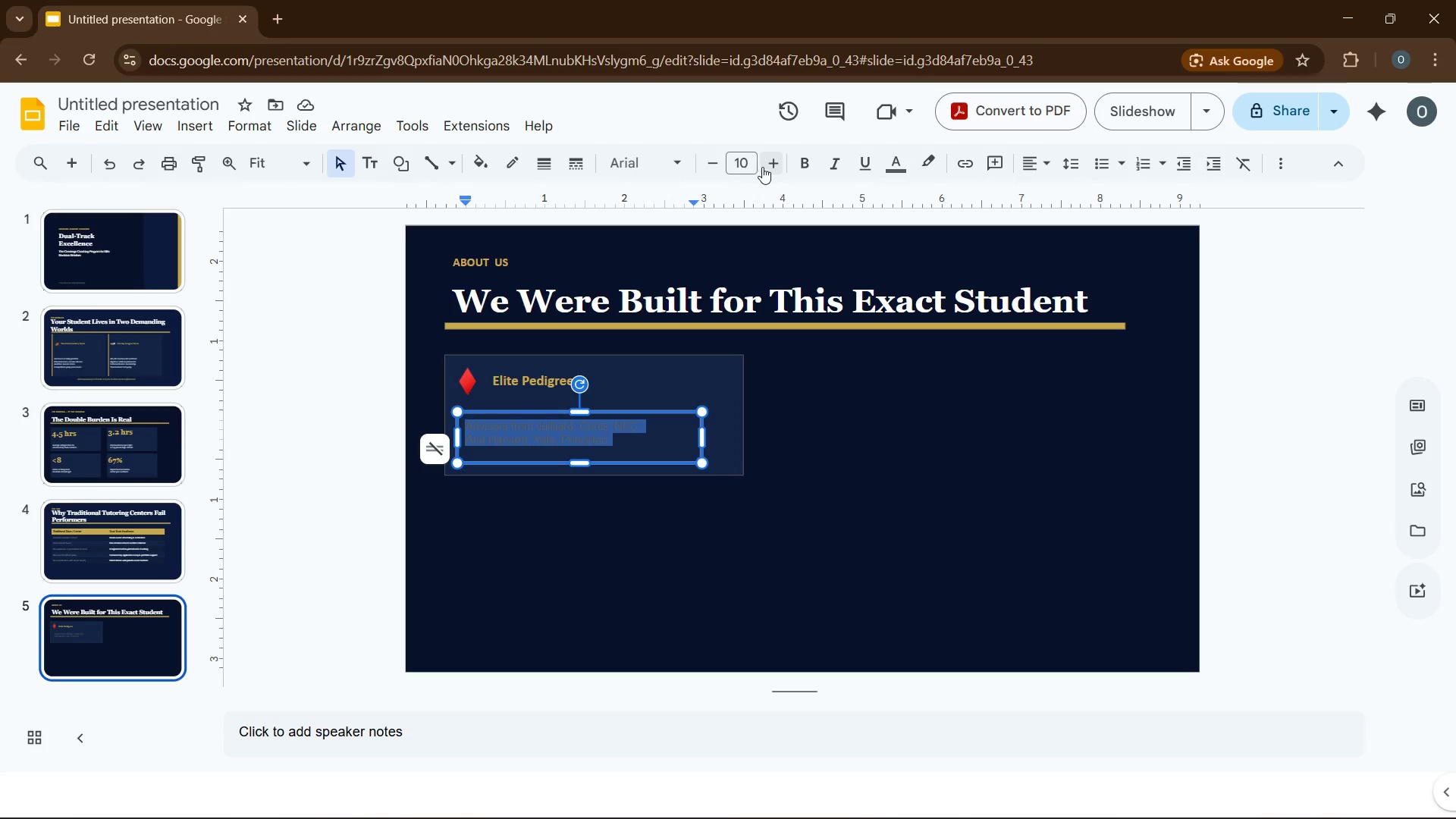 
double_click([762, 167])
 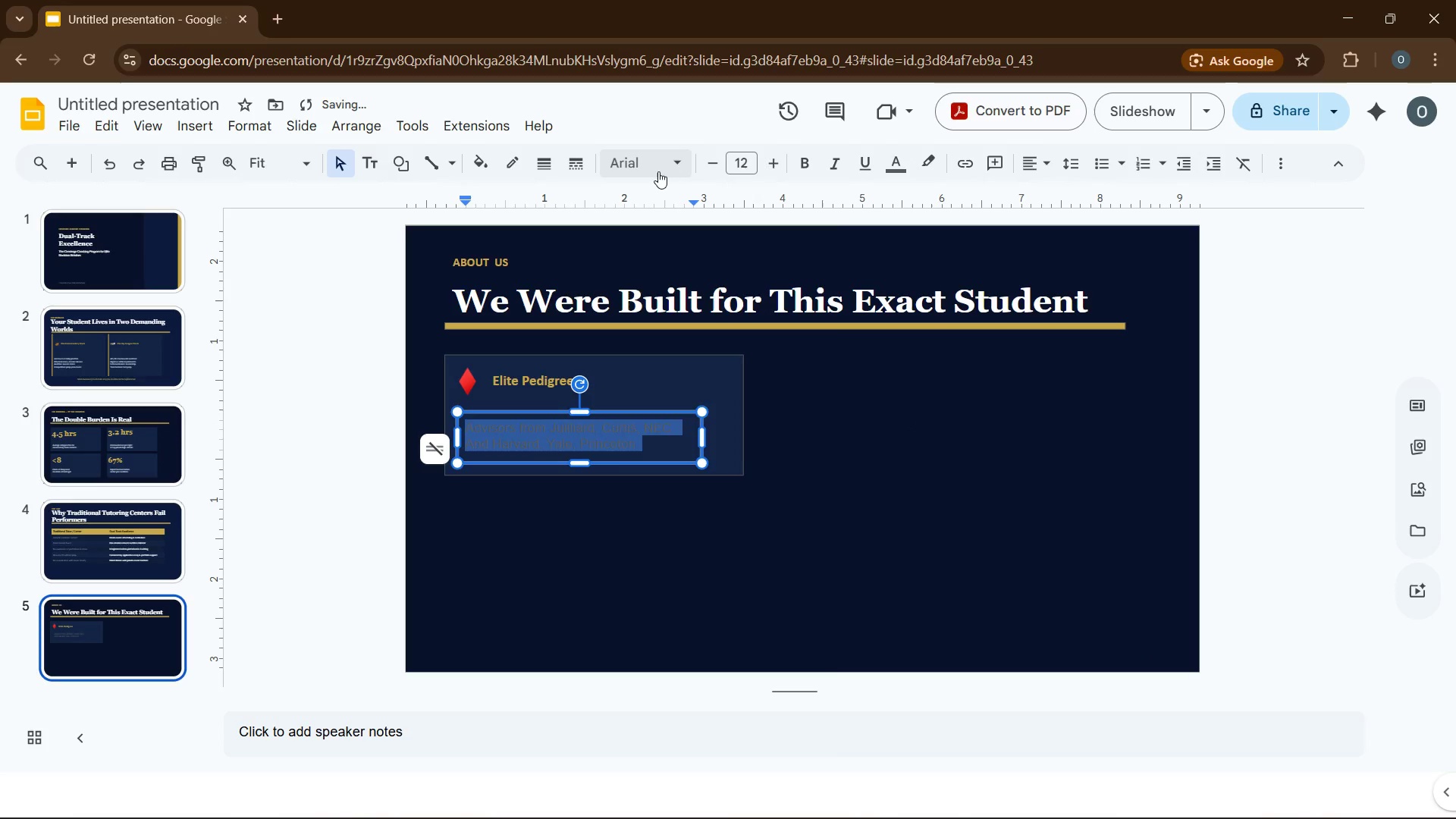 
left_click([658, 171])
 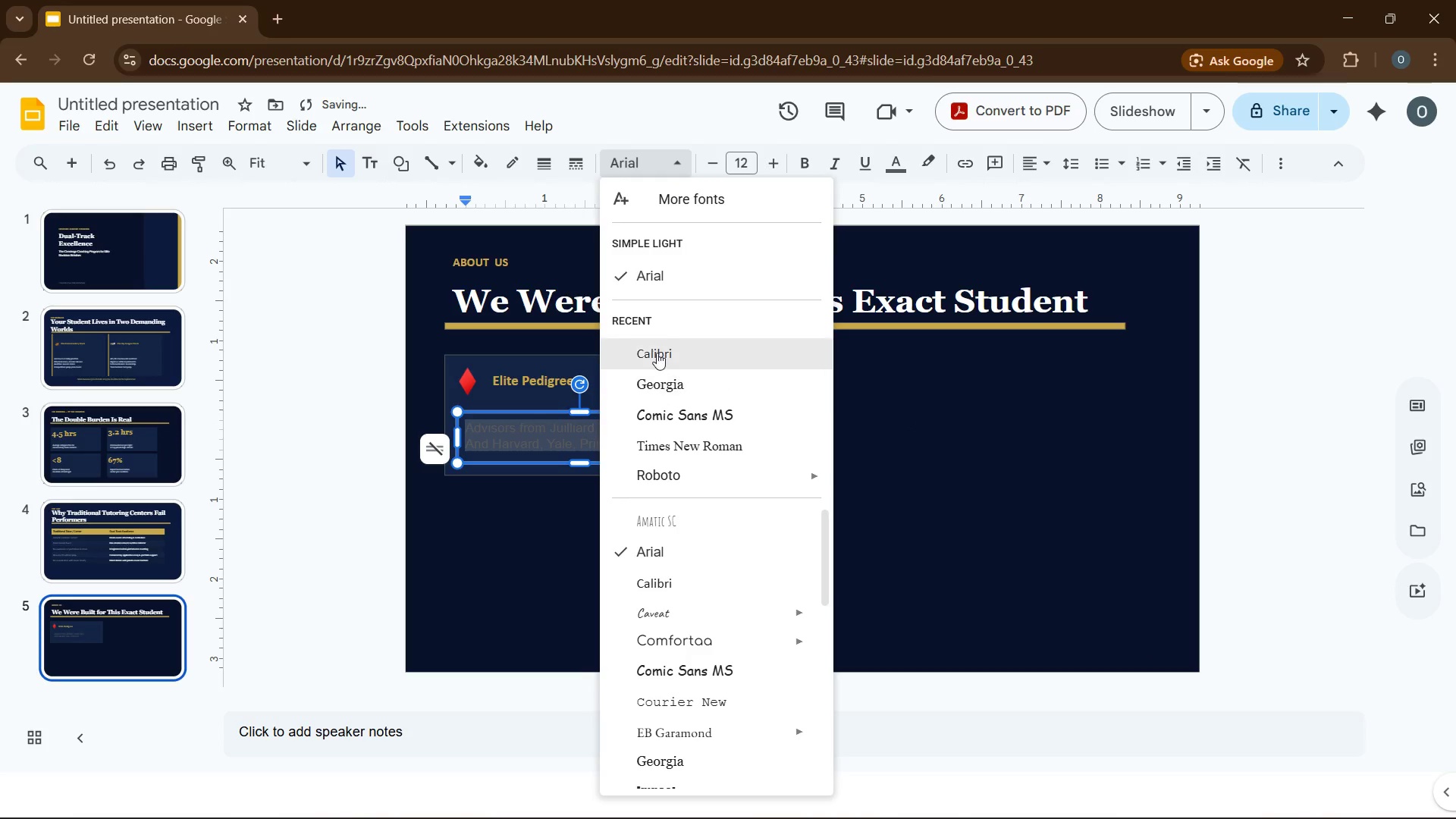 
left_click([656, 350])
 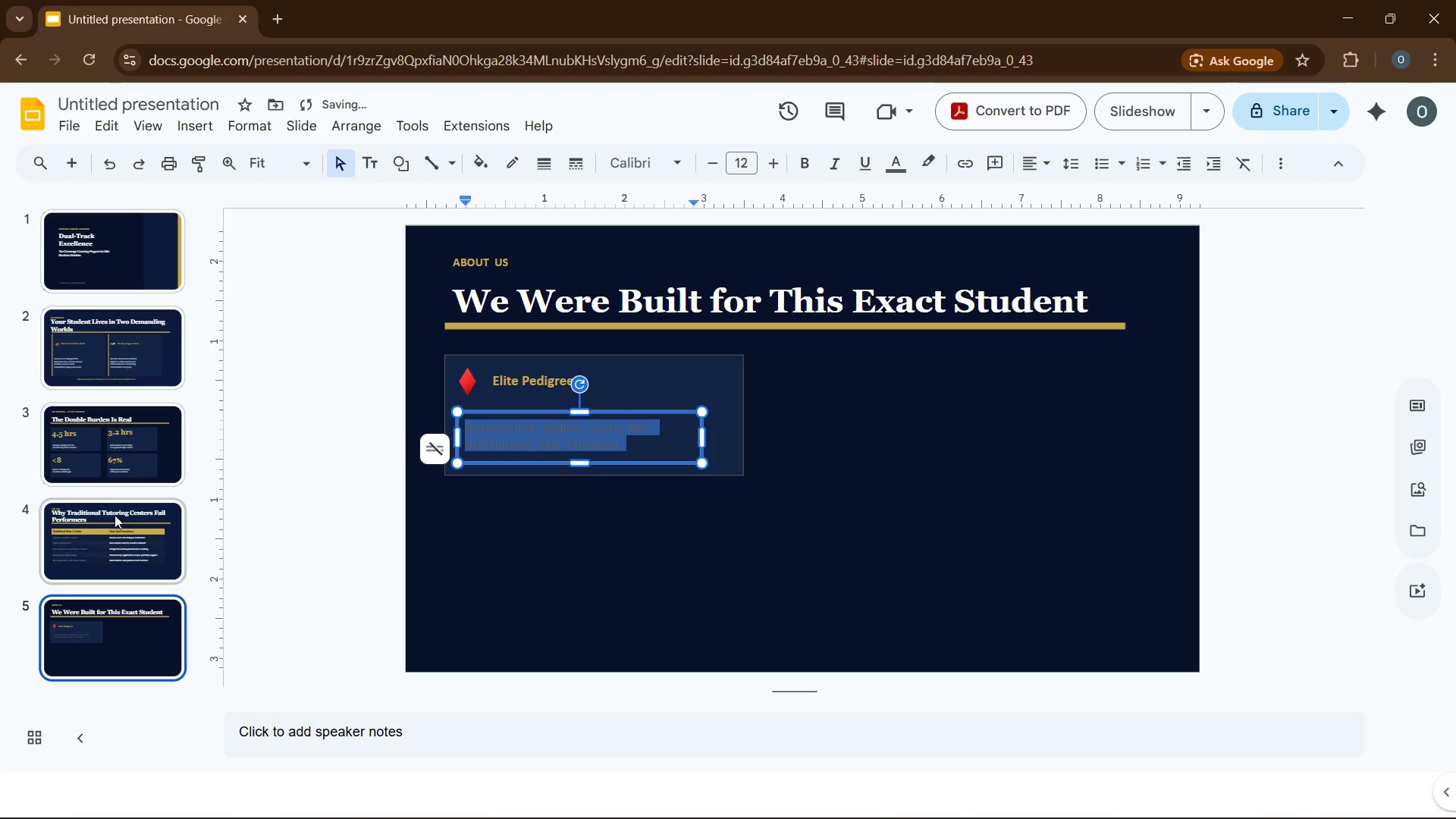 
left_click([108, 484])
 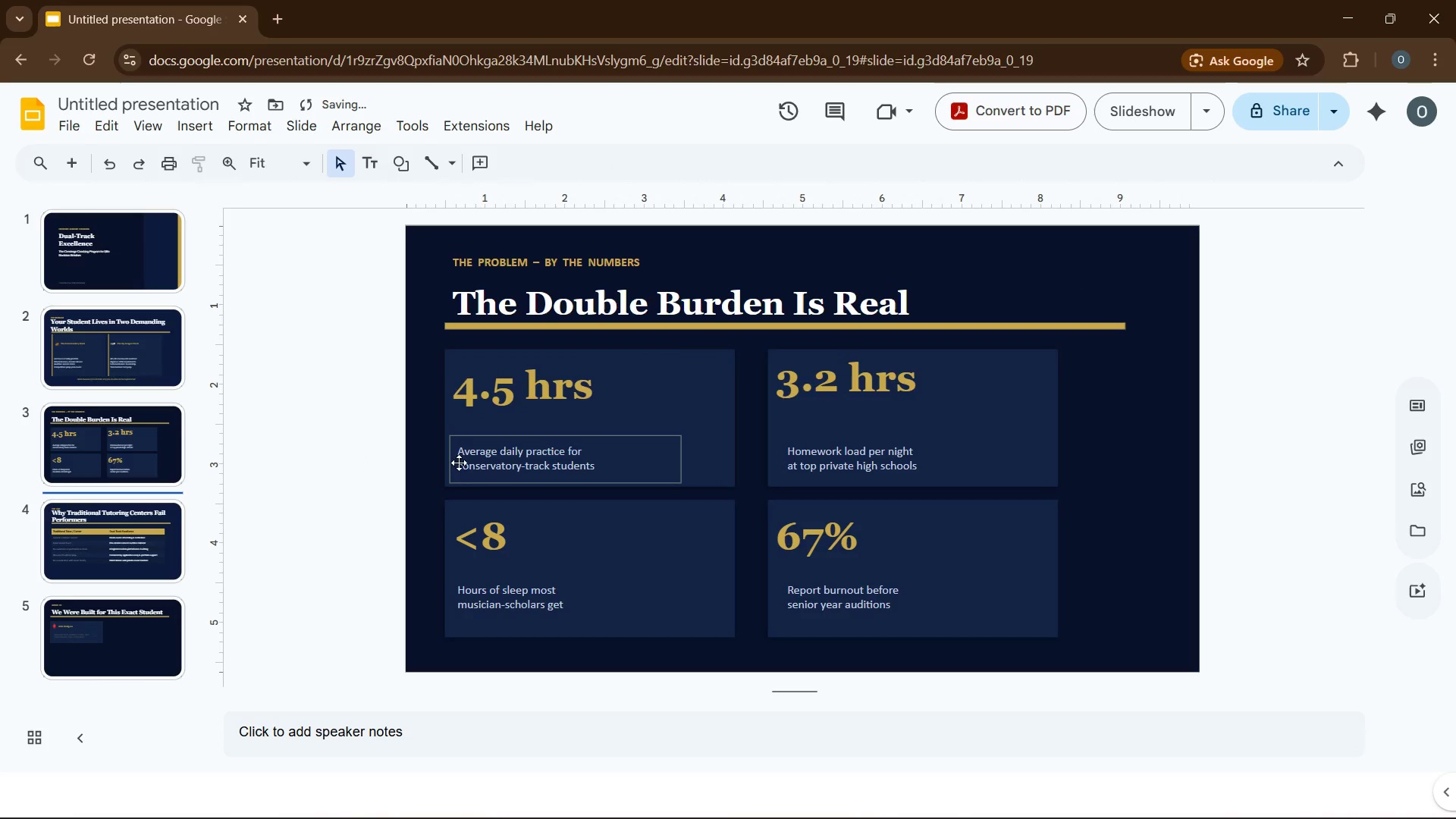 
left_click([481, 463])
 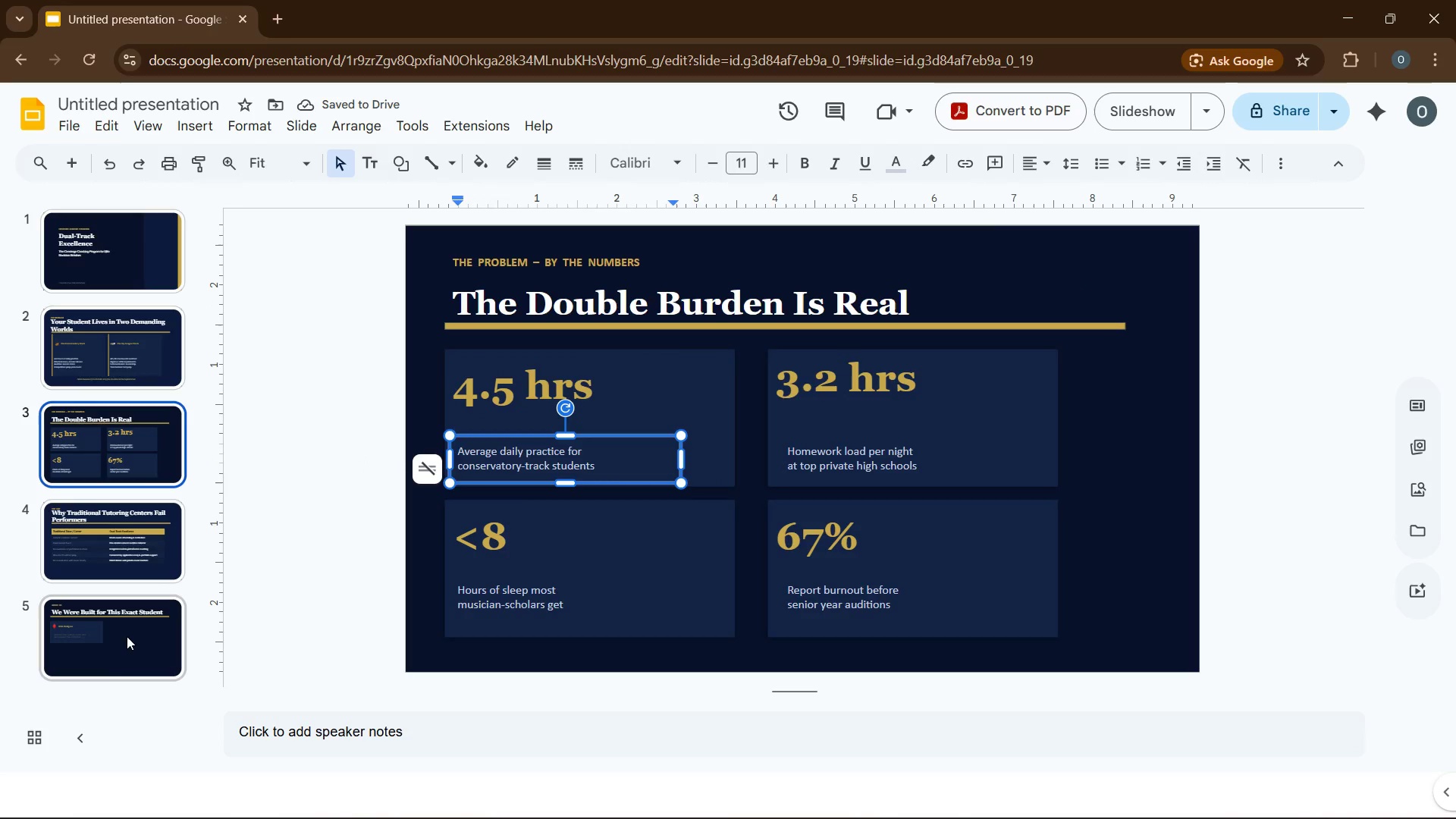 
left_click([120, 650])
 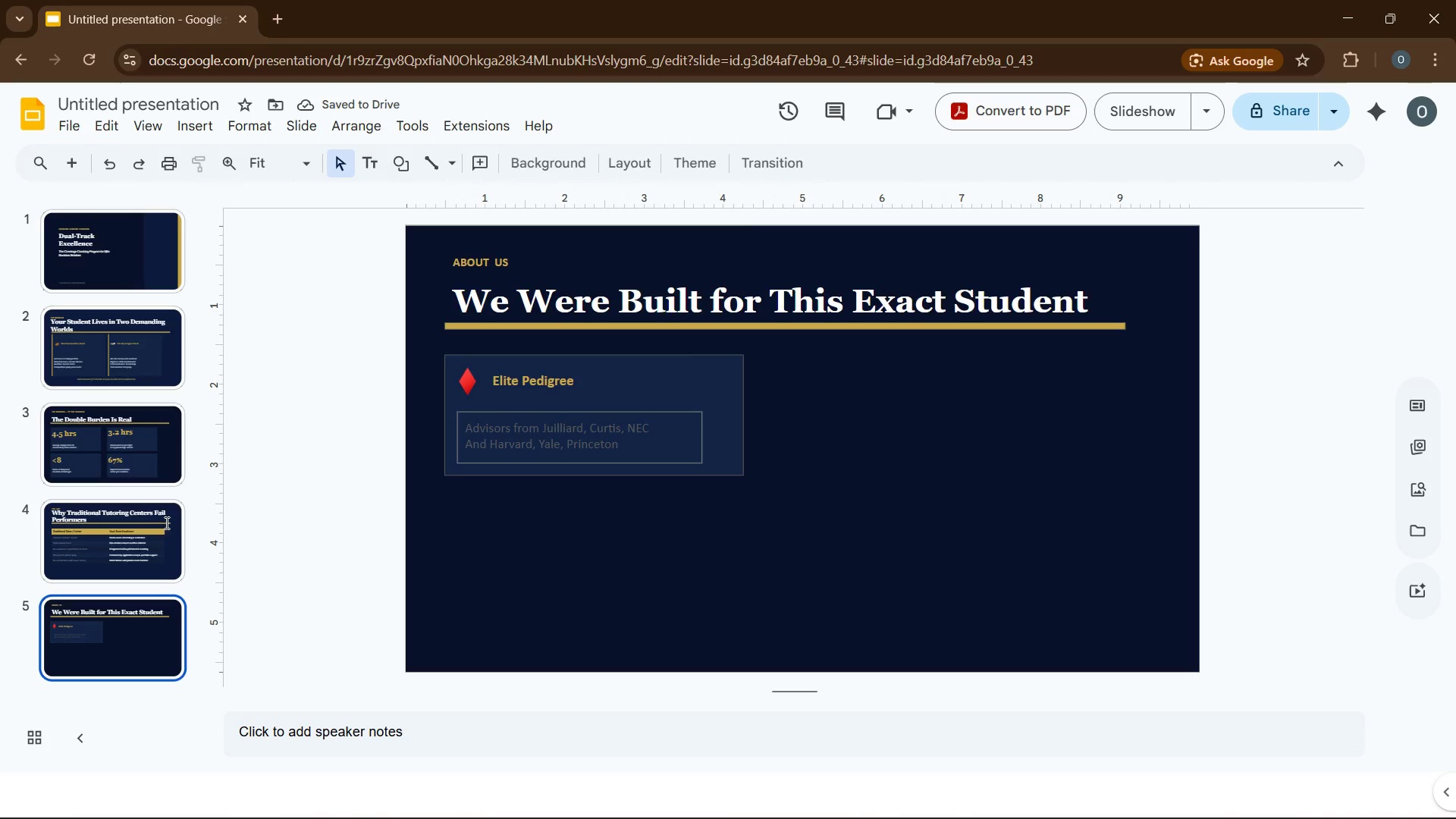 
left_click([135, 525])
 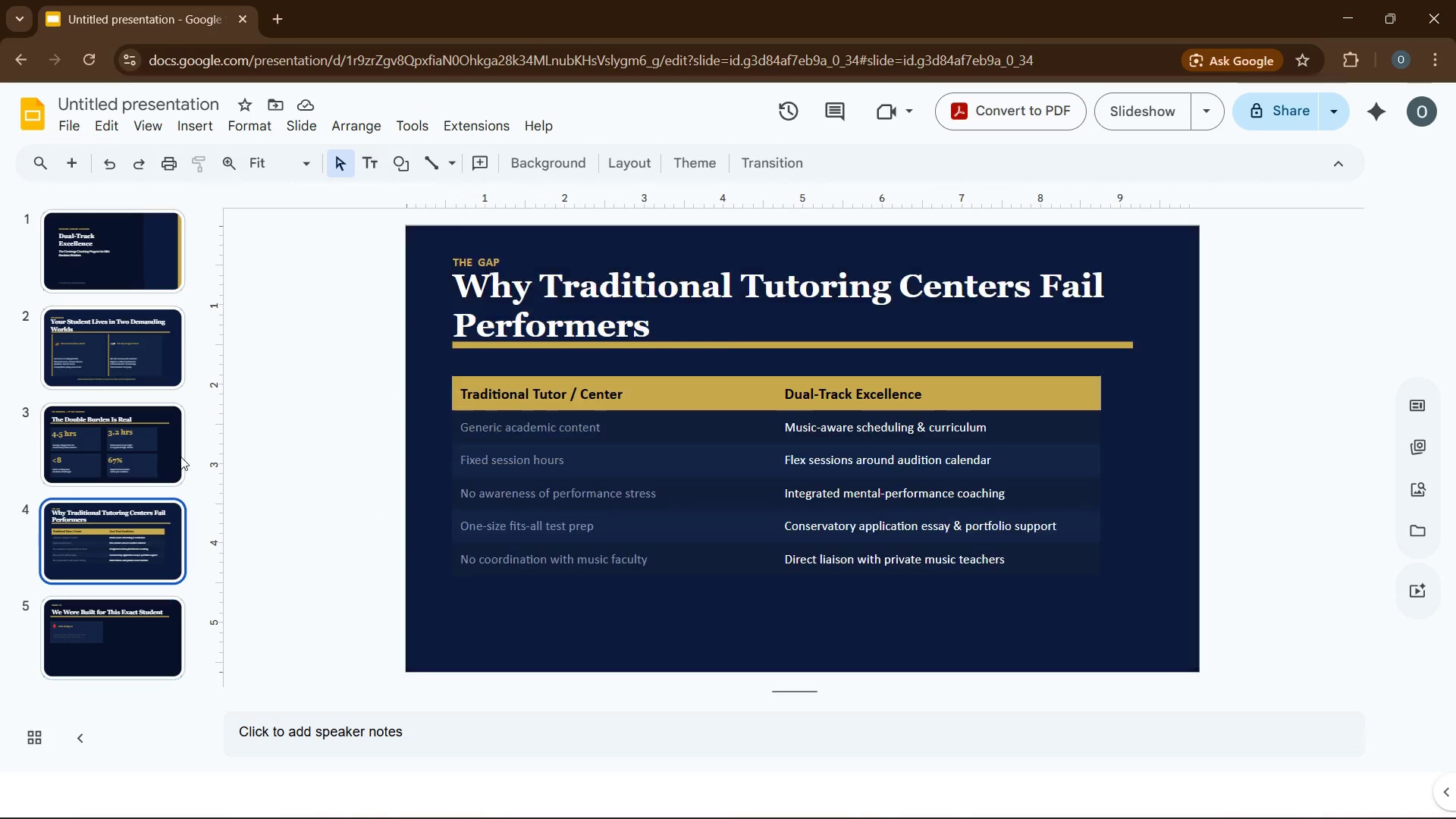 
left_click([180, 457])
 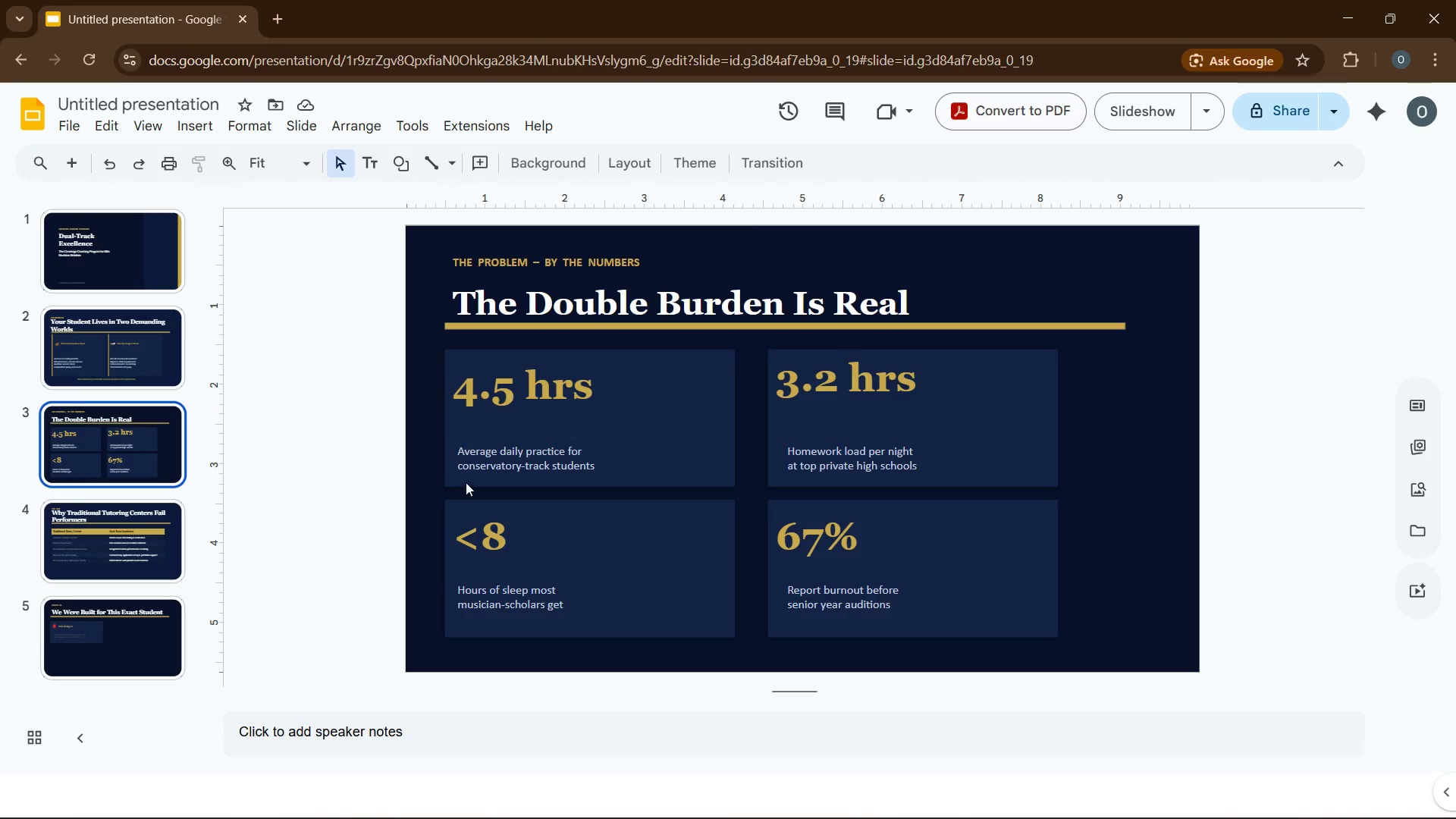 
left_click([477, 468])
 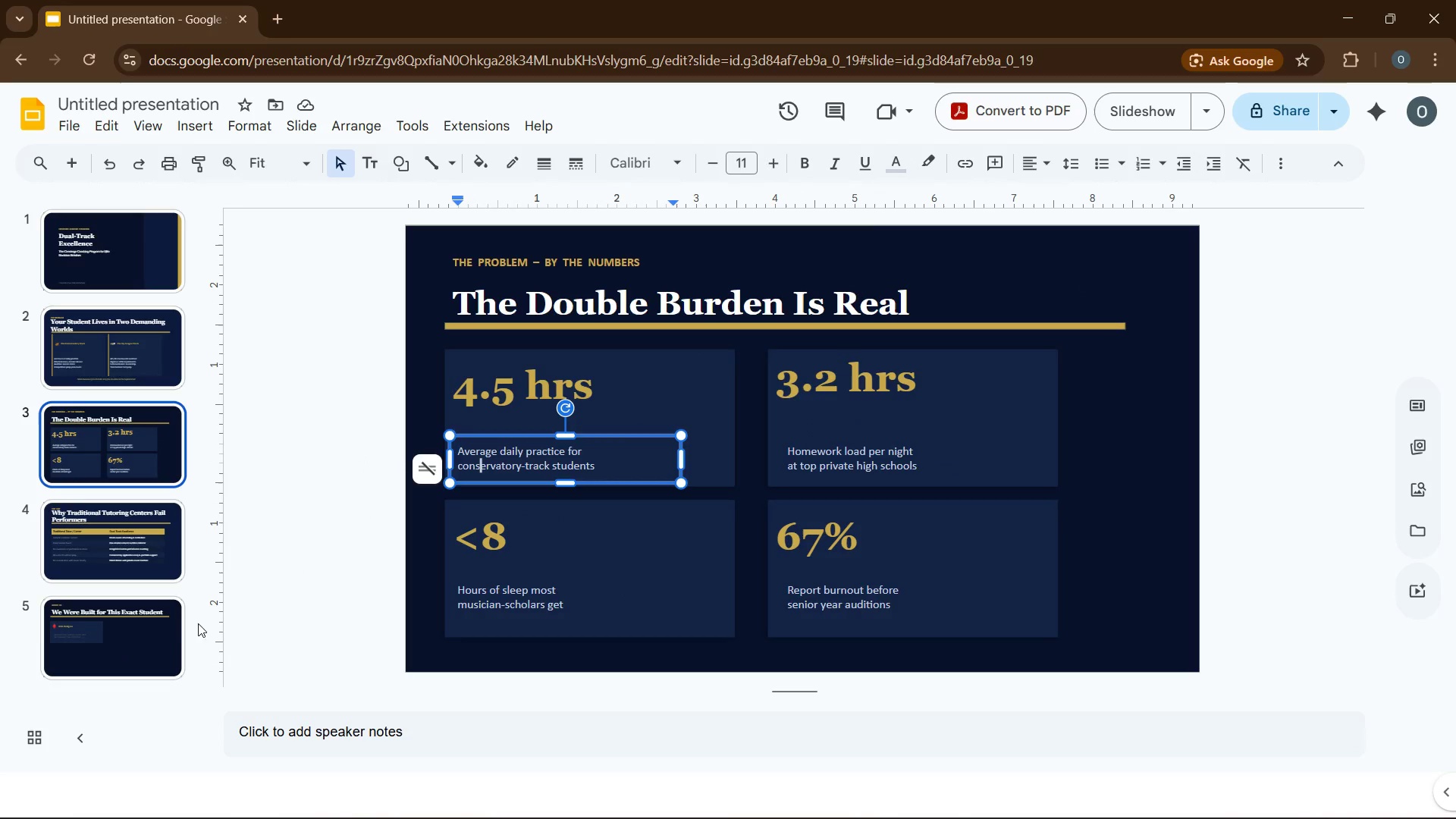 
left_click([123, 638])
 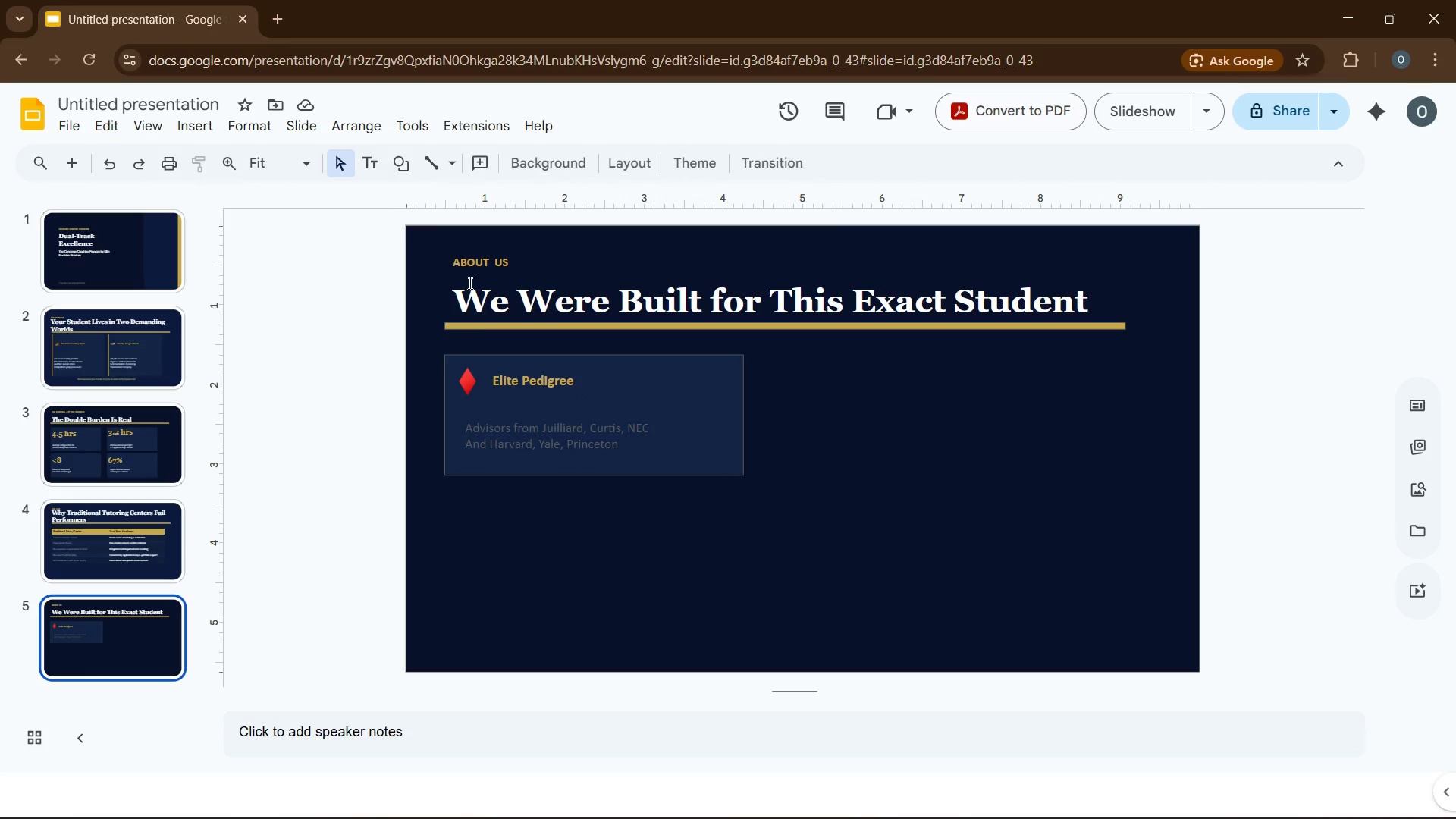 
left_click([506, 435])
 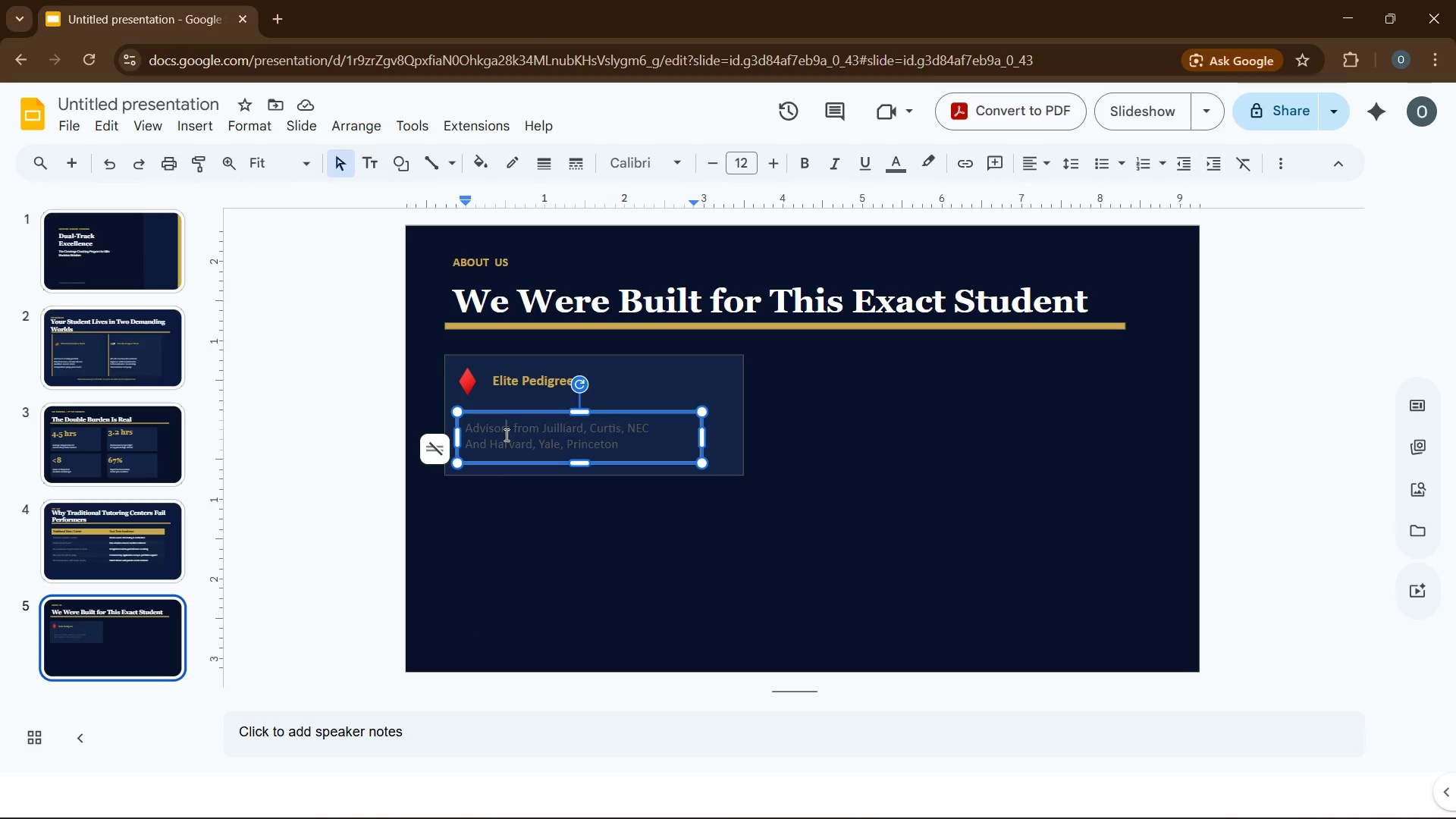 
key(Control+A)
 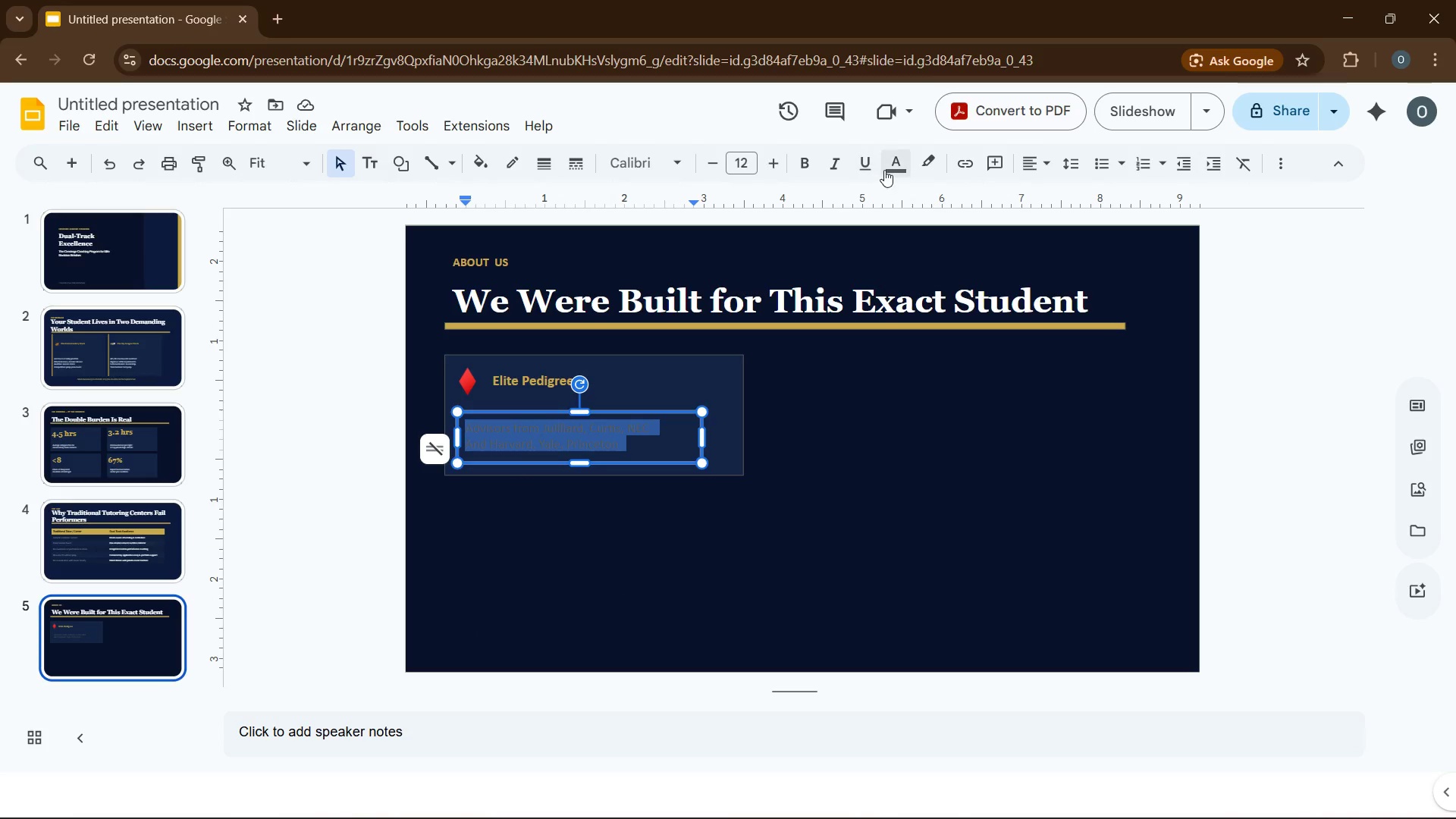 
left_click([886, 167])
 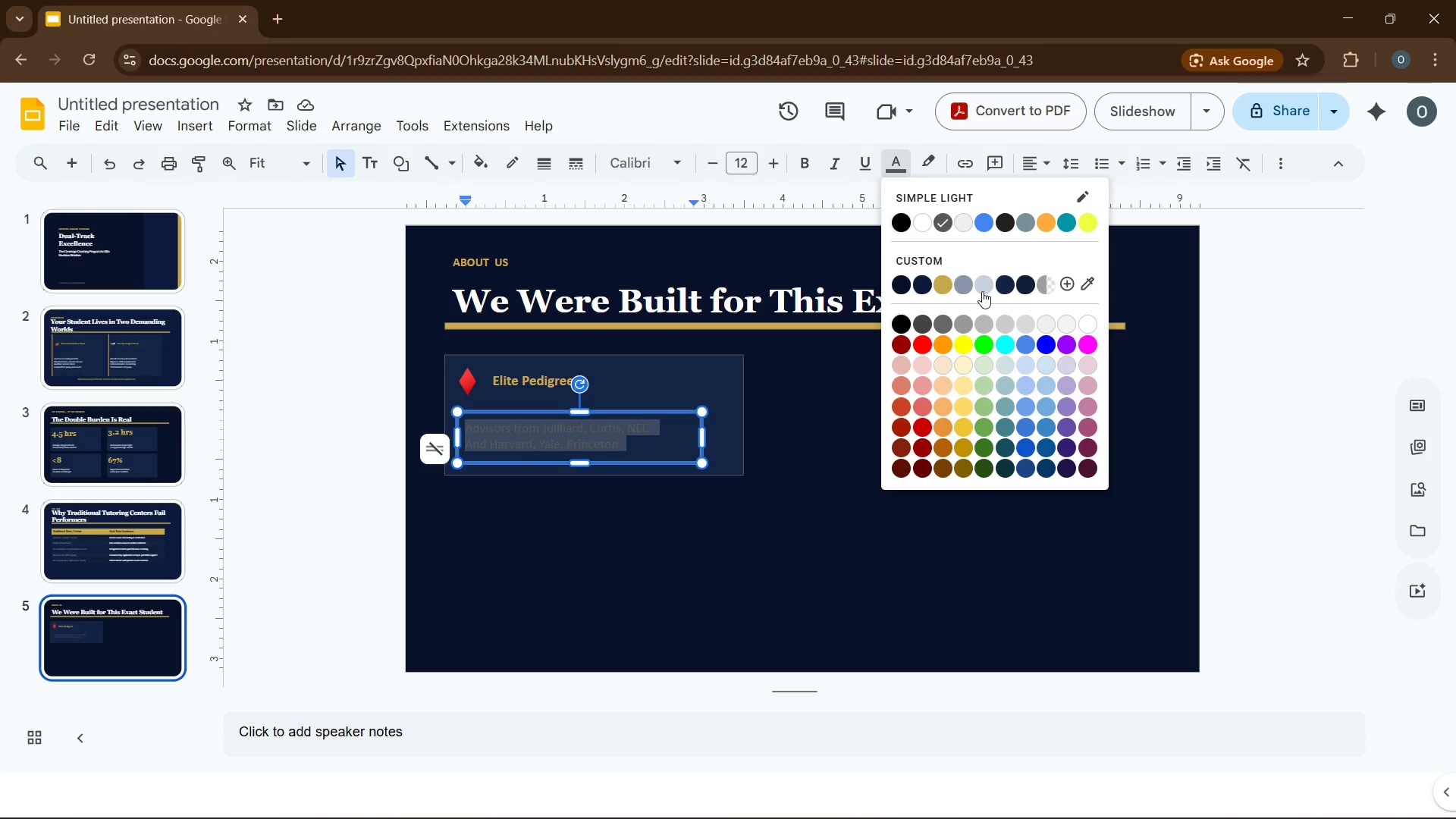 
left_click([983, 290])
 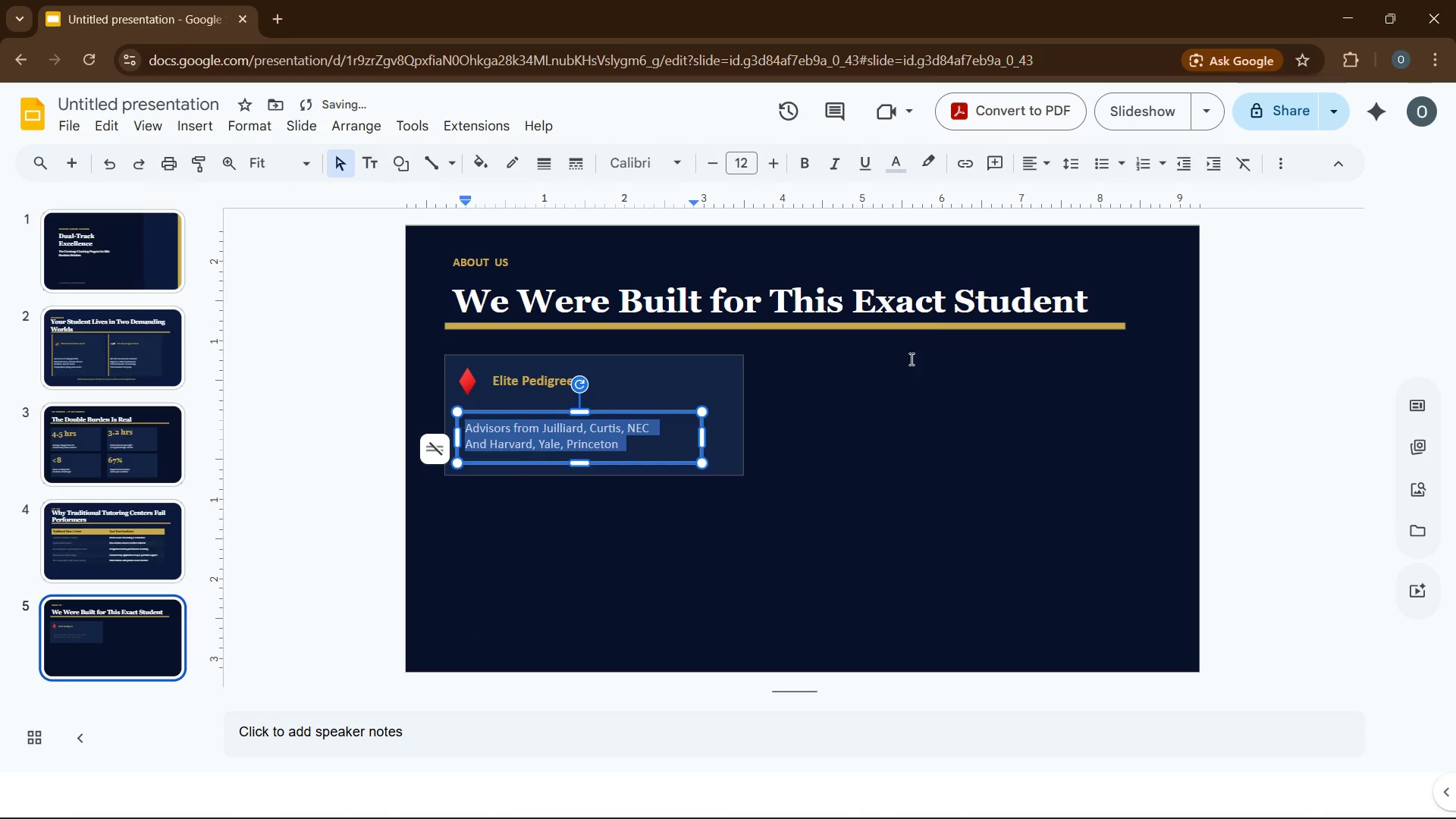 
left_click([909, 375])
 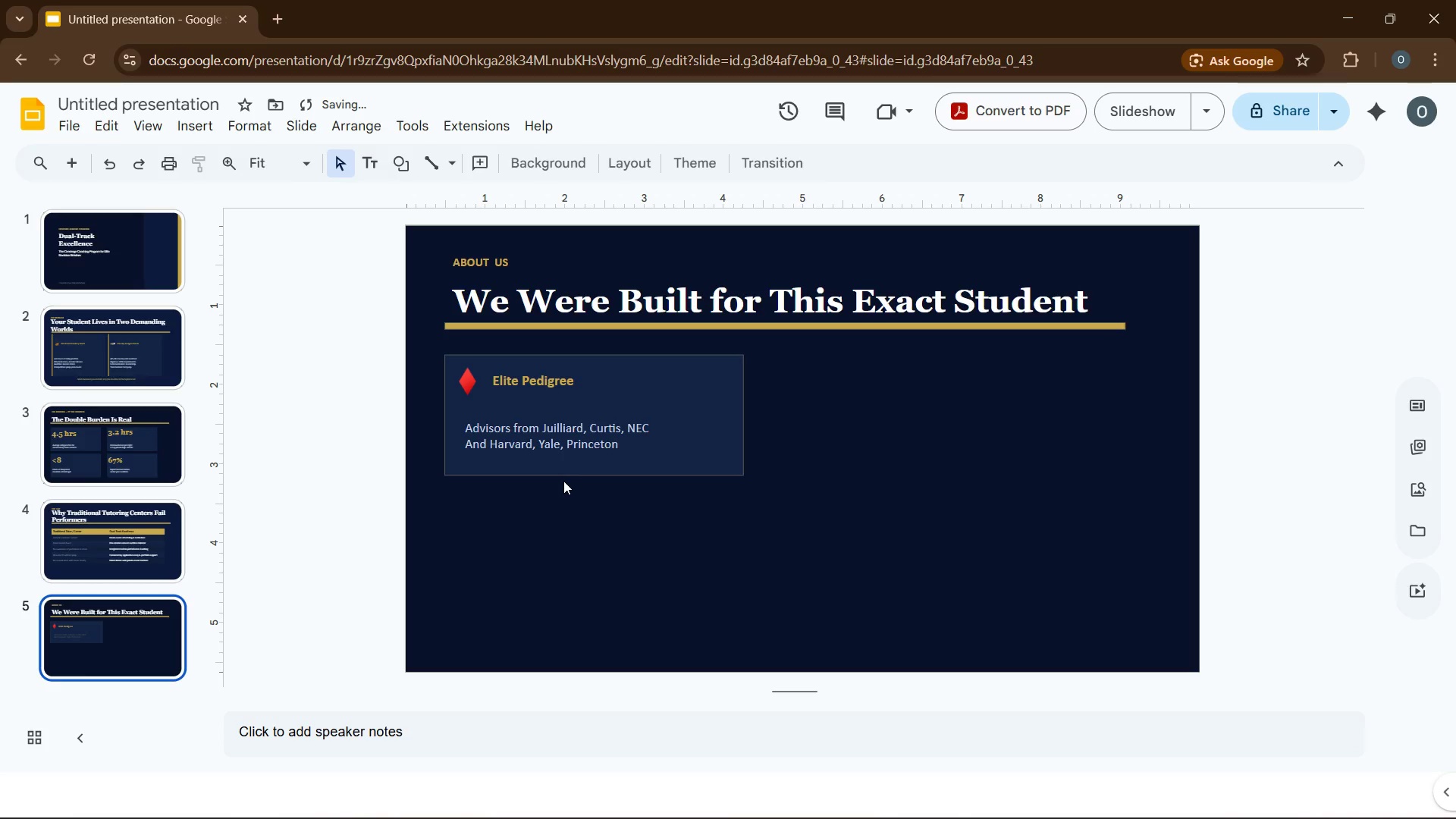 
wait(6.8)
 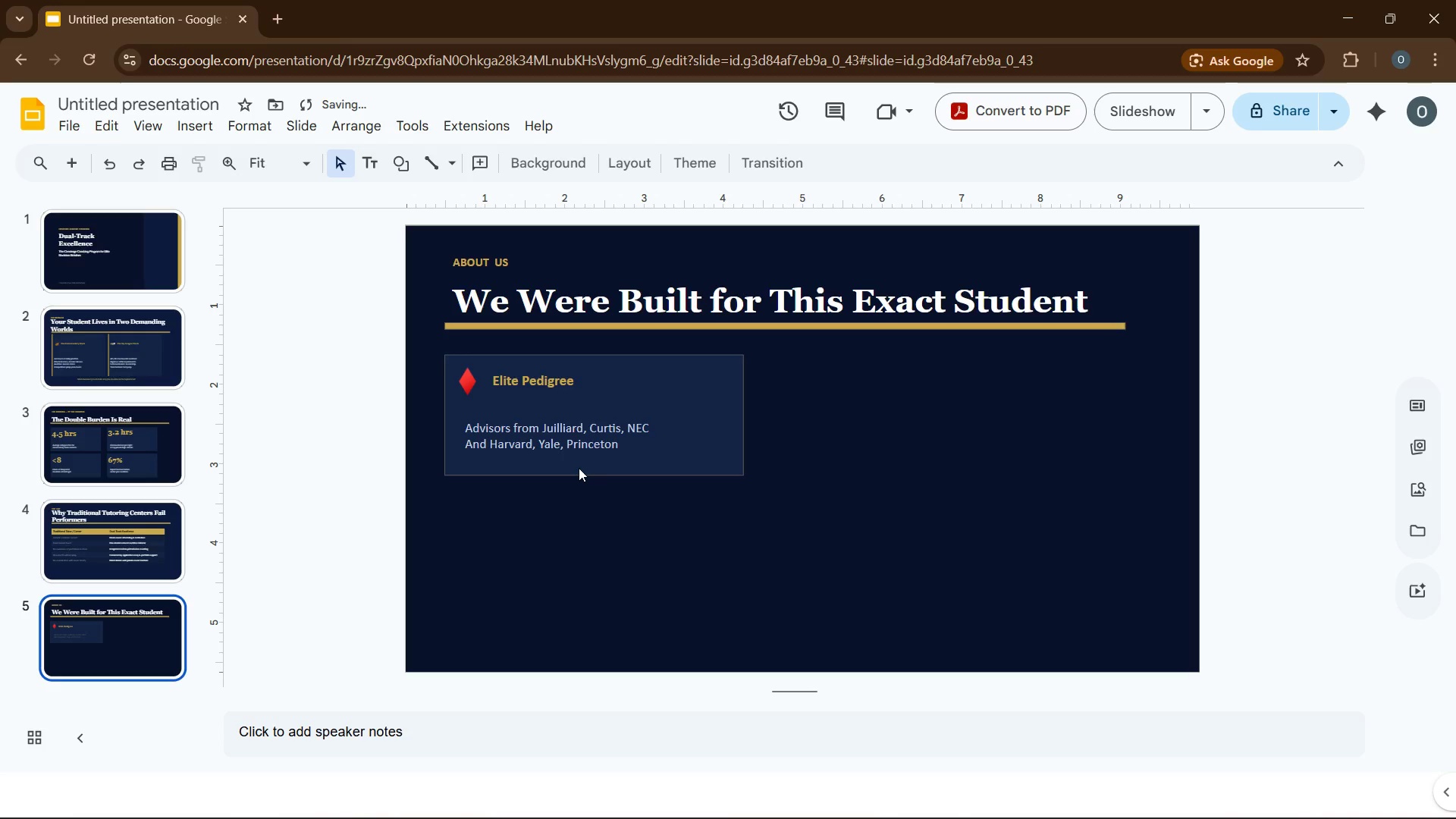 
left_click([540, 466])
 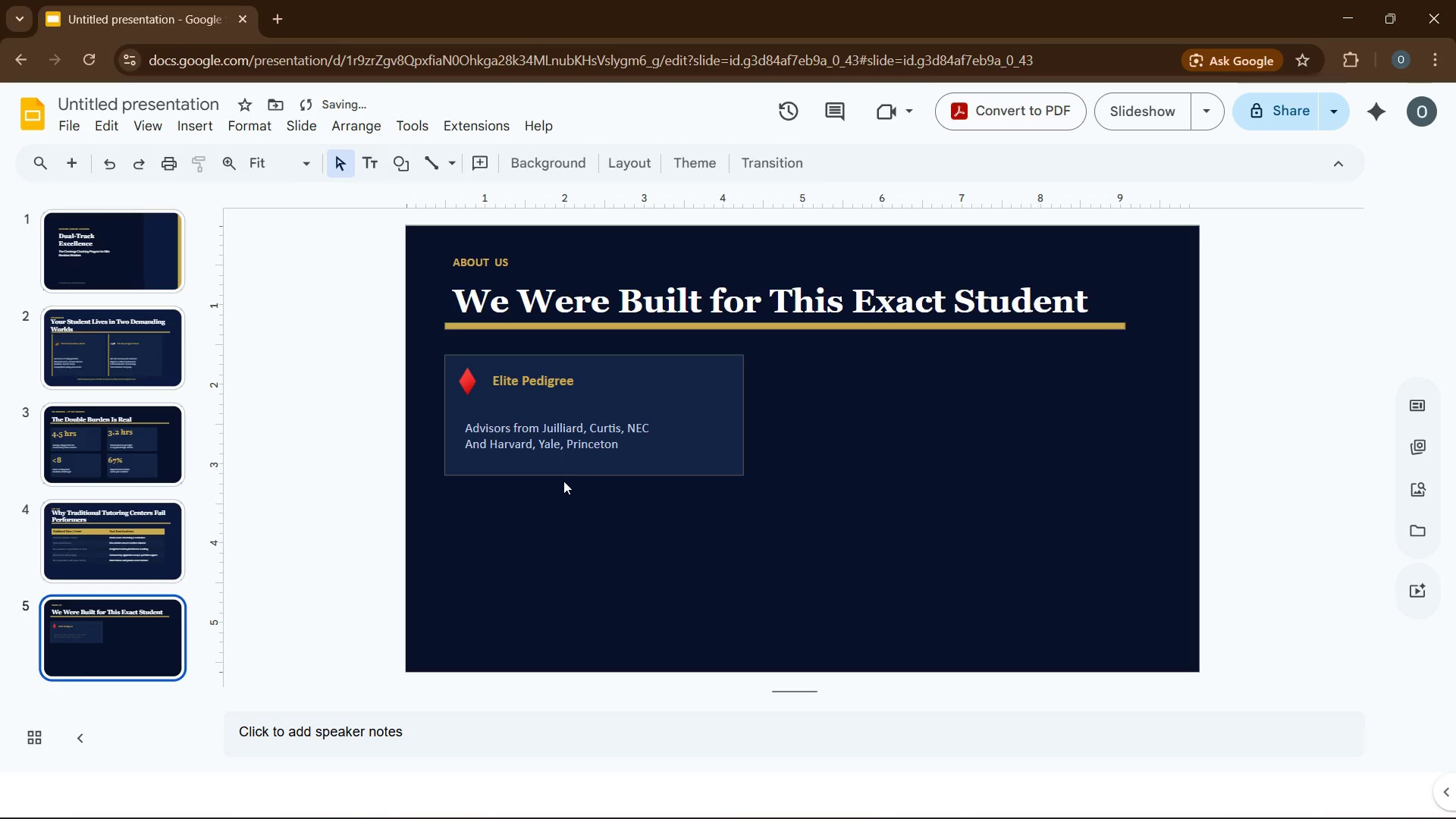 
left_click([539, 457])
 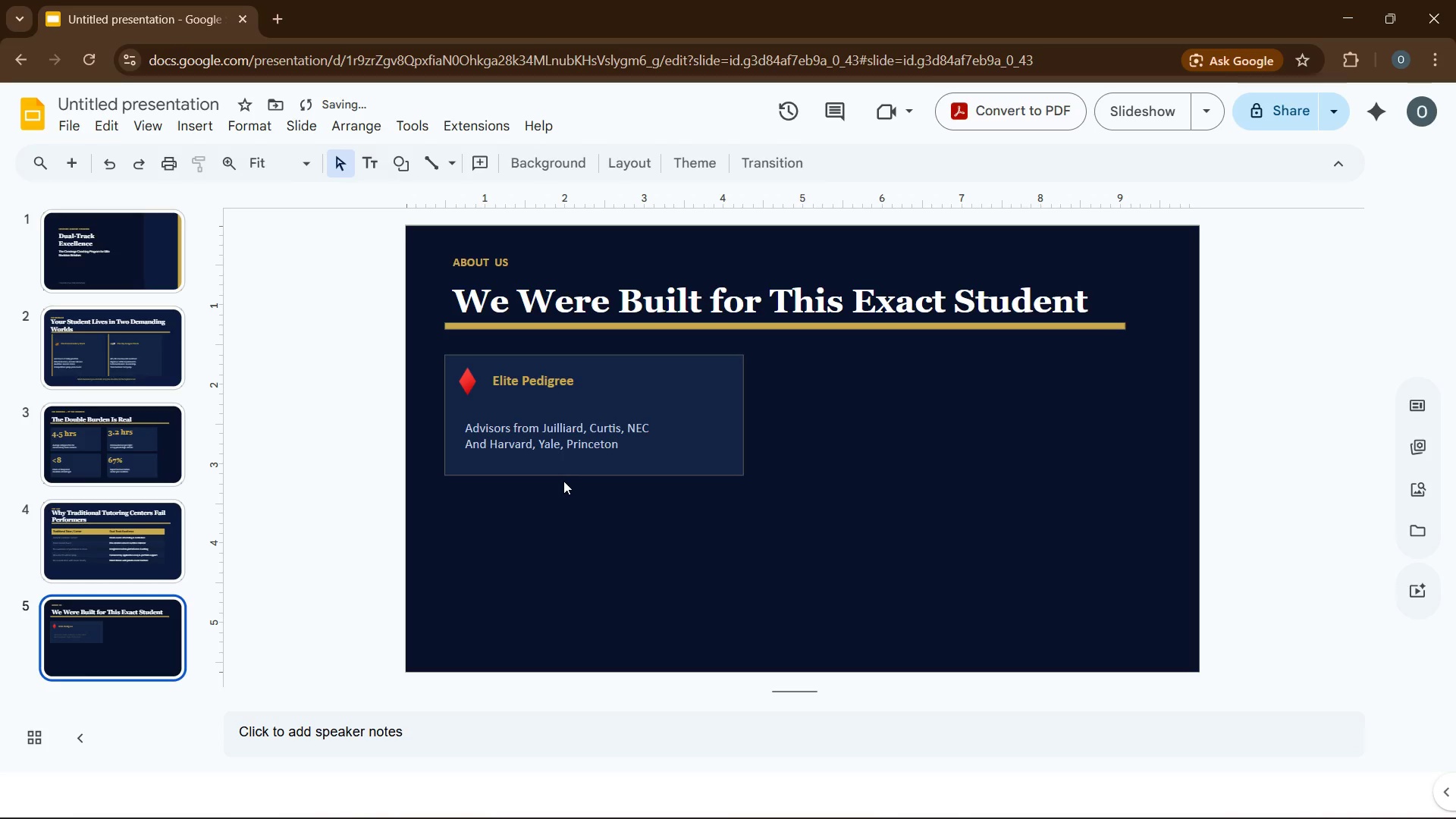 
left_click([723, 394])
 